 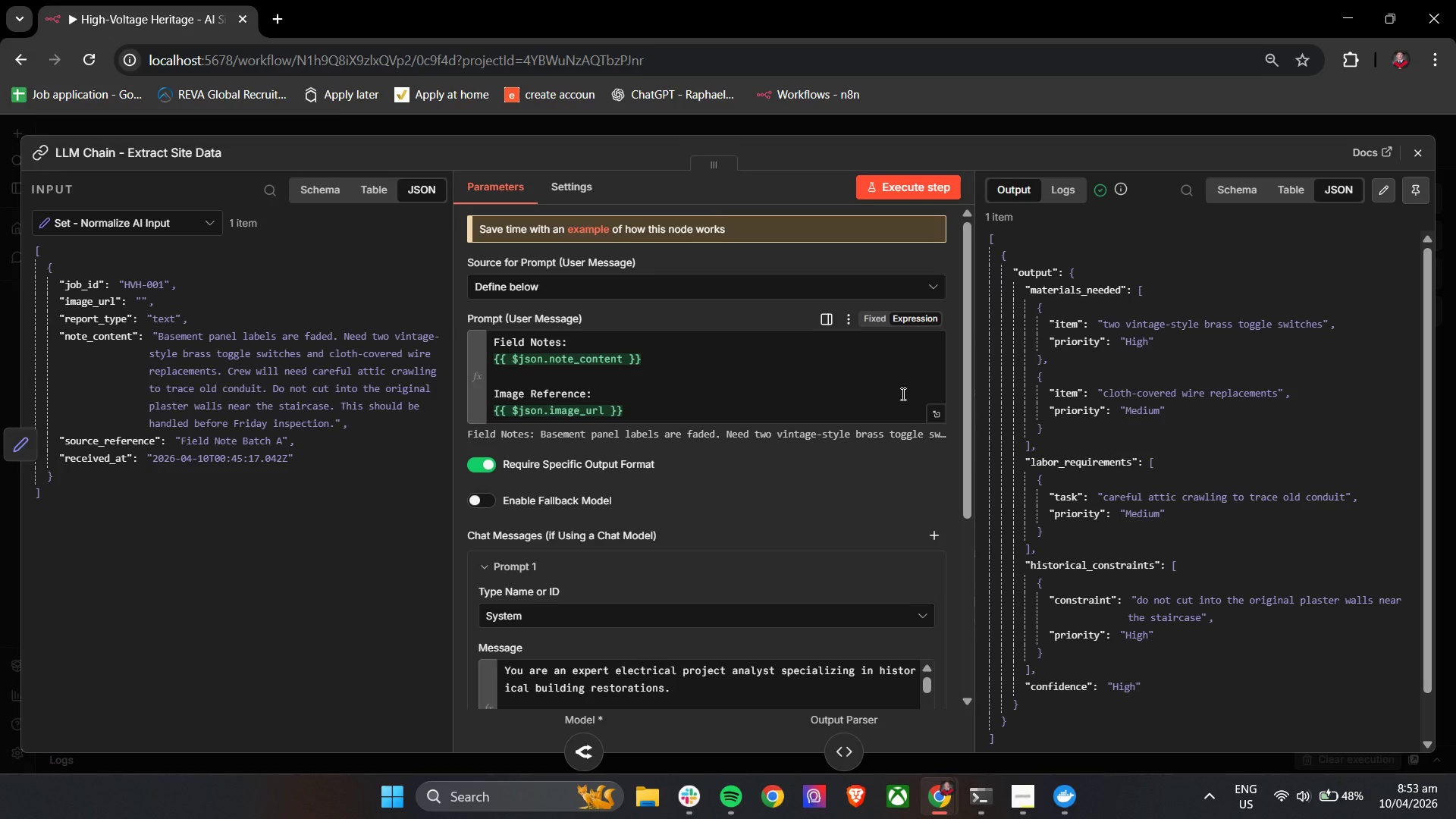 
scroll: coordinate [902, 394], scroll_direction: down, amount: 3.0
 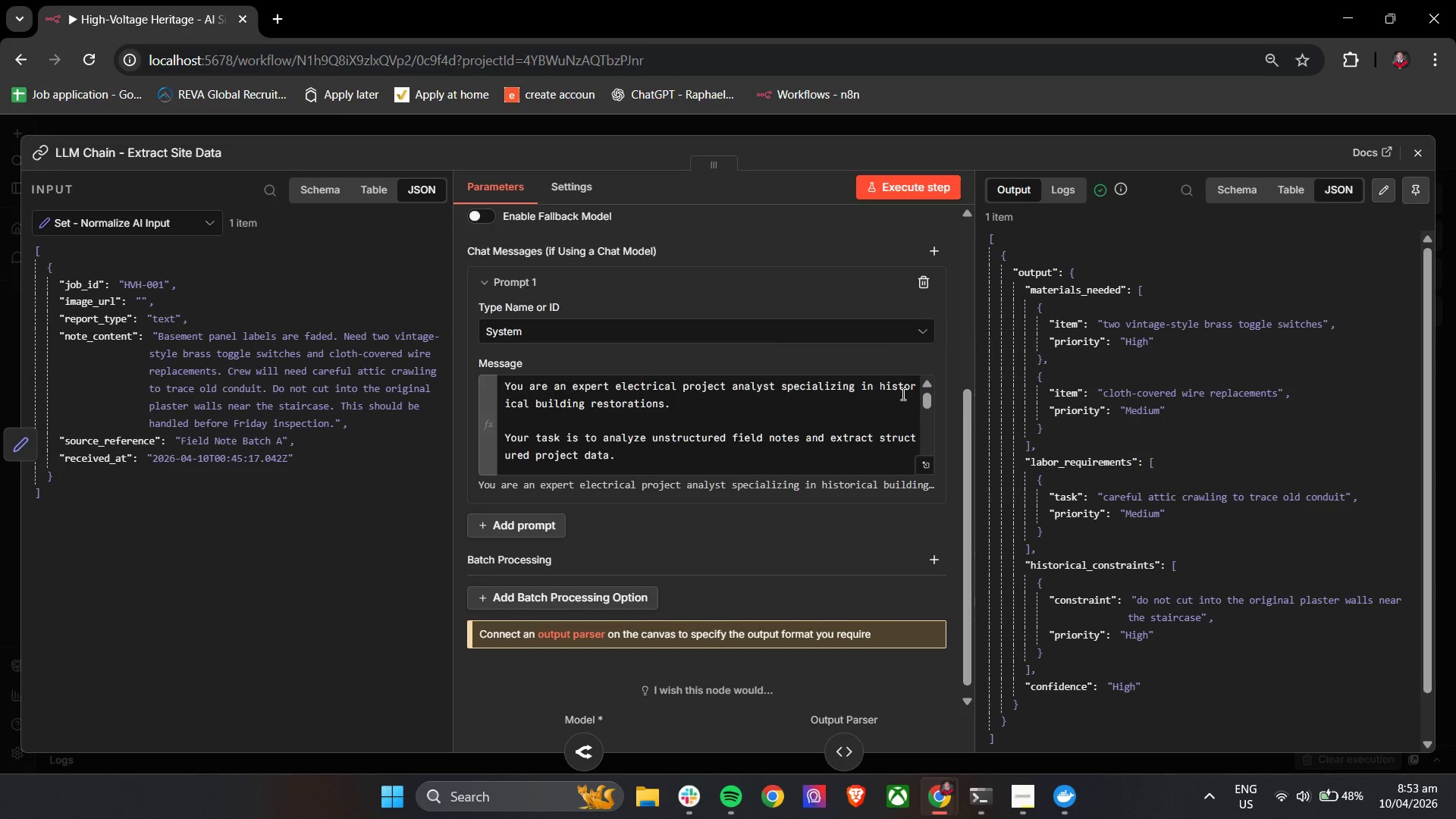 
scroll: coordinate [902, 394], scroll_direction: up, amount: 3.0
 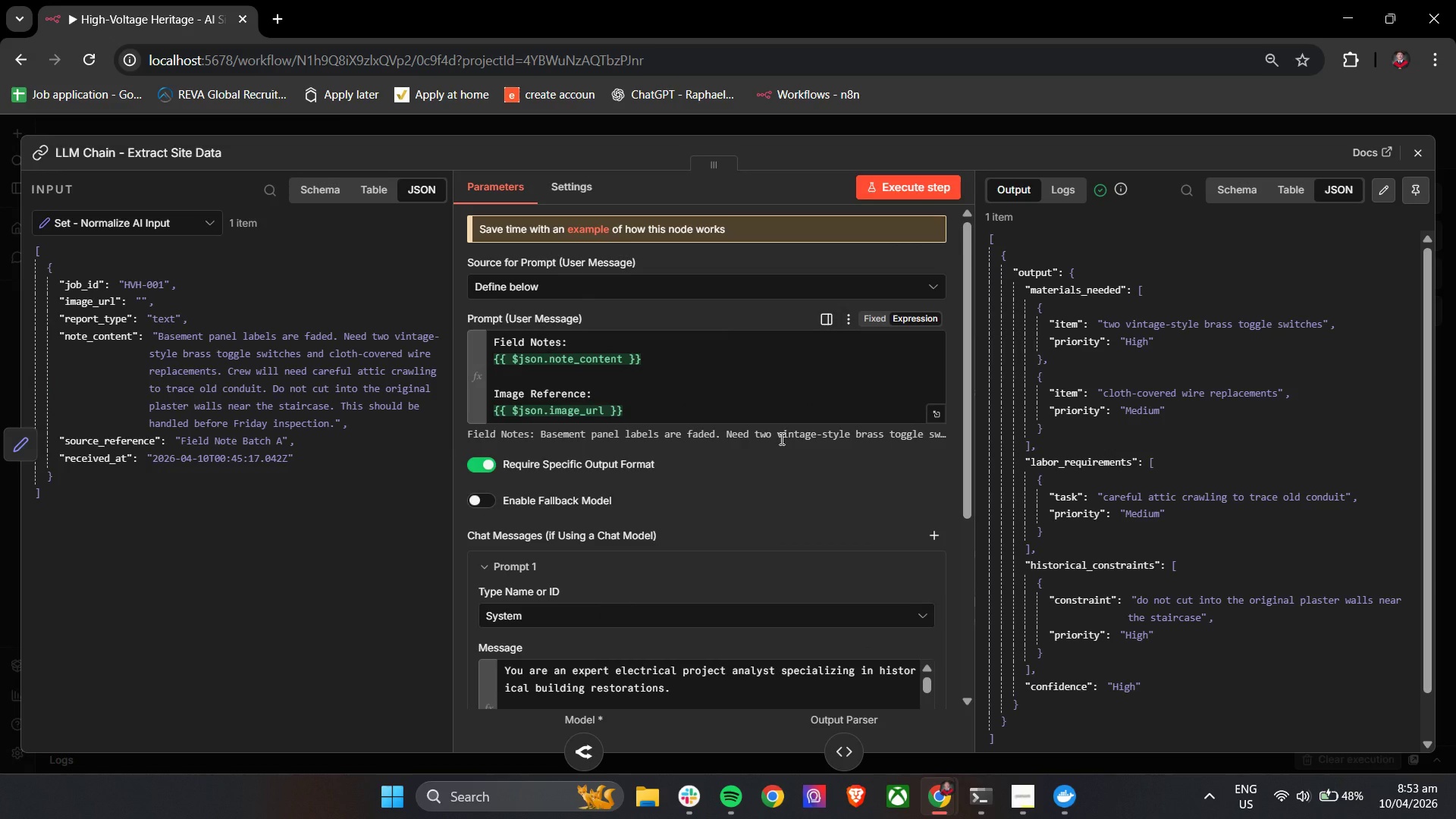 
wait(5.41)
 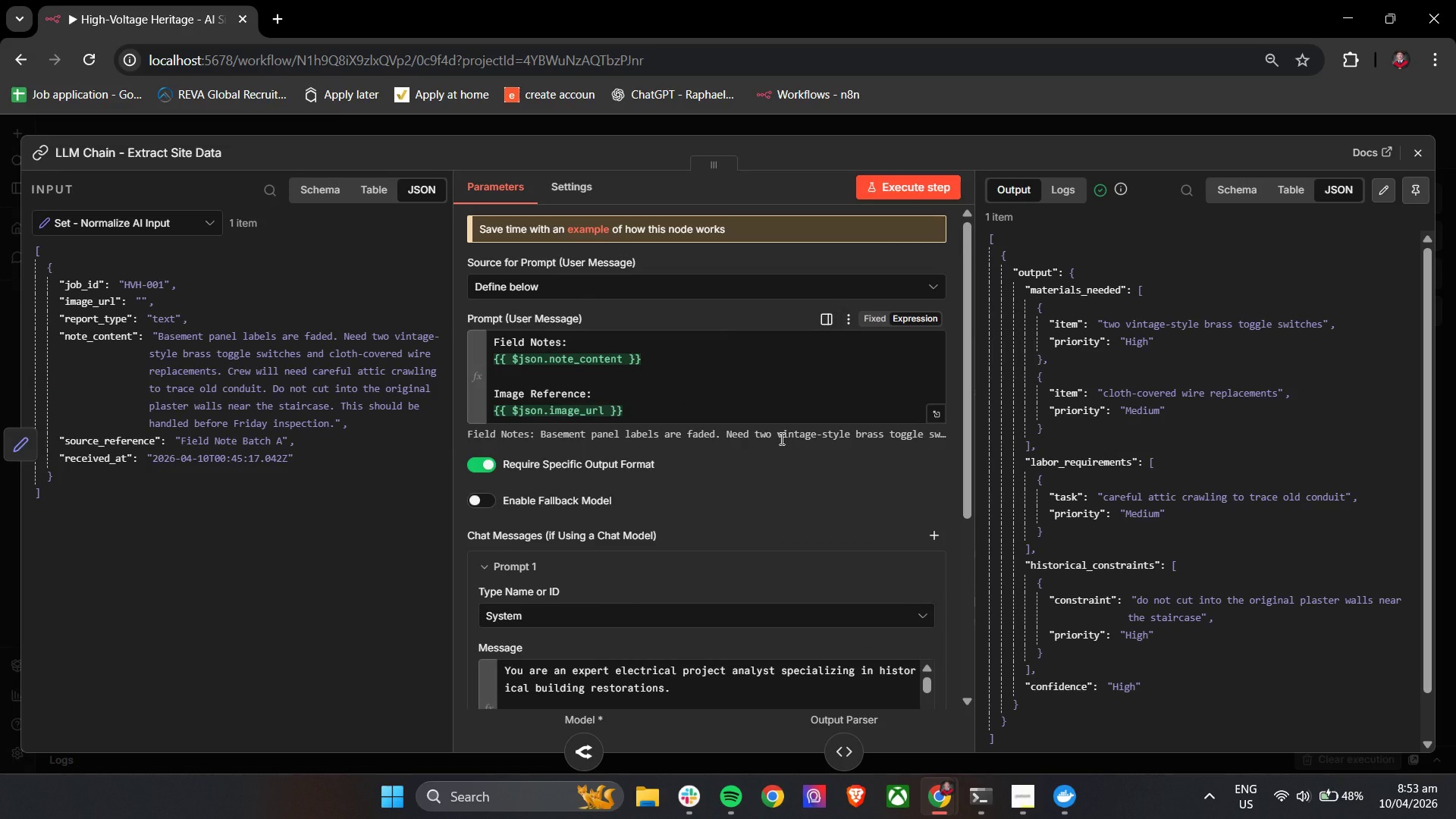 
left_click([853, 749])
 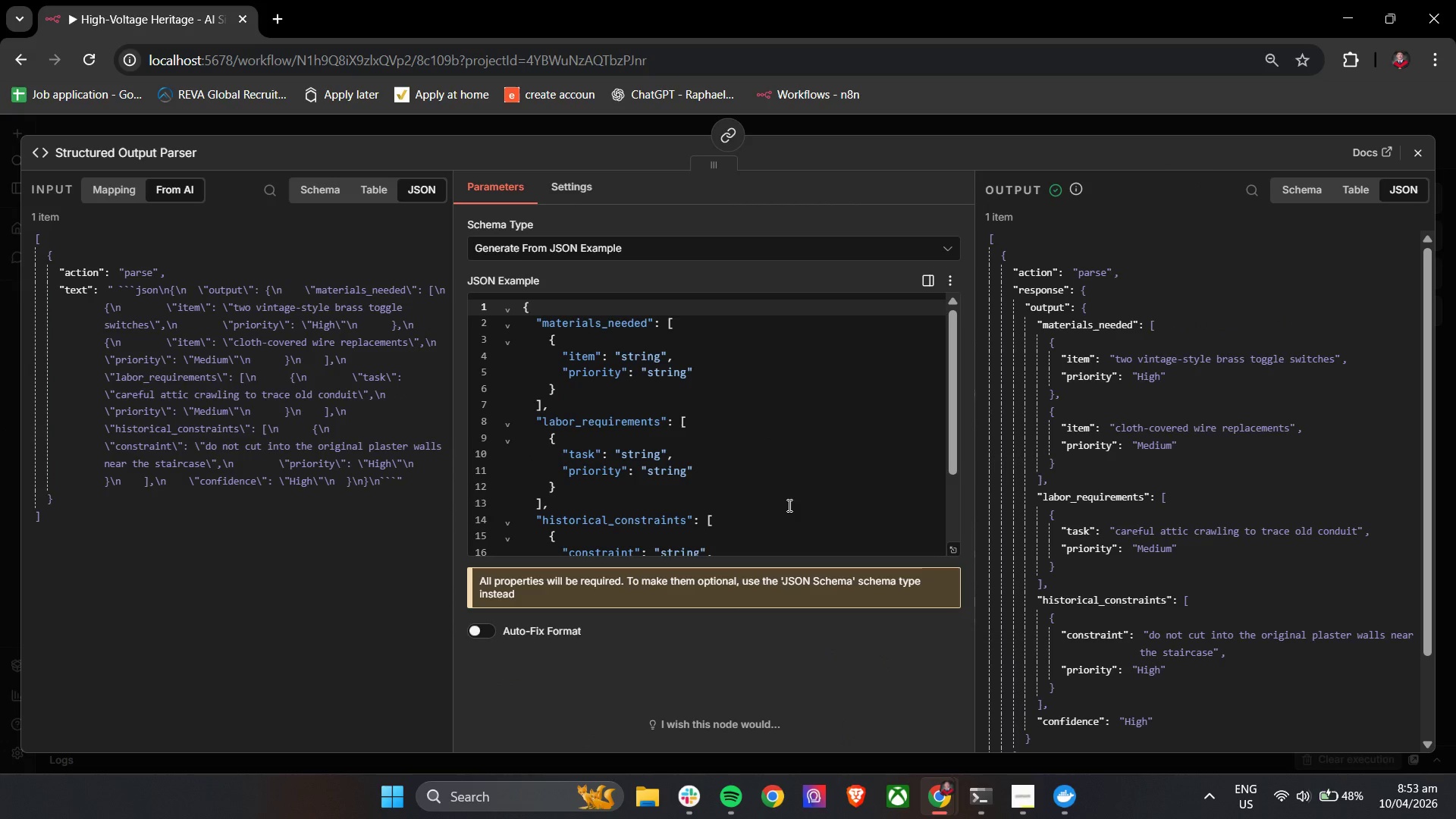 
scroll: coordinate [788, 505], scroll_direction: down, amount: 4.0
 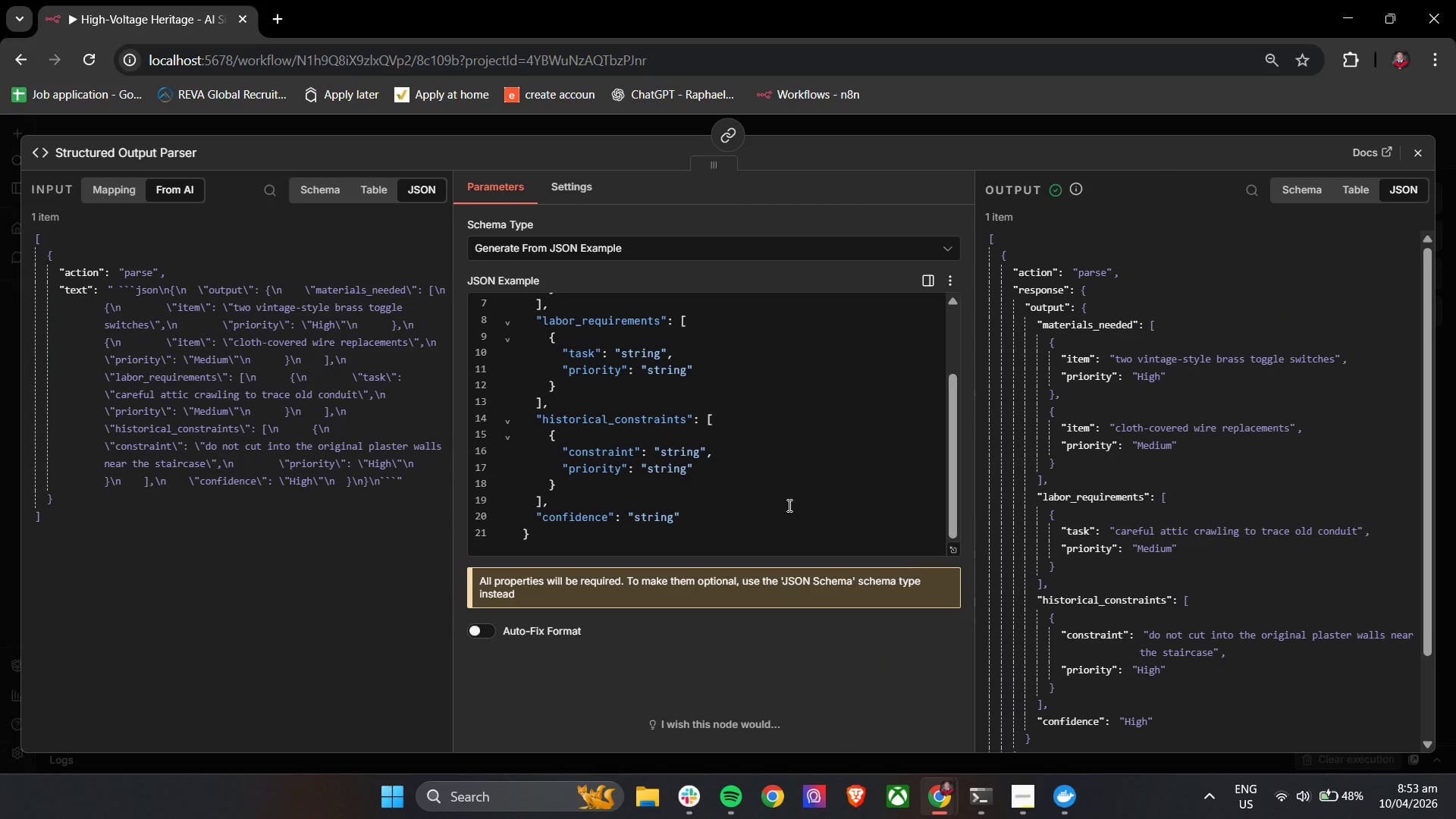 
scroll: coordinate [788, 505], scroll_direction: up, amount: 3.0
 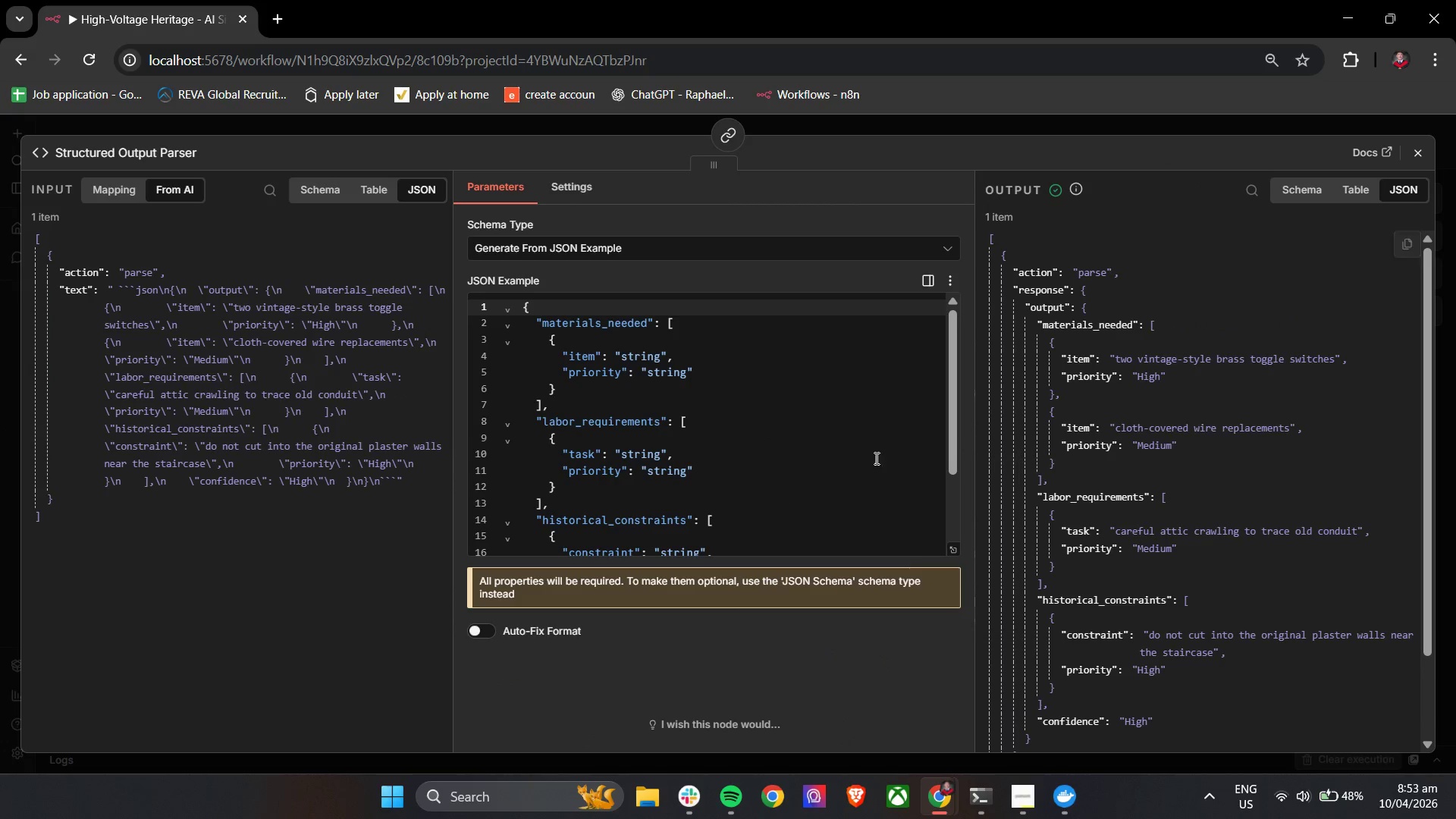 
scroll: coordinate [844, 435], scroll_direction: down, amount: 8.0
 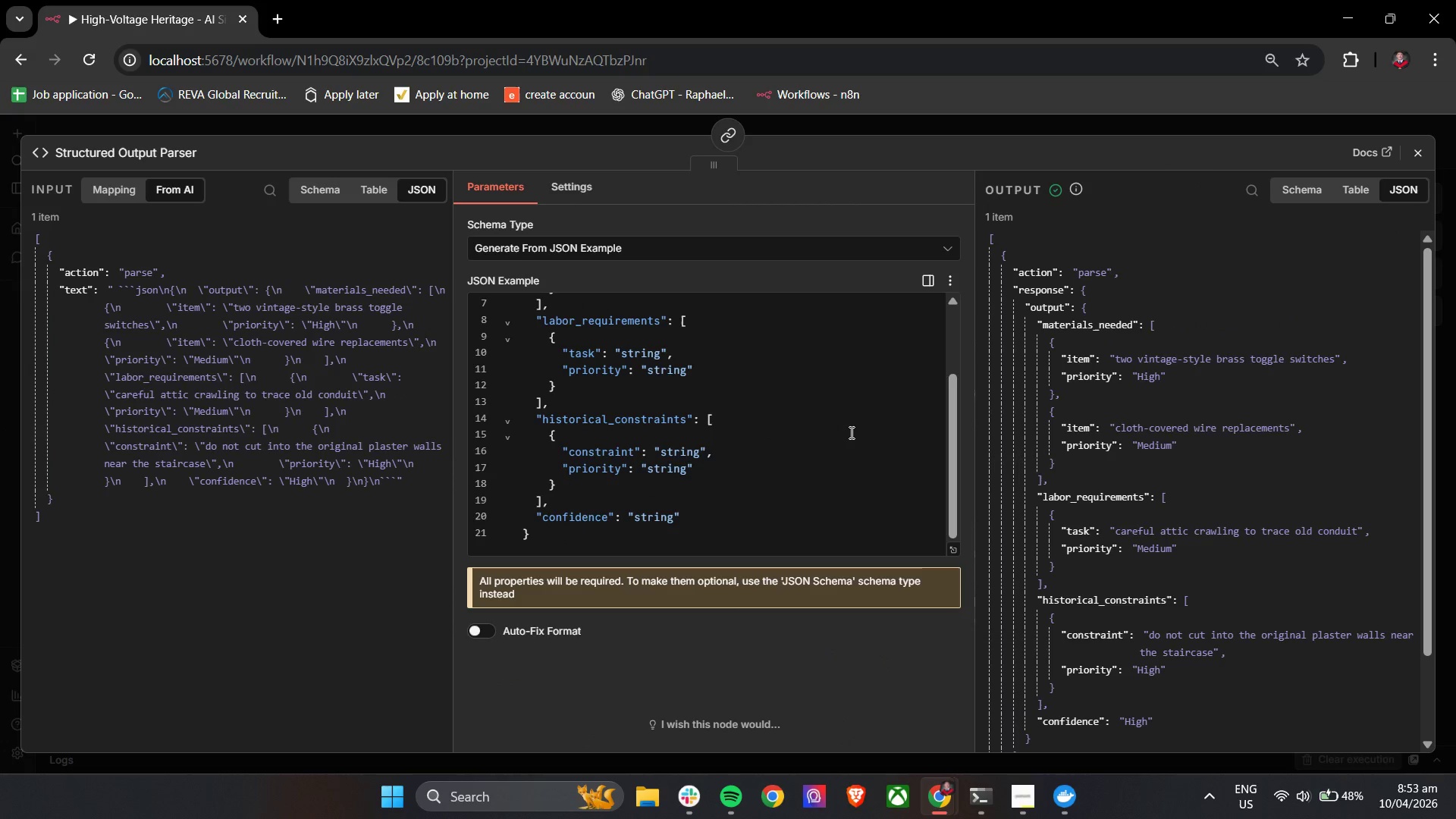 
scroll: coordinate [794, 429], scroll_direction: up, amount: 6.0
 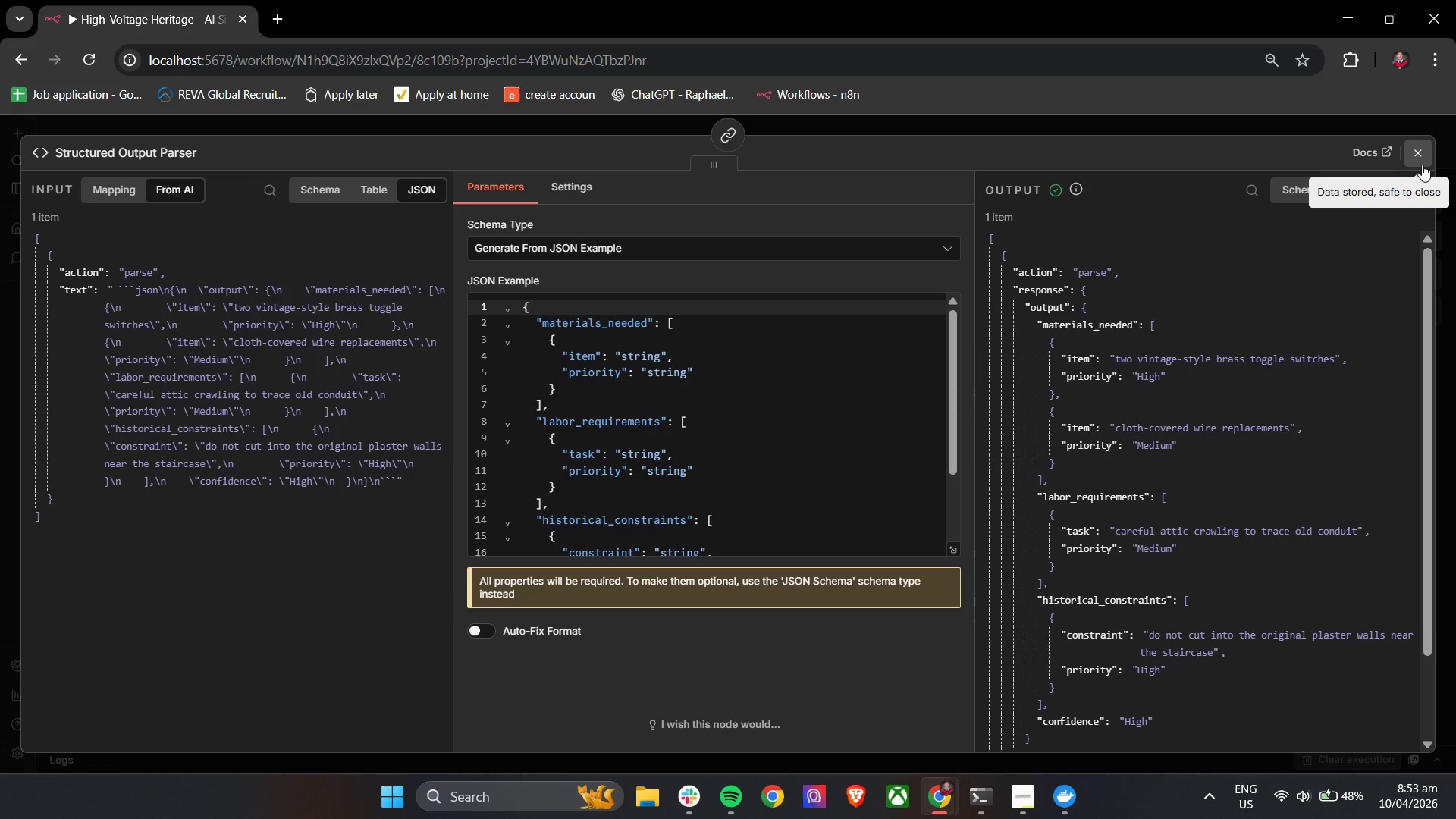 
scroll: coordinate [1178, 370], scroll_direction: down, amount: 1.0
 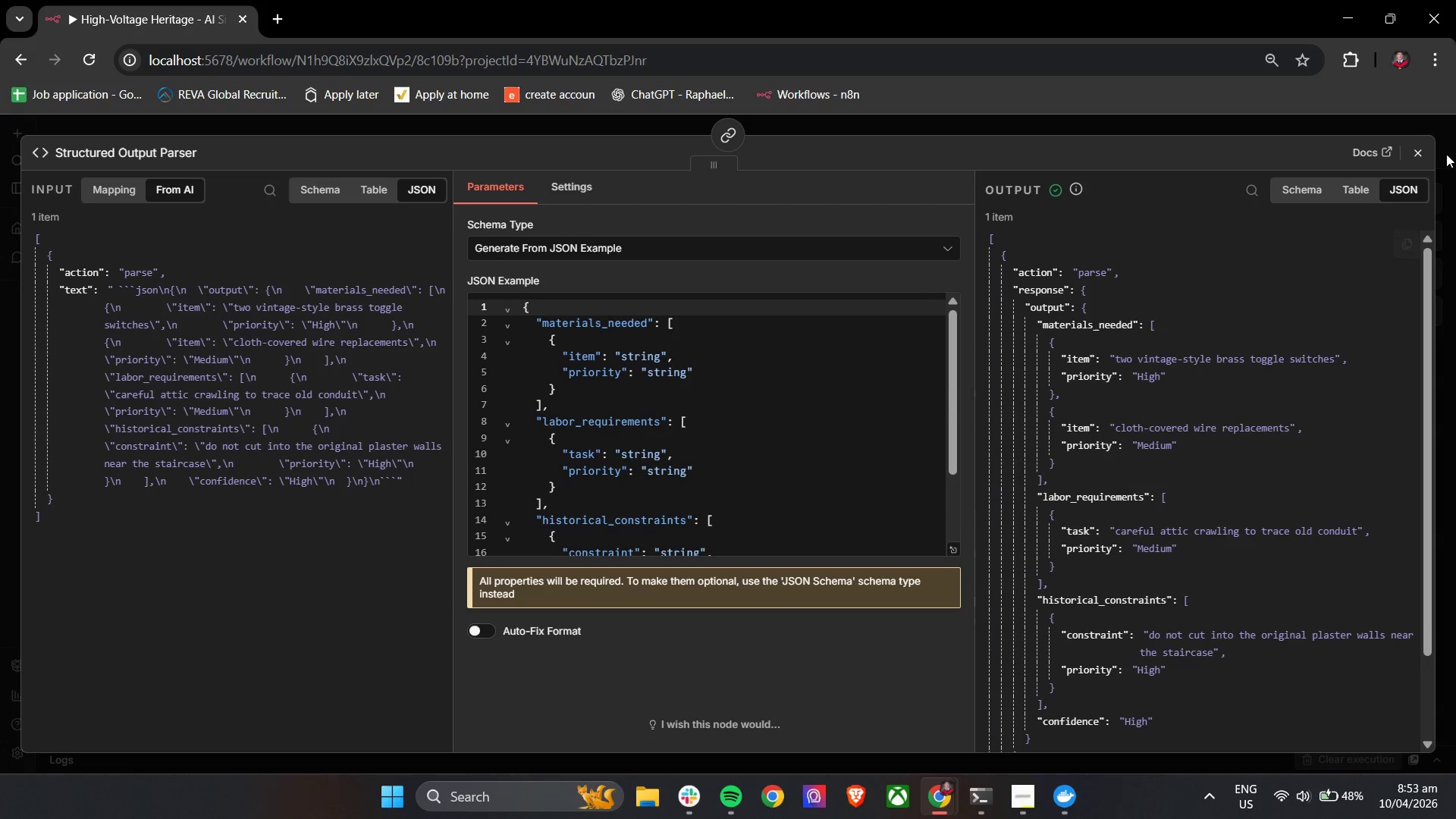 
left_click([1410, 151])
 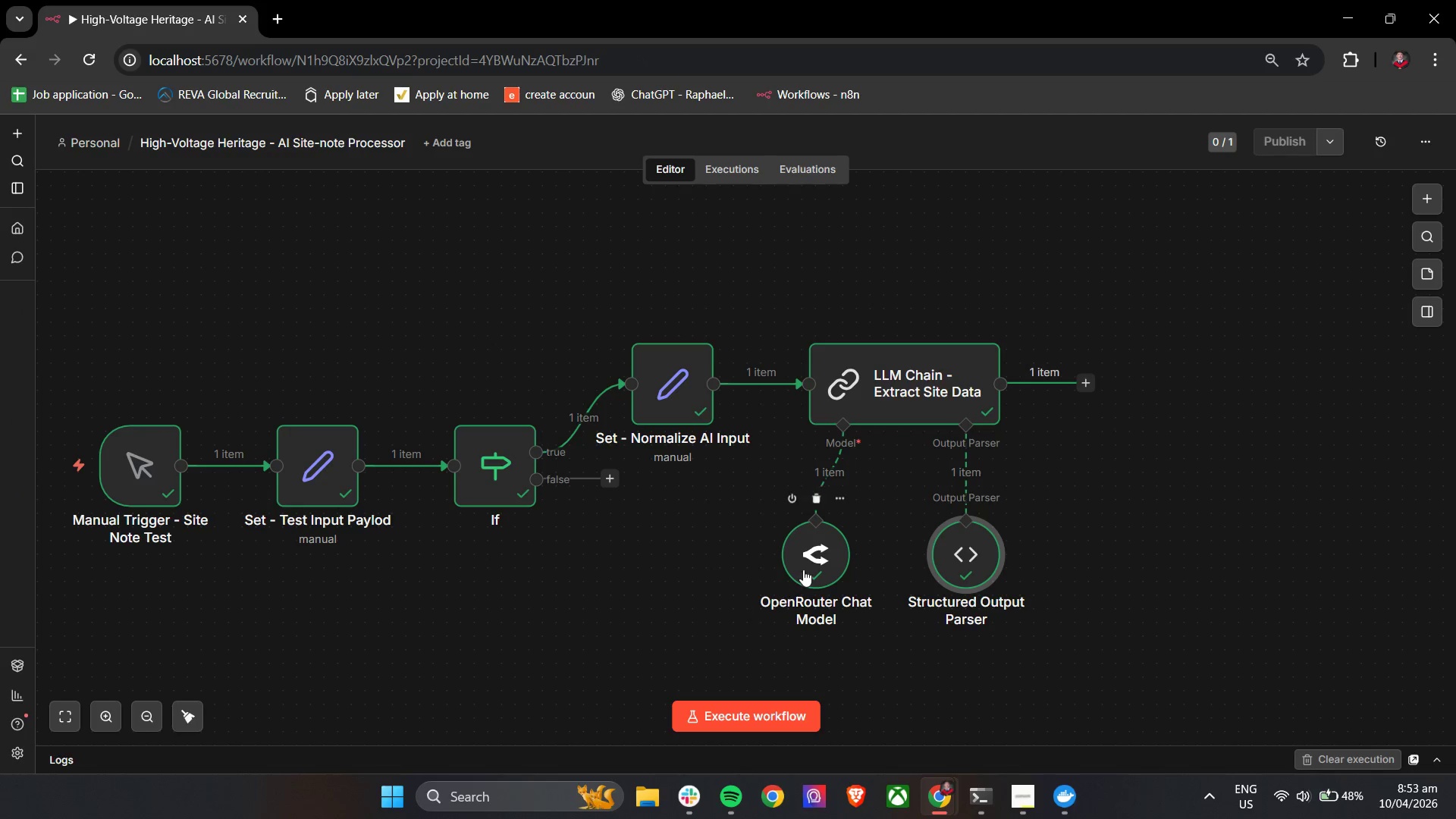 
double_click([803, 570])
 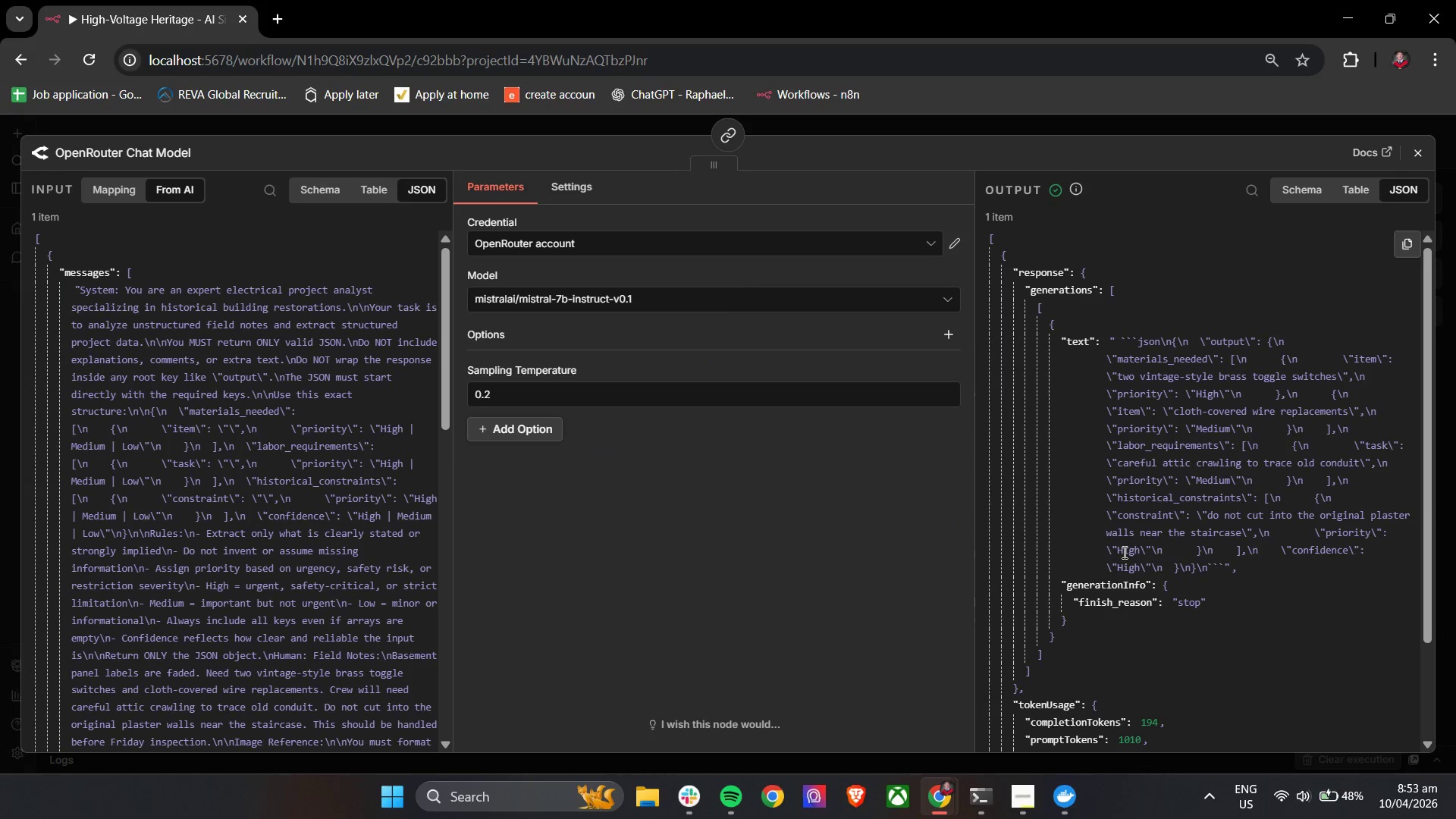 
scroll: coordinate [1123, 552], scroll_direction: down, amount: 3.0
 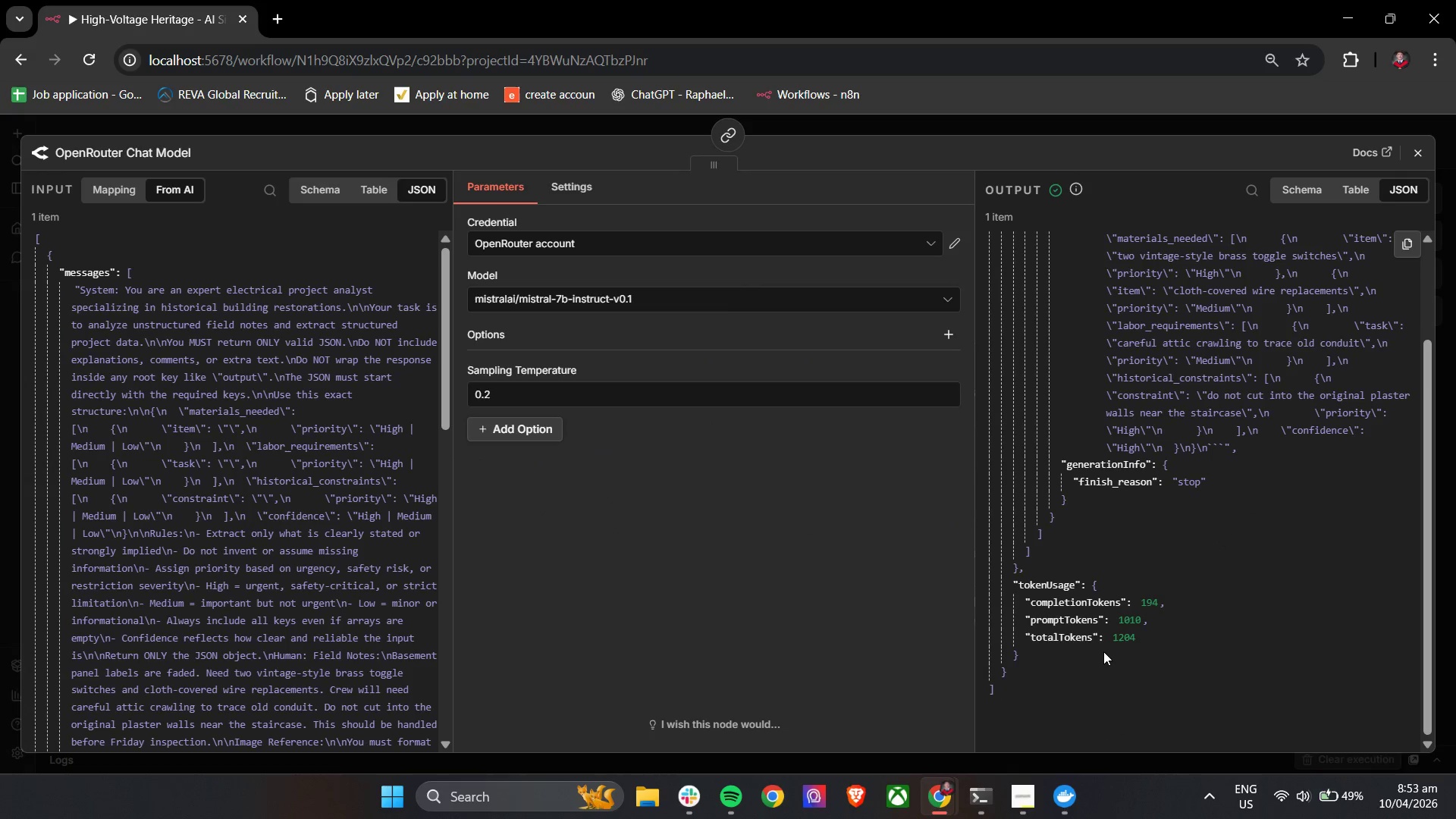 
scroll: coordinate [1103, 656], scroll_direction: up, amount: 3.0
 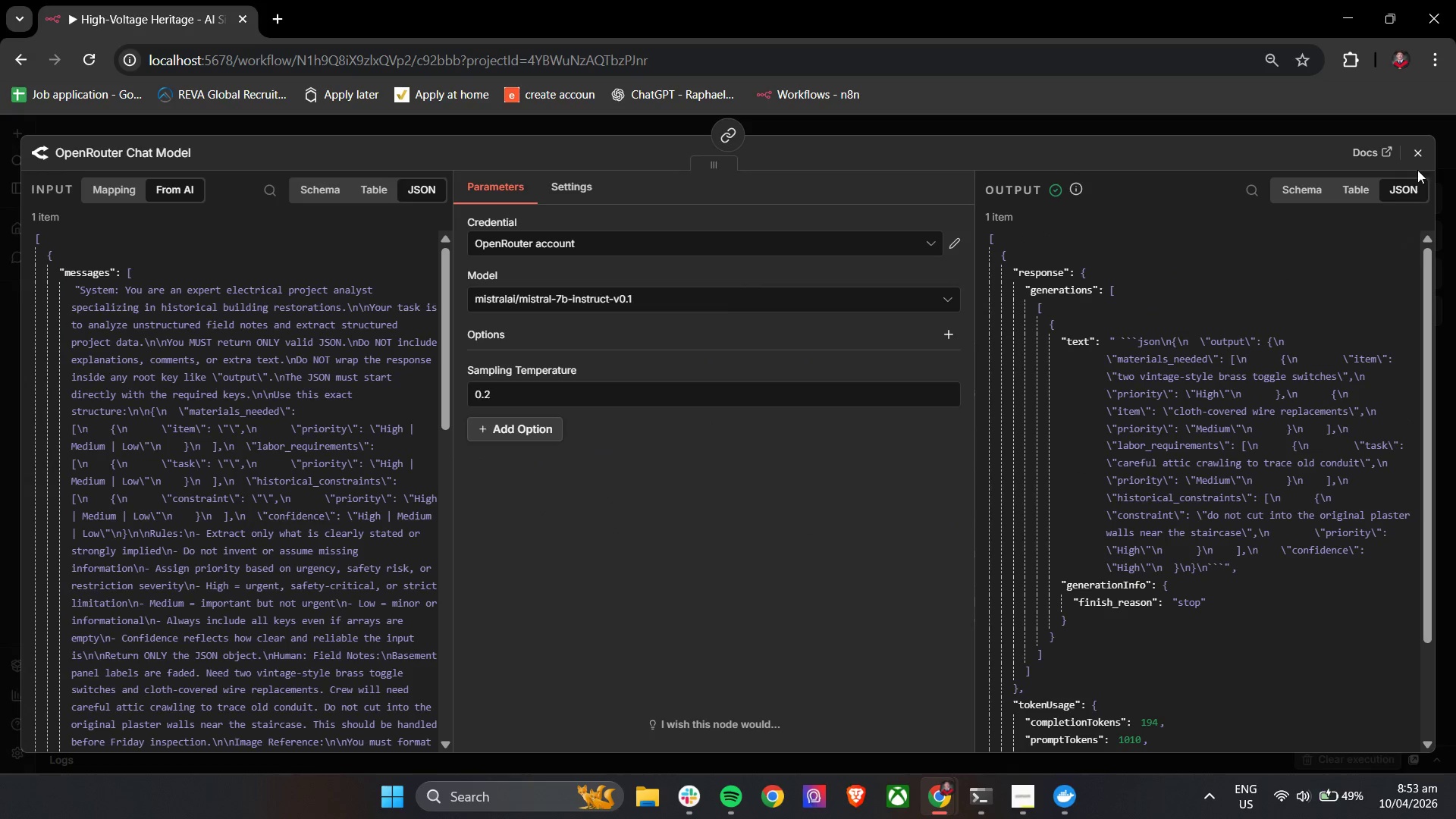 
left_click([1418, 152])
 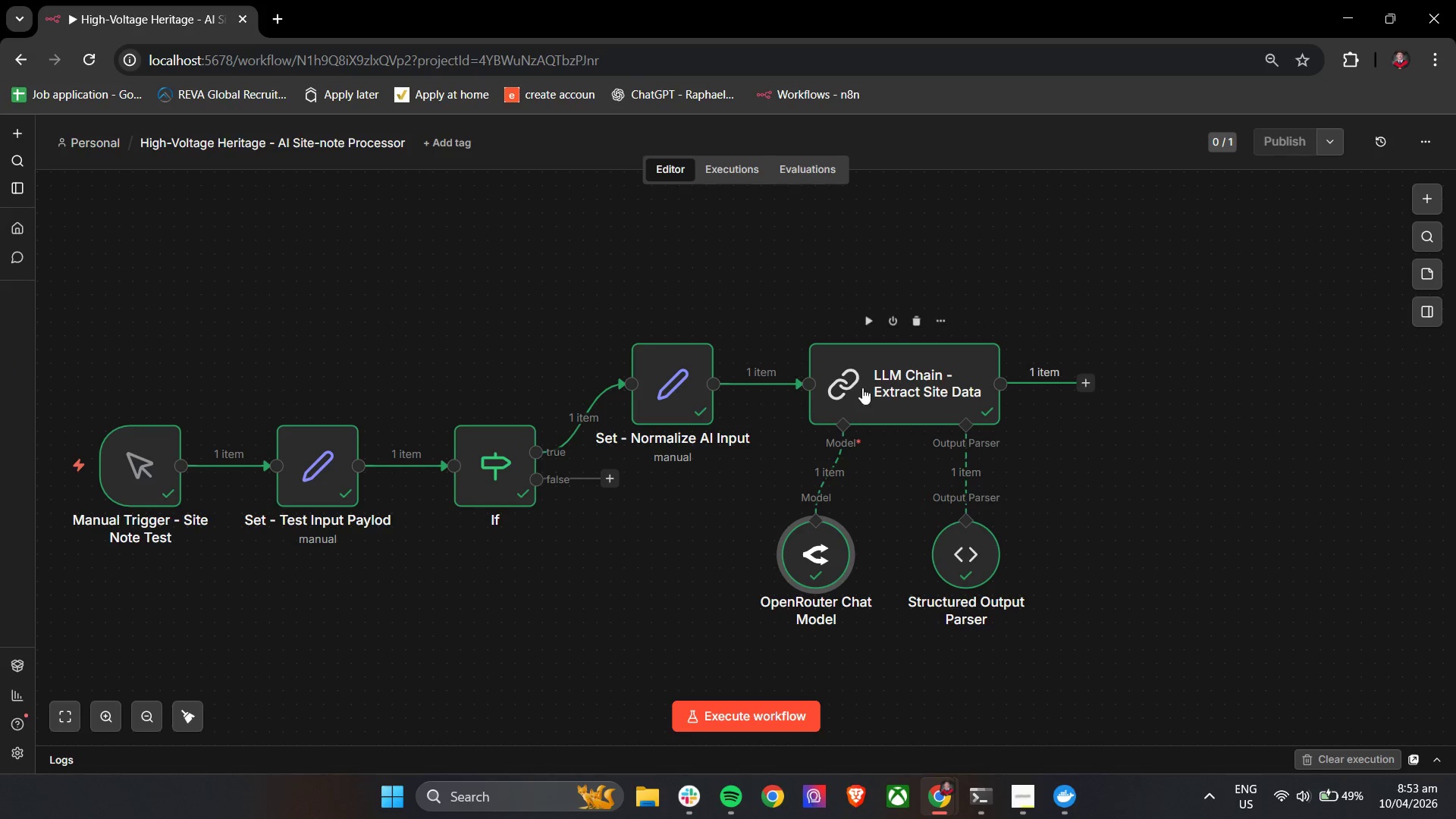 
double_click([868, 387])
 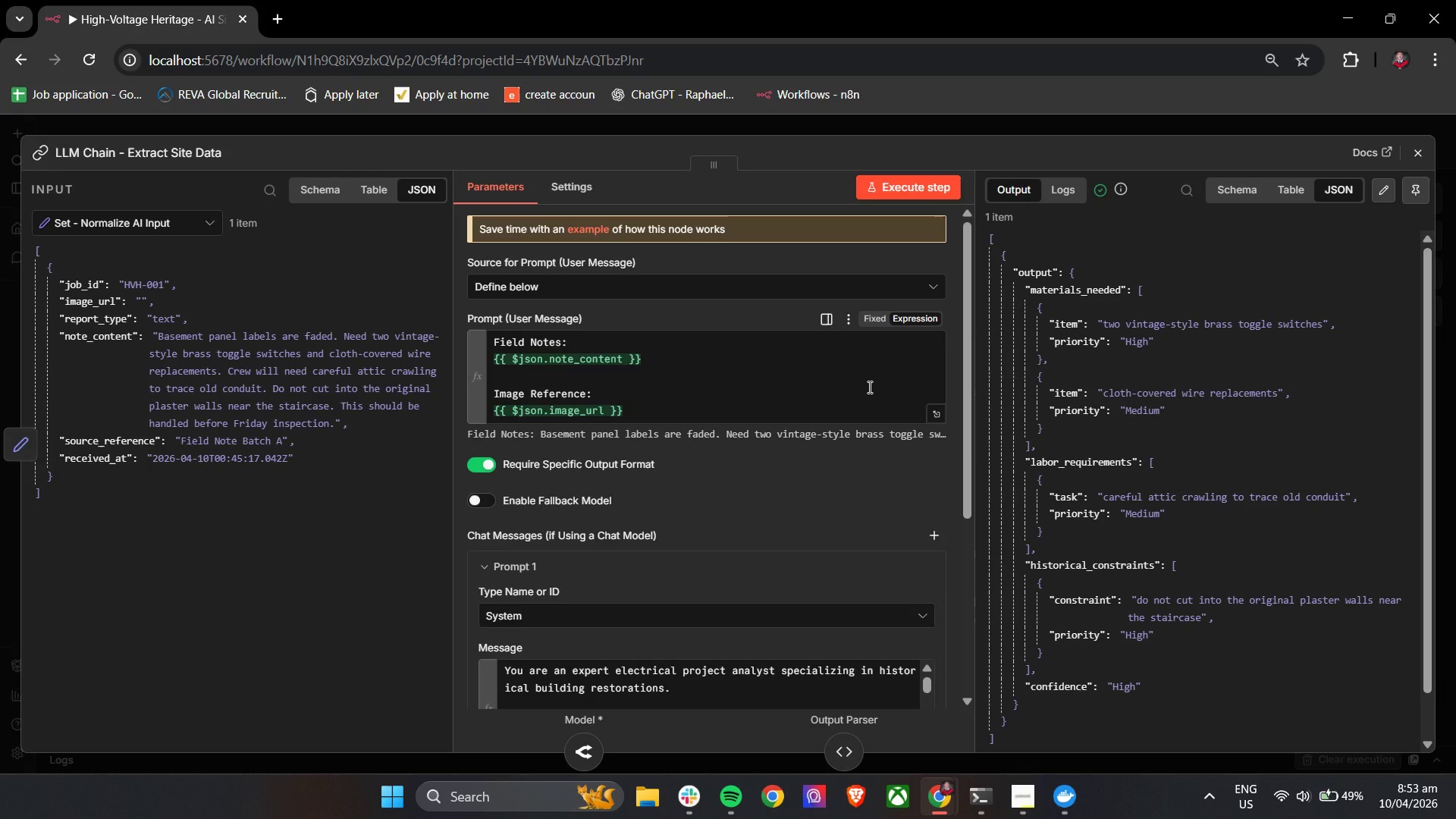 
wait(17.62)
 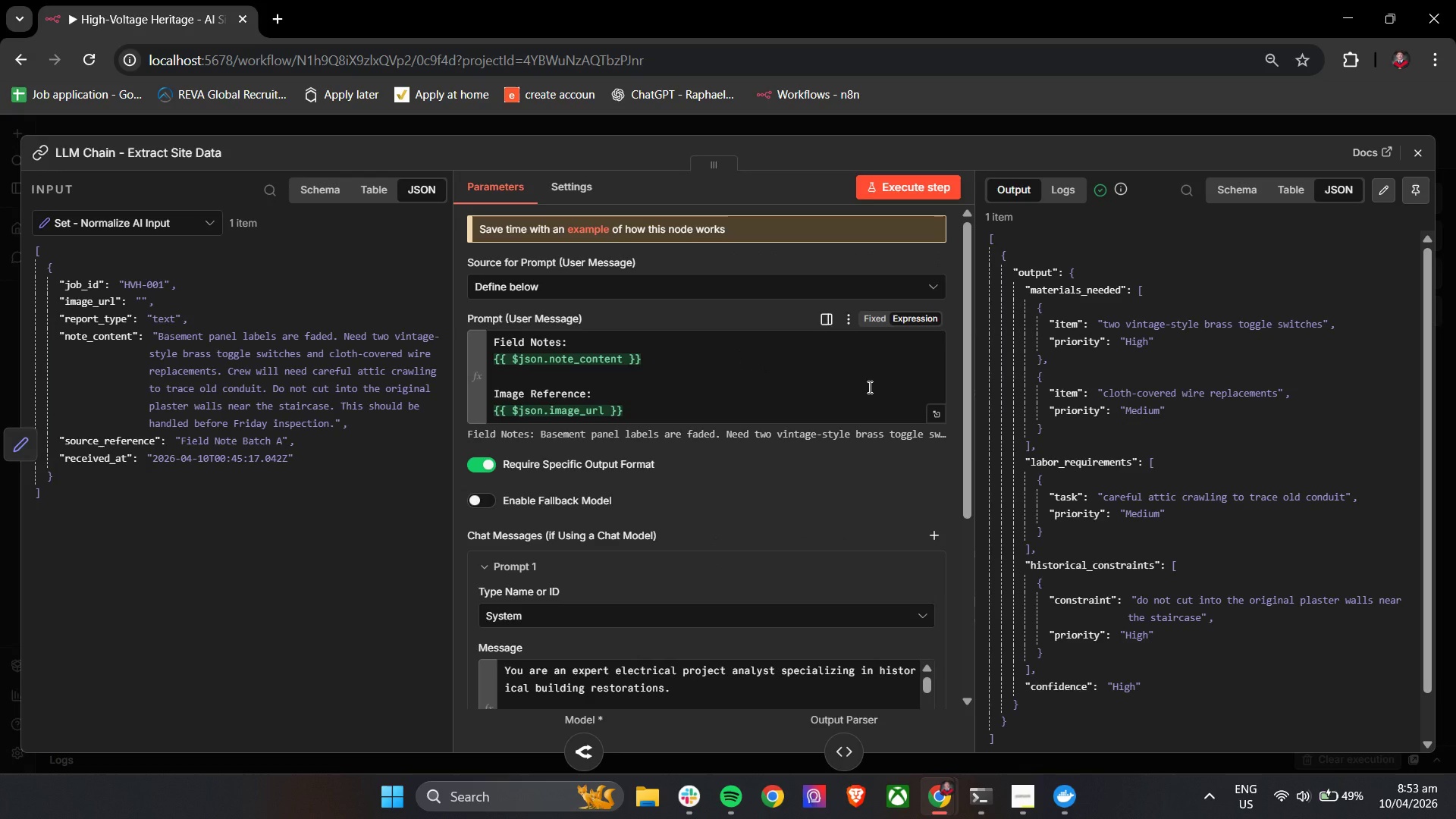 
left_click([576, 742])
 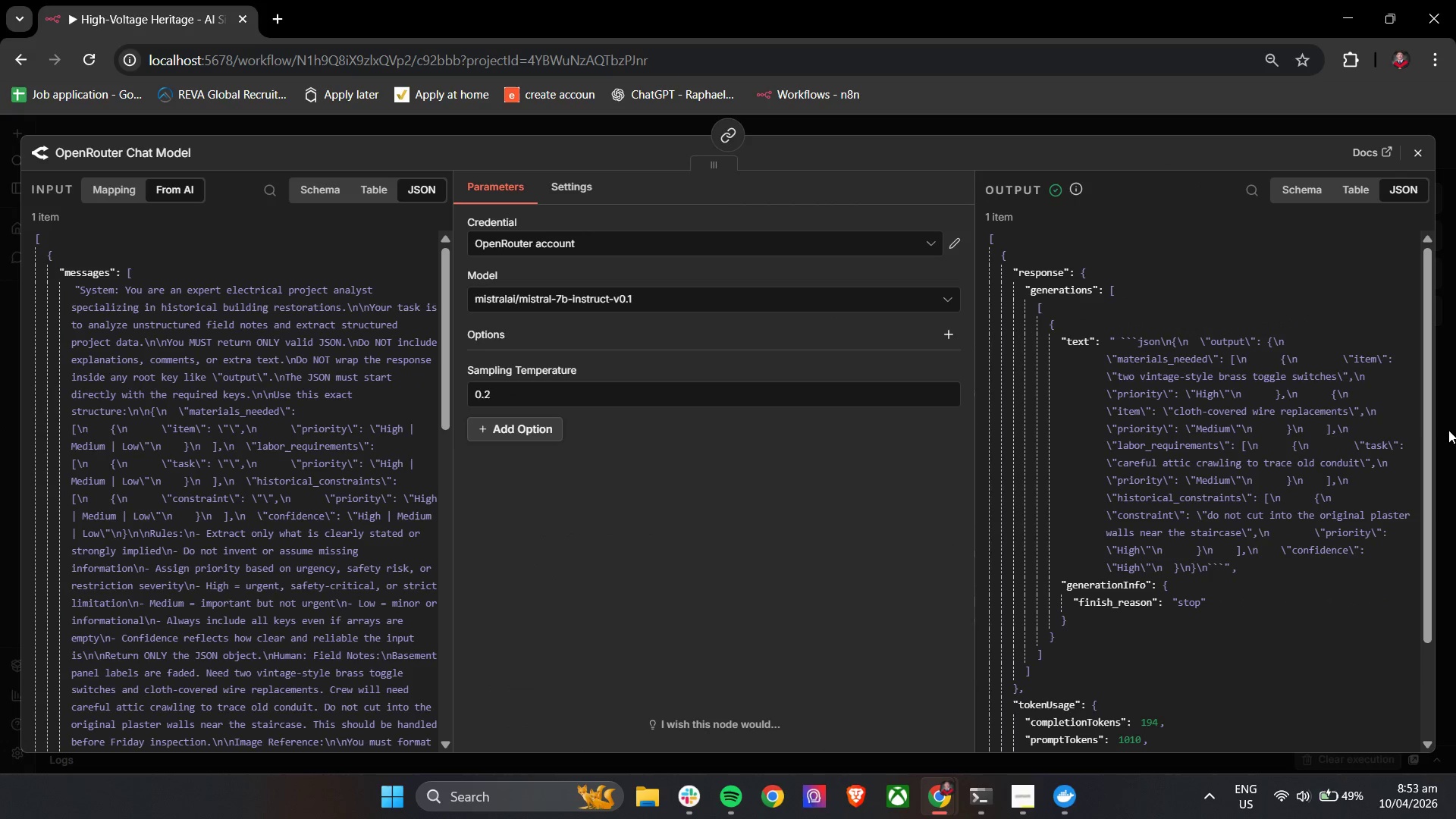 
left_click_drag(start_coordinate=[1426, 428], to_coordinate=[1428, 450])
 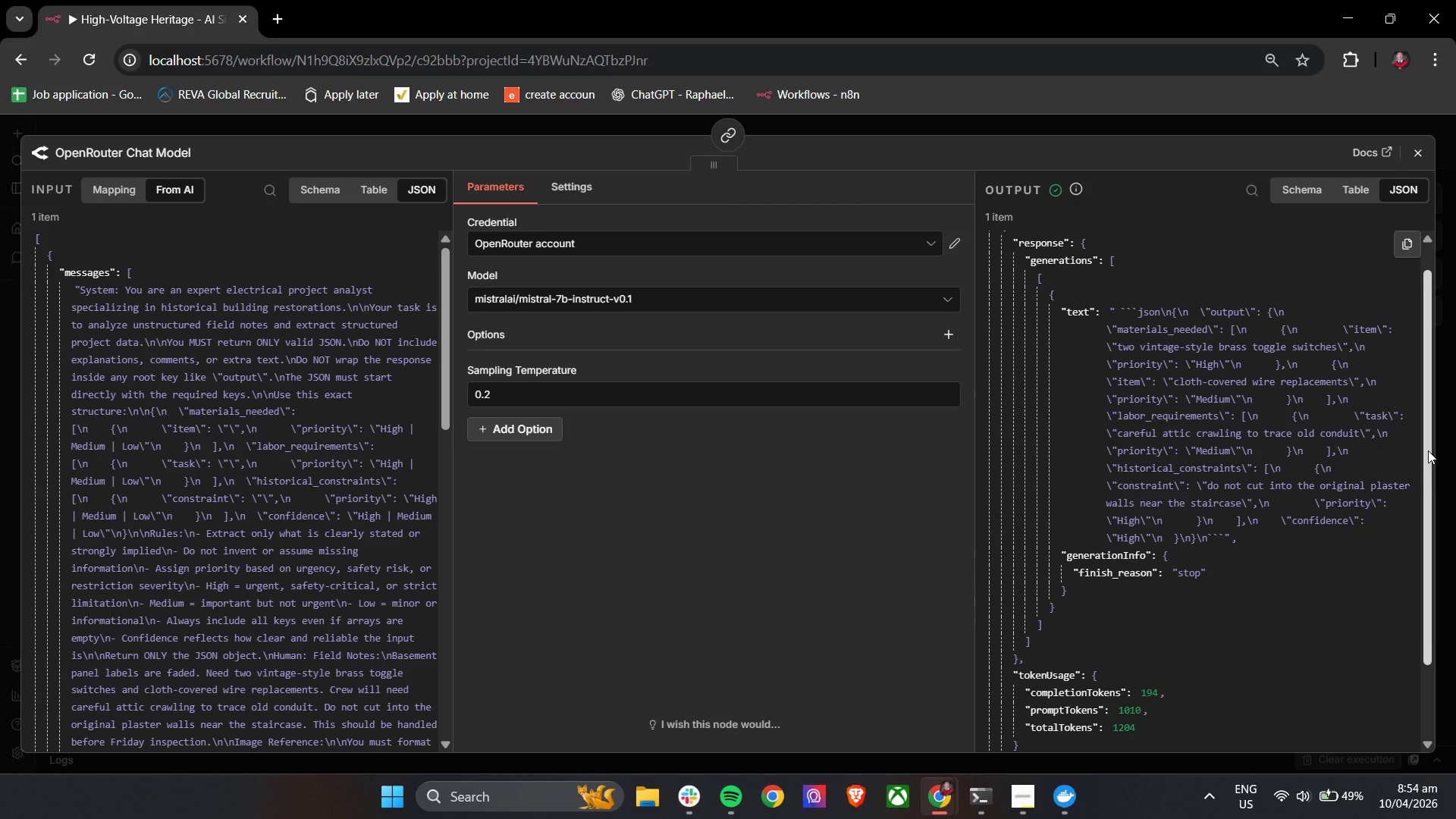 
wait(9.14)
 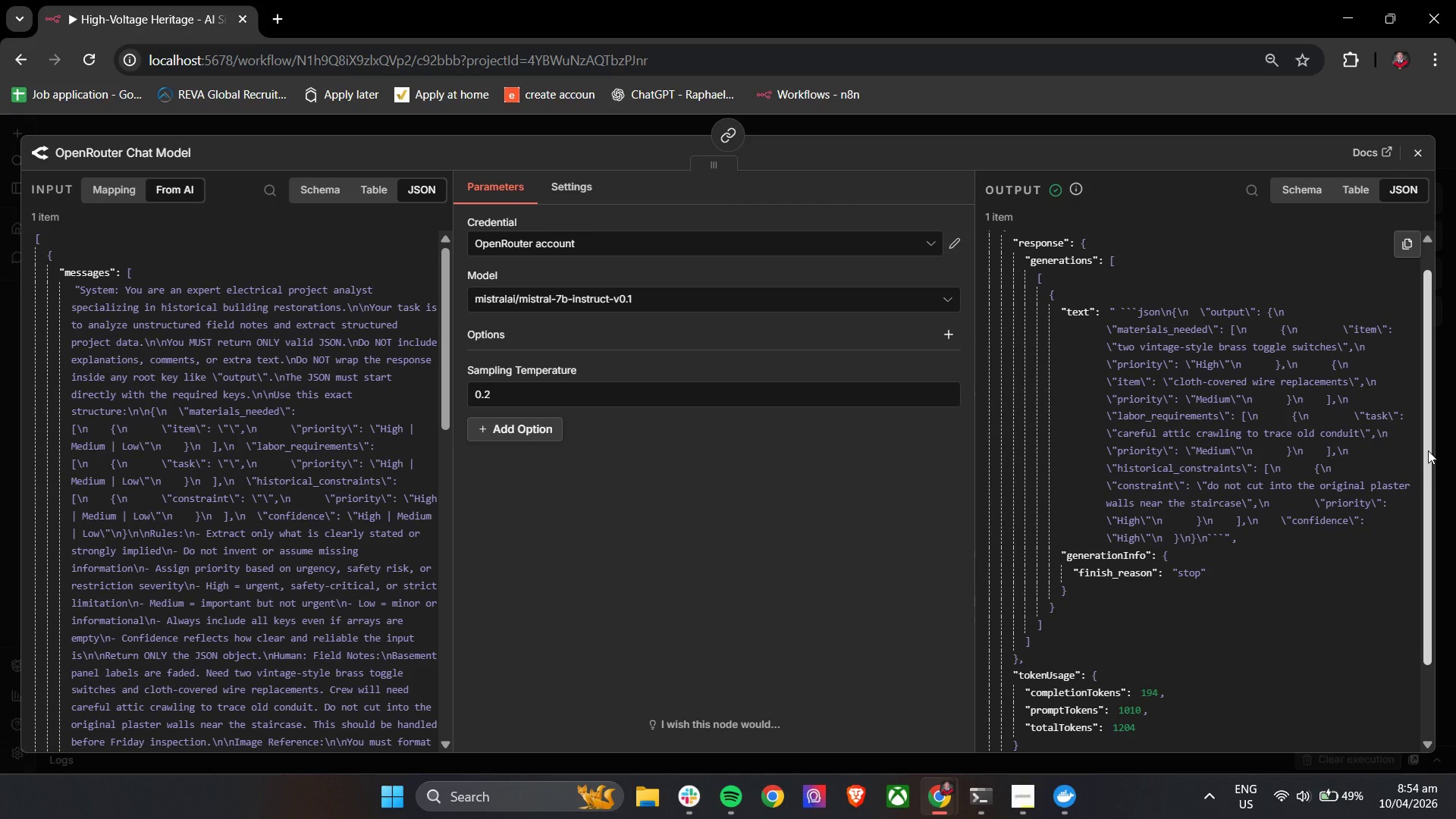 
left_click([1421, 158])
 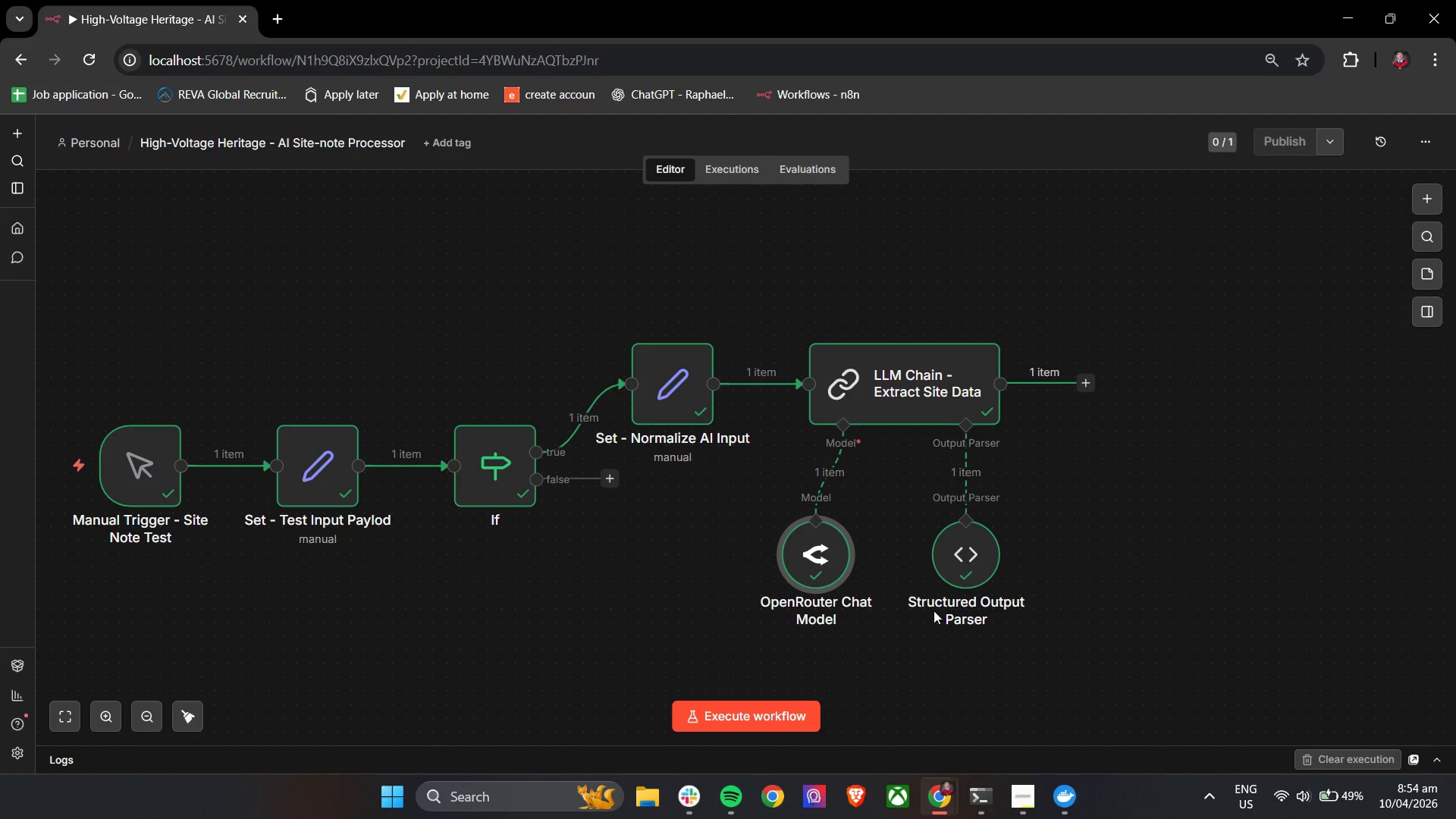 
left_click([959, 557])
 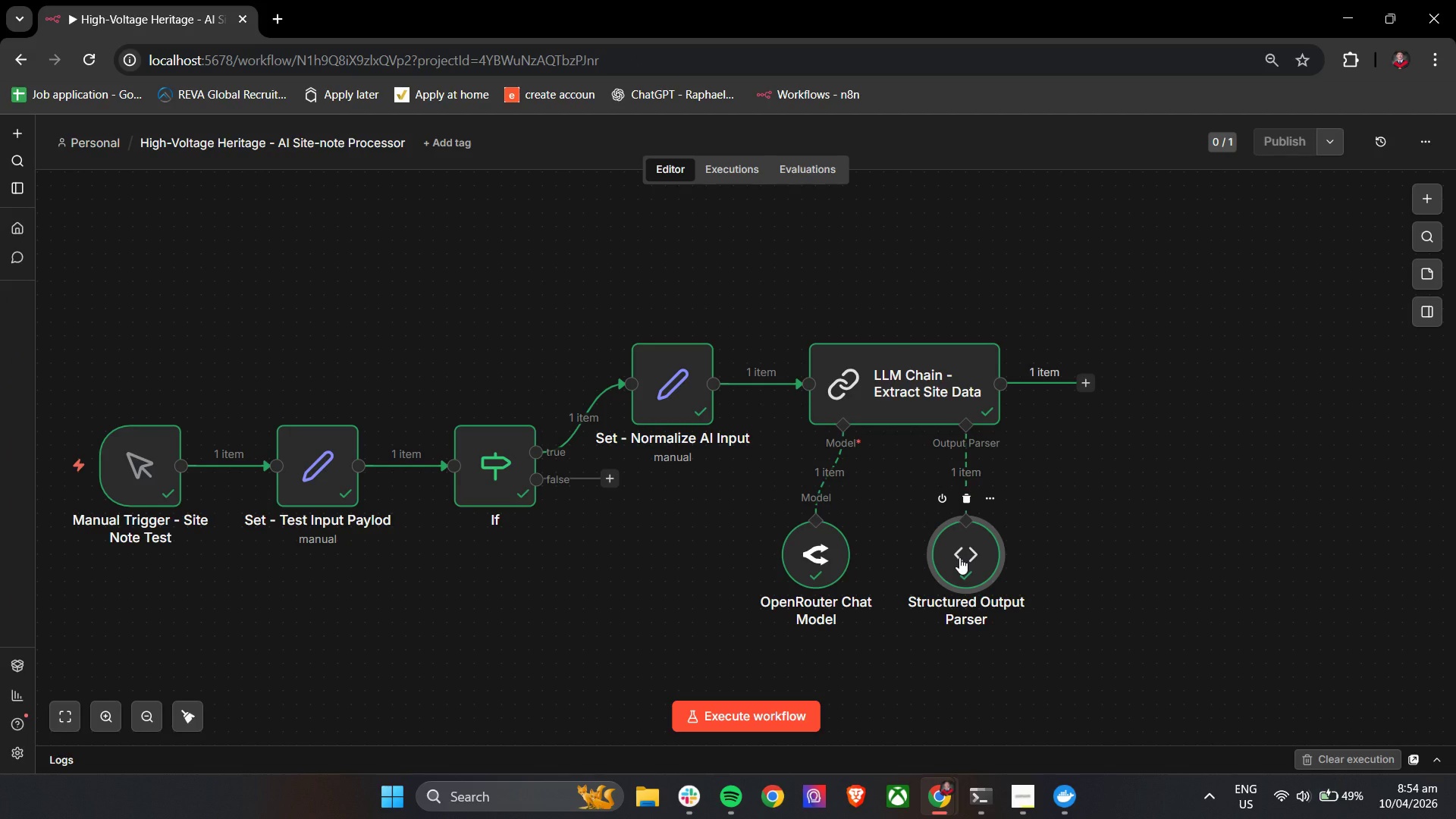 
left_click([959, 557])
 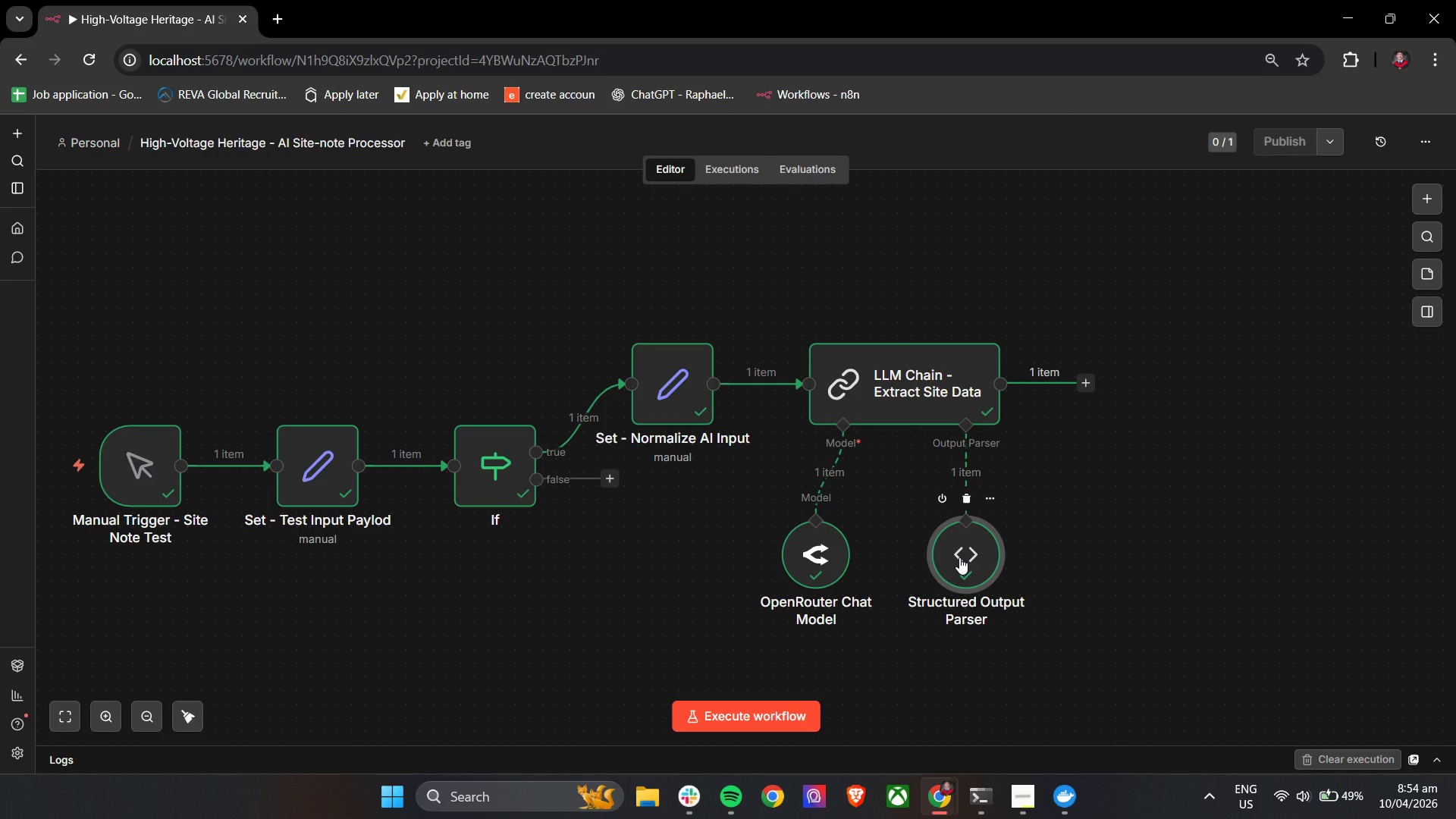 
double_click([959, 557])
 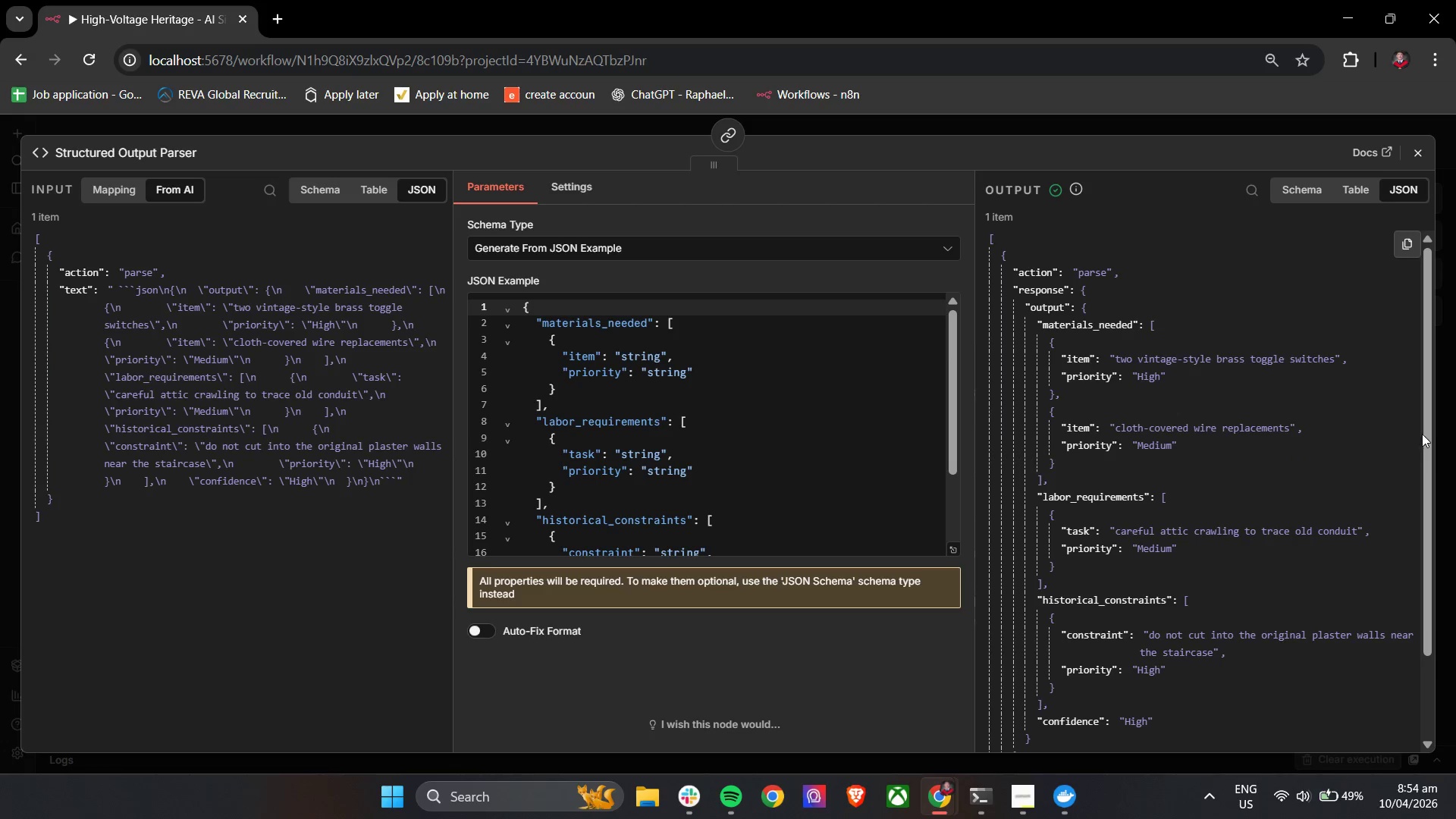 
left_click_drag(start_coordinate=[1430, 432], to_coordinate=[1428, 457])
 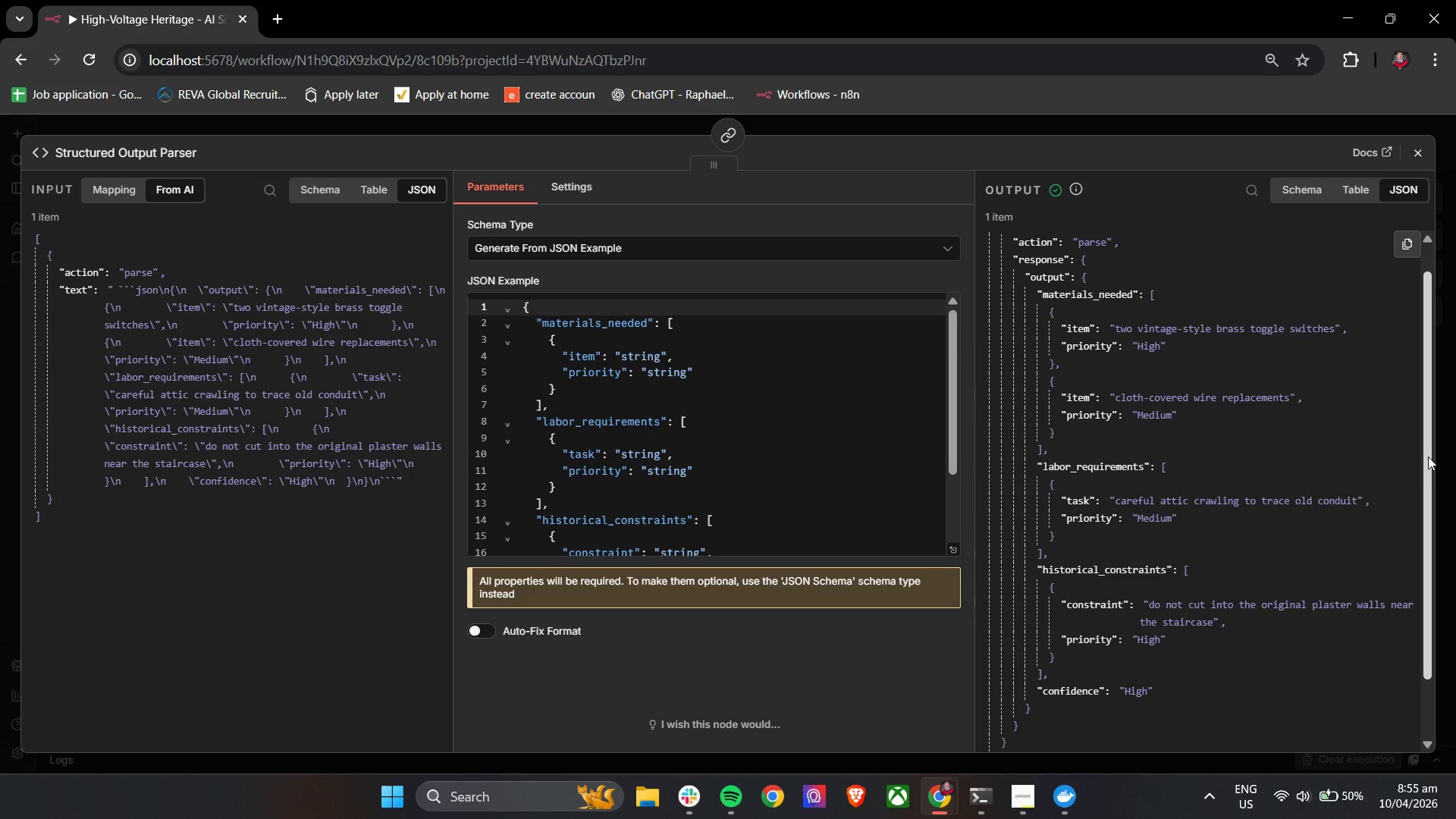 
wait(79.22)
 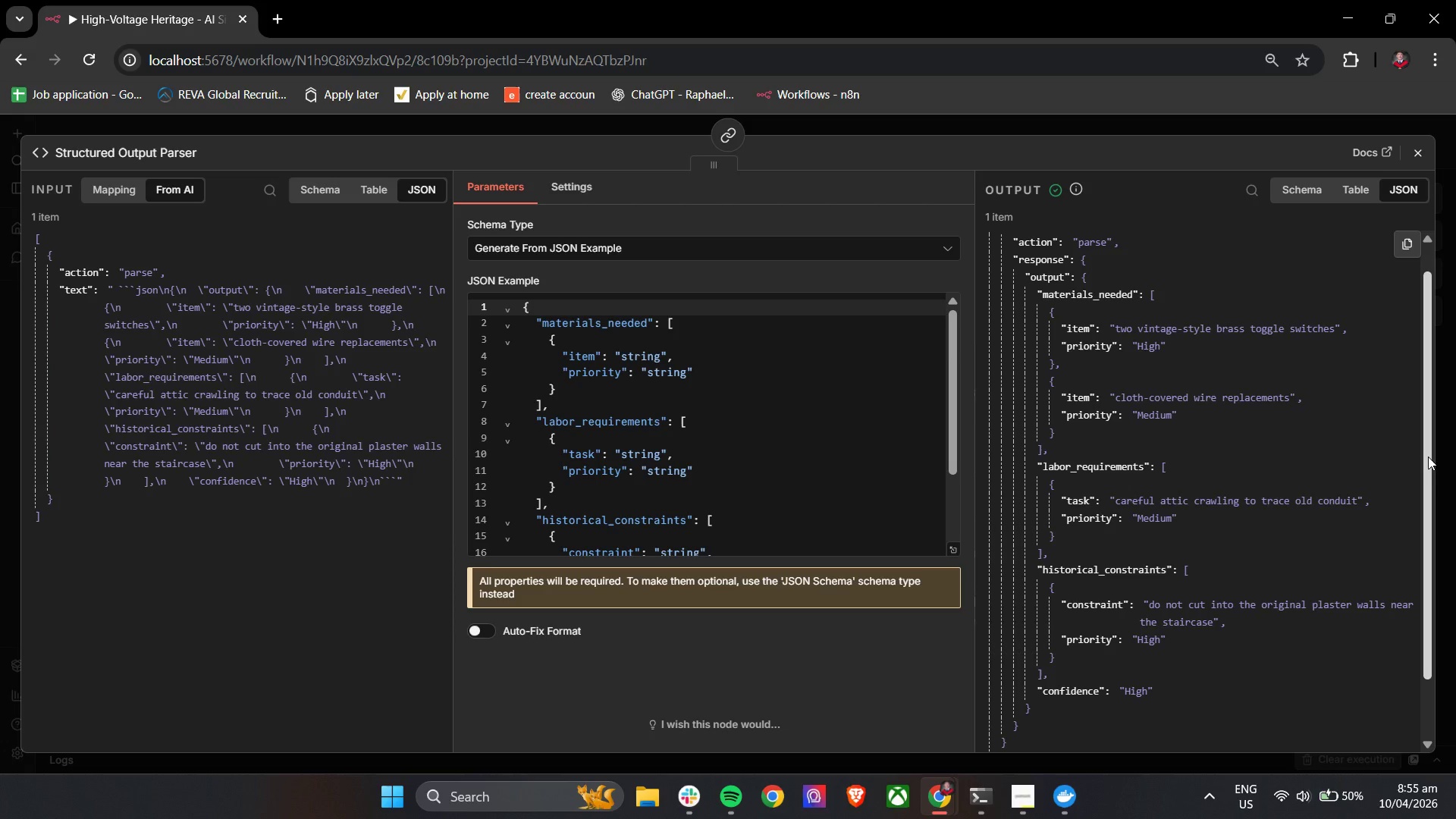 
left_click([1414, 155])
 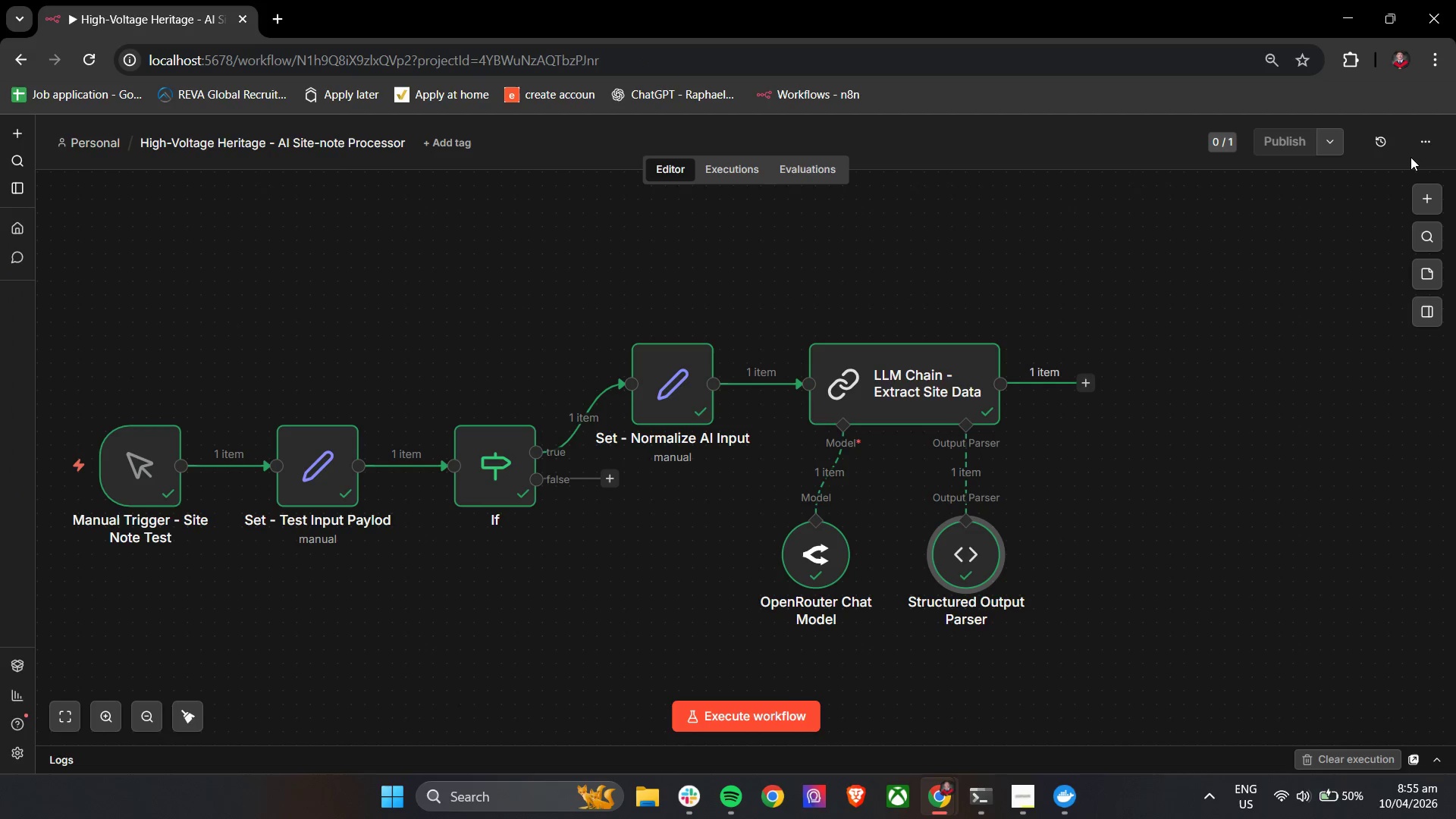 
hold_key(key=ControlLeft, duration=0.84)
left_click_drag(start_coordinate=[1202, 446], to_coordinate=[1014, 445])
 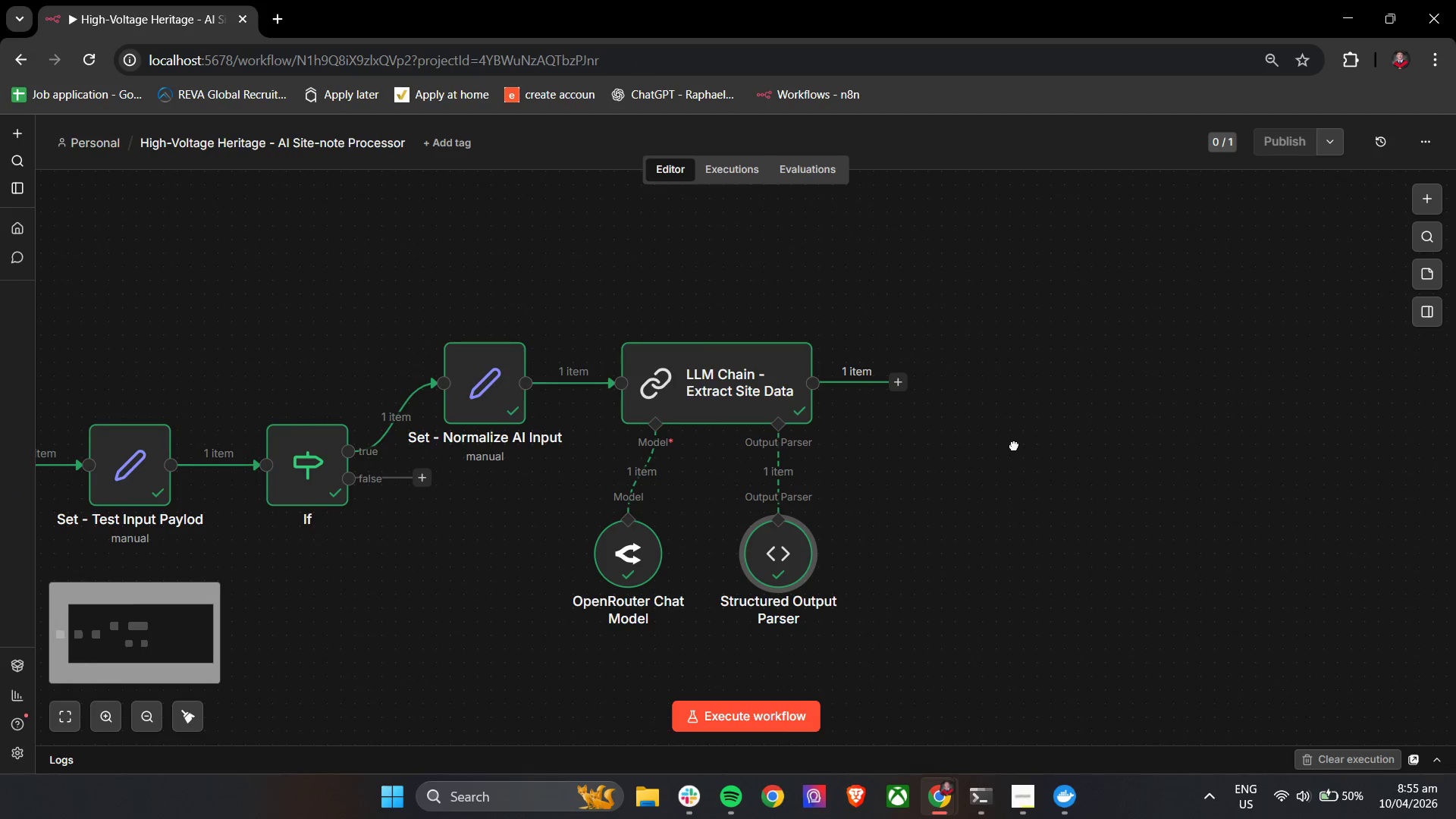 
left_click([895, 389])
 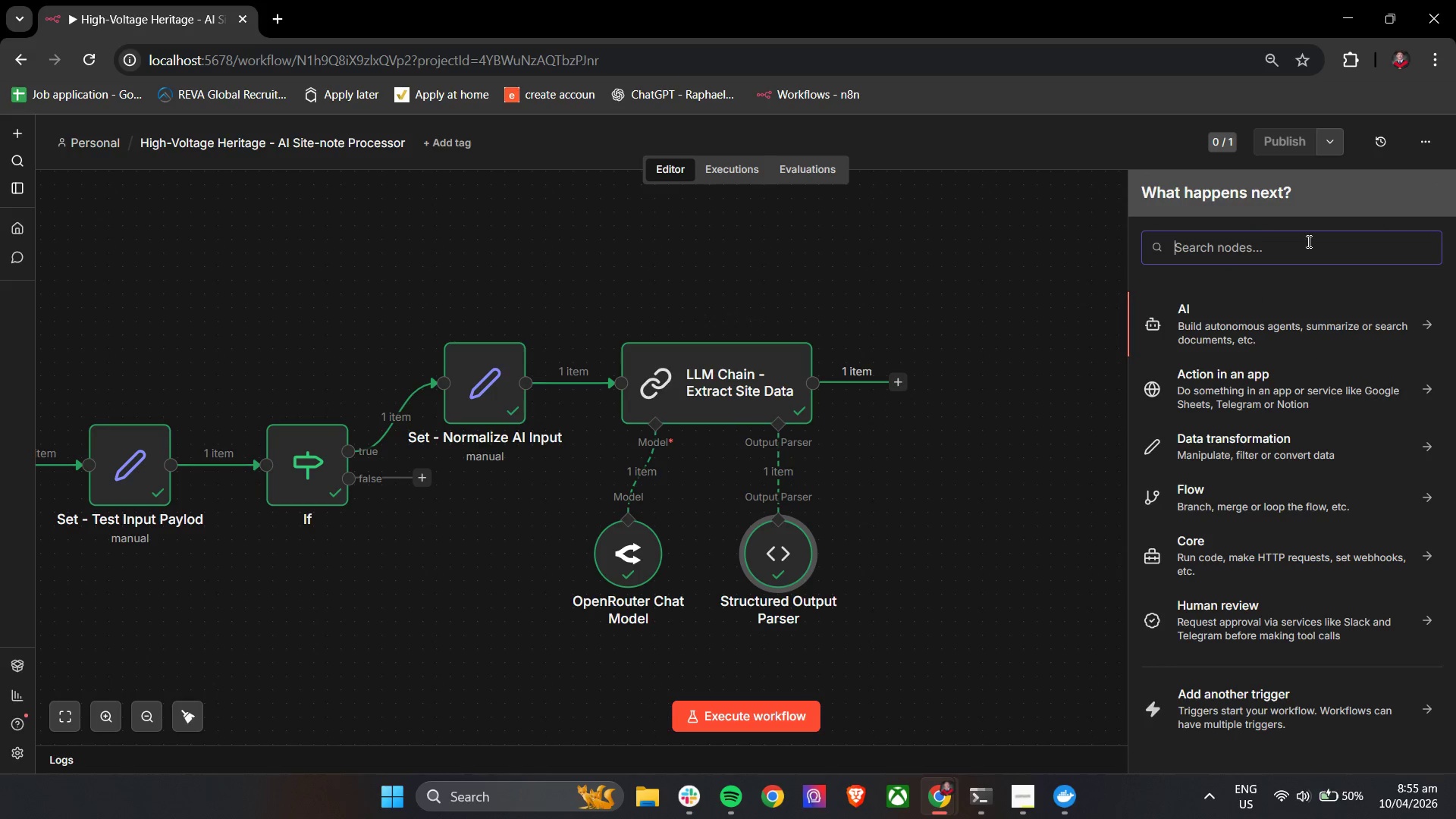 
type(se)
 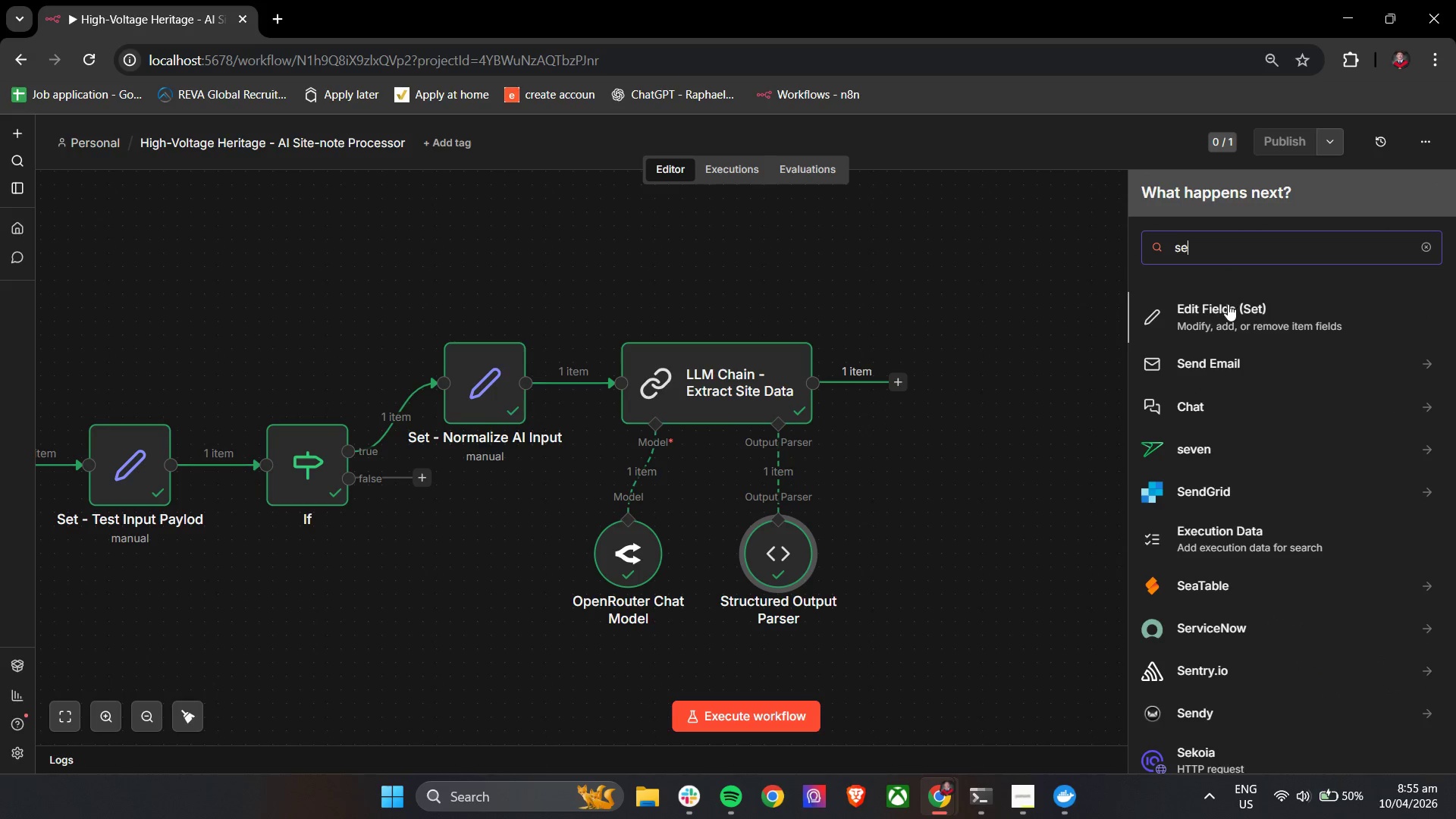 
left_click([1228, 306])
 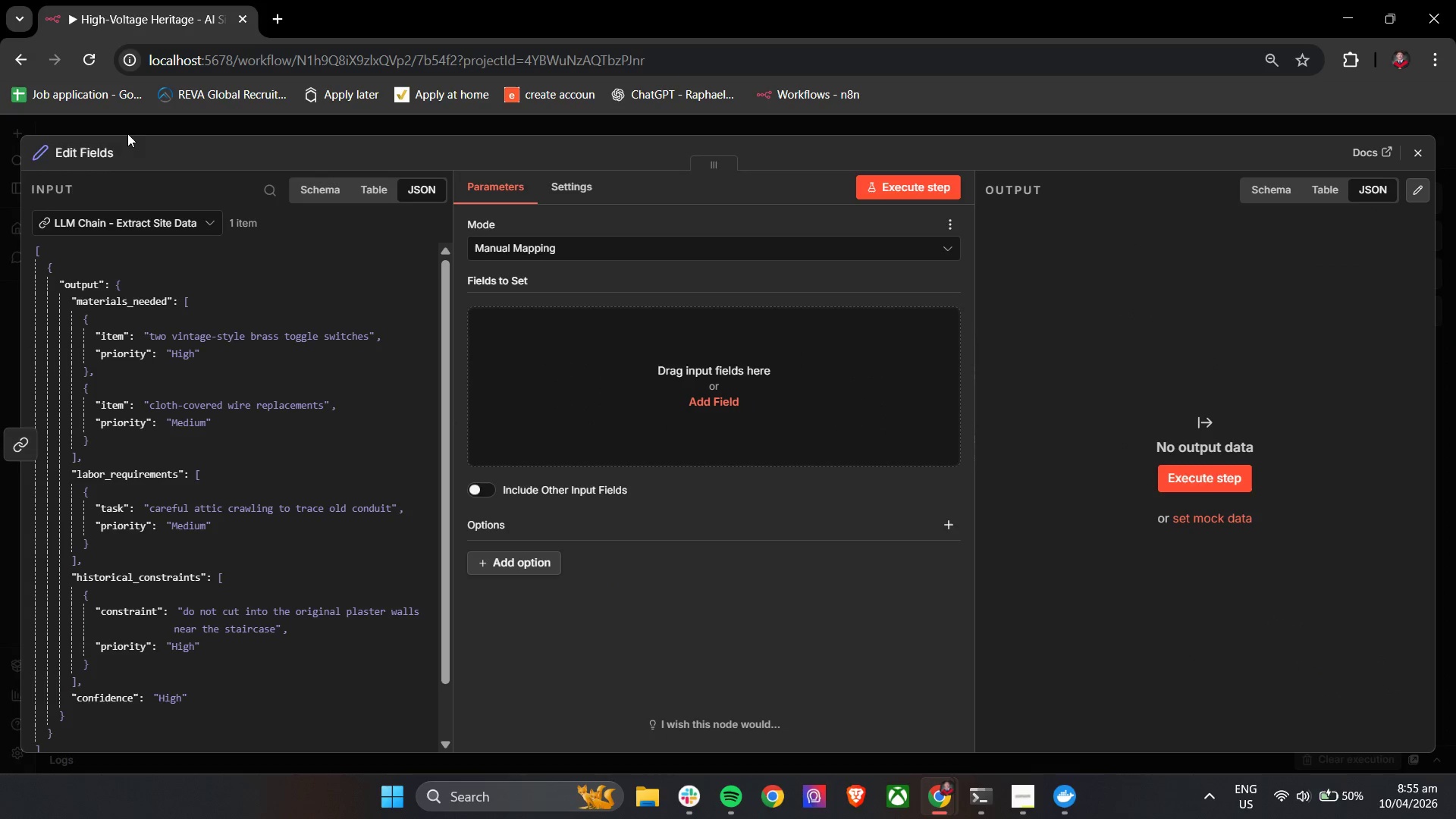 
left_click([105, 152])
 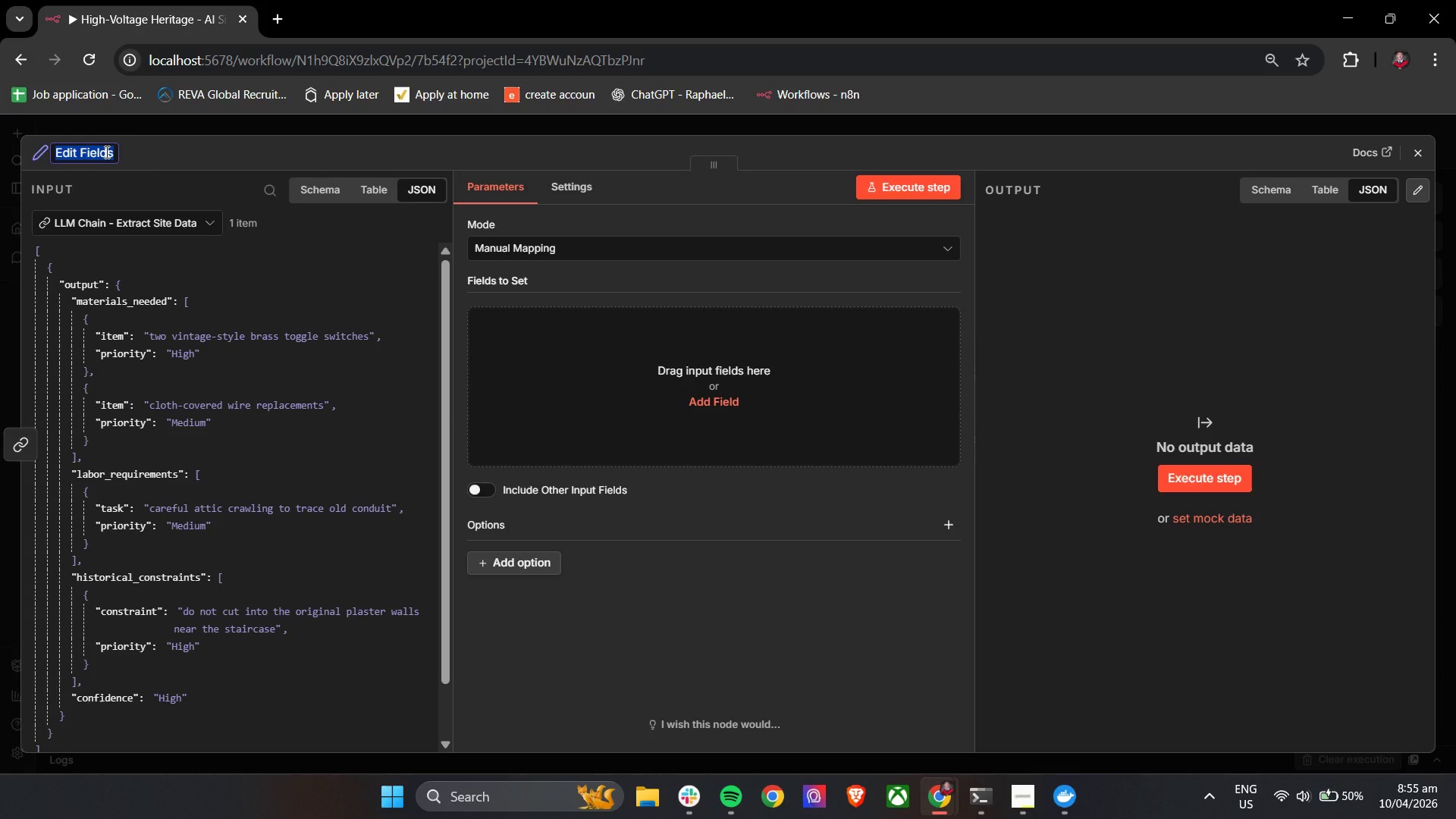 
hold_key(key=ShiftLeft, duration=1.51)
 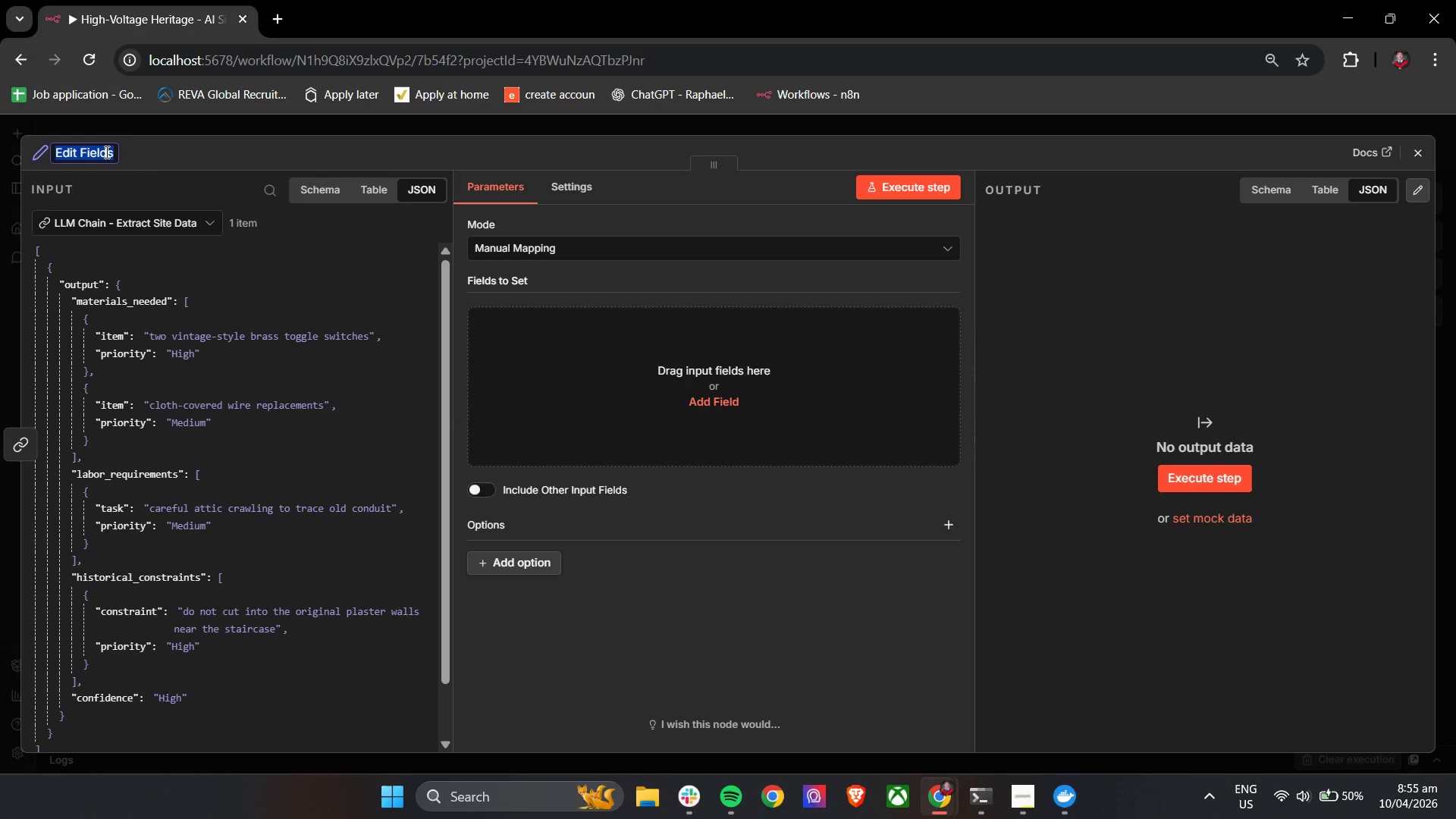 
type(N)
key(Backspace)
key(Backspace)
type(Set - Normalize LLM Output)
 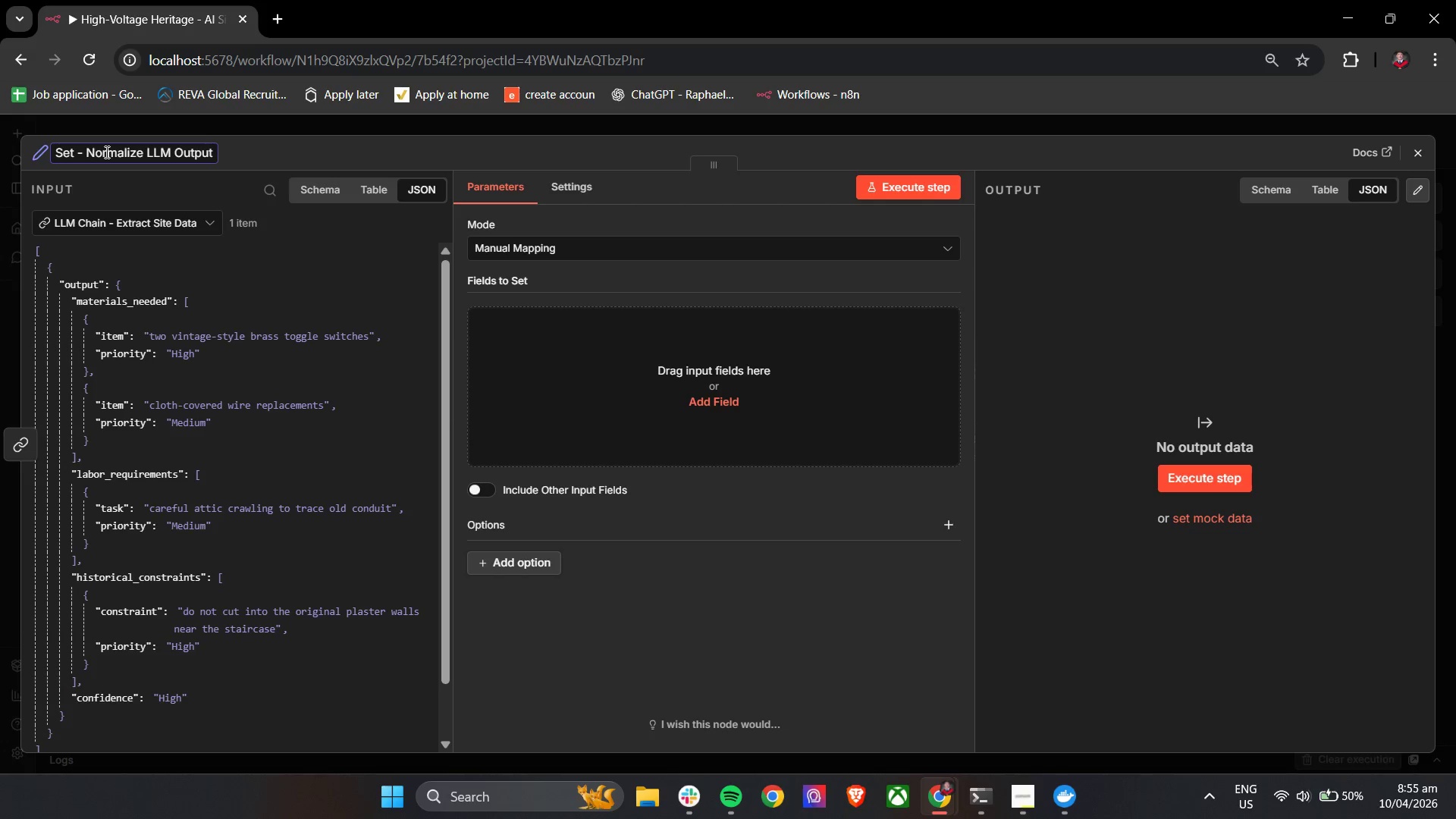 
left_click([304, 160])
 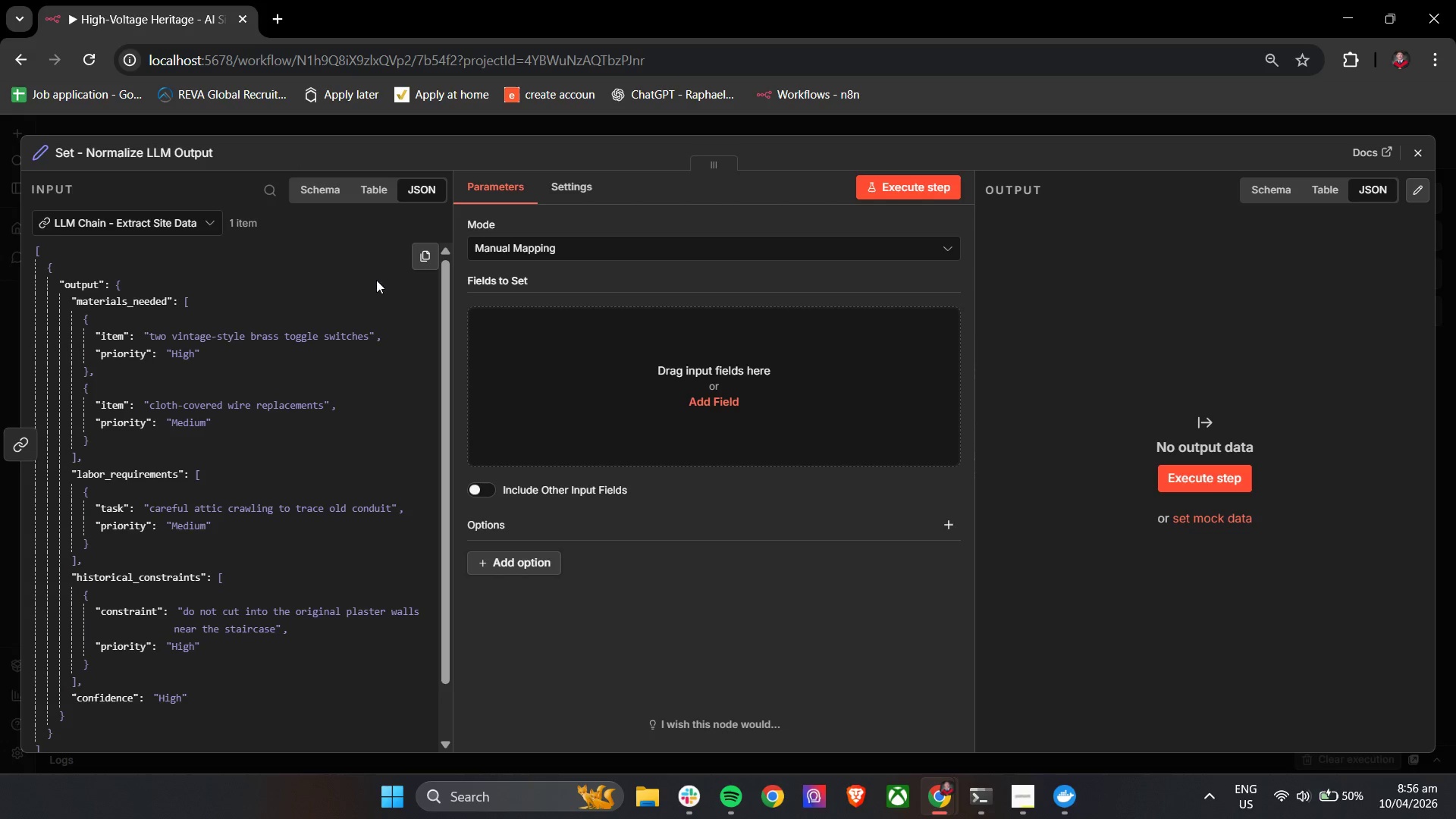 
wait(5.98)
 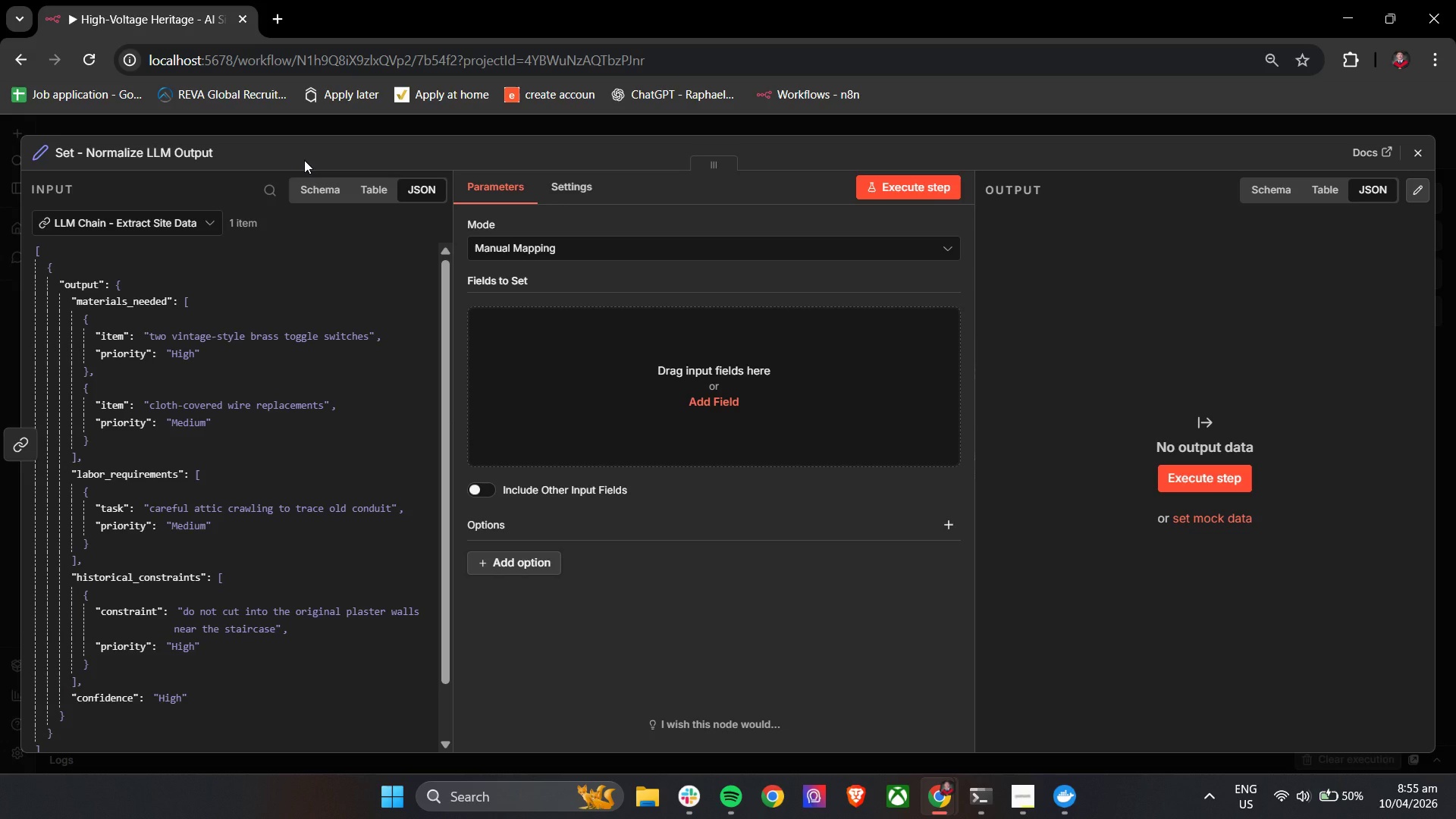 
double_click([590, 319])
 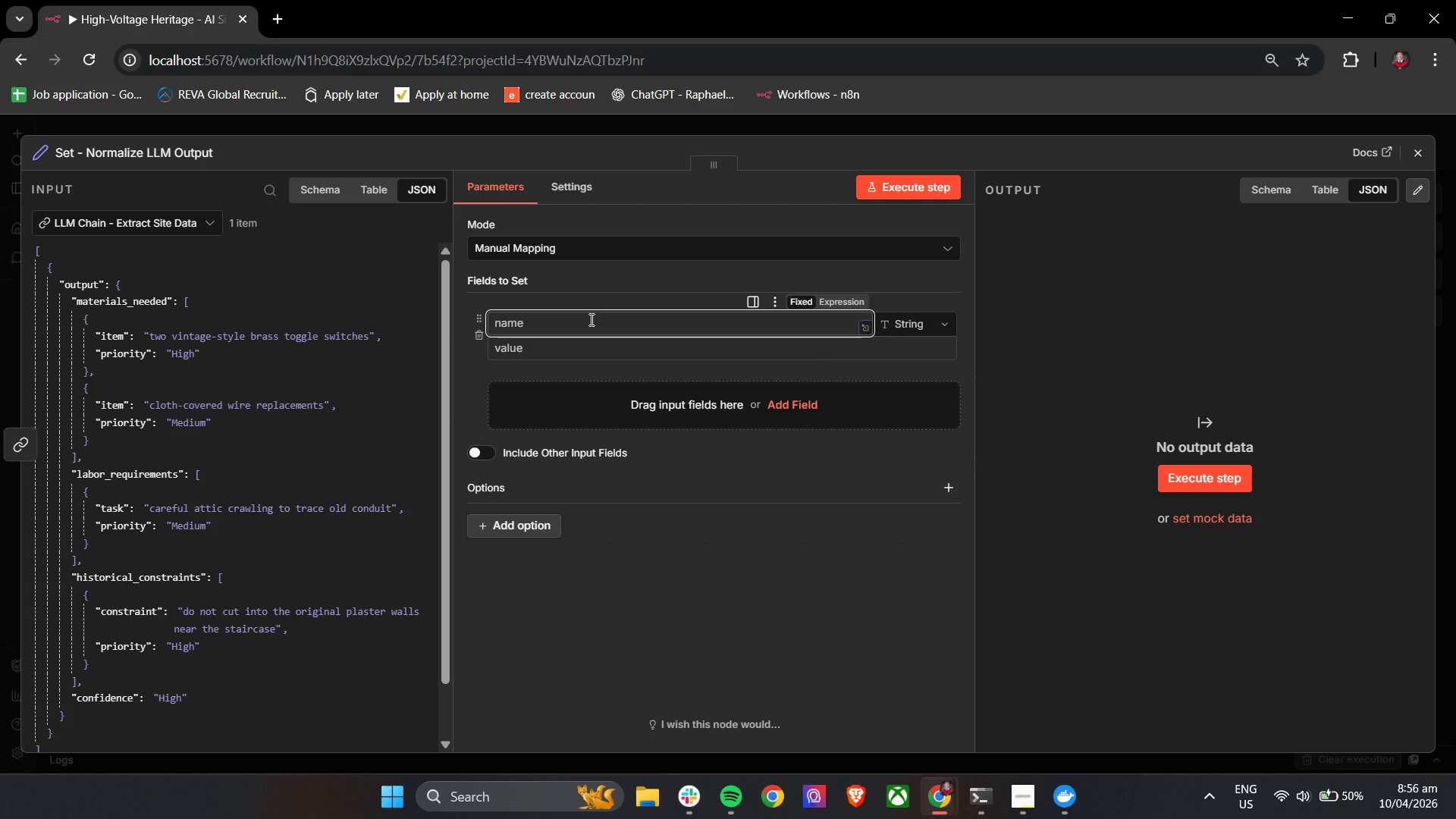 
type(materials_needed)
 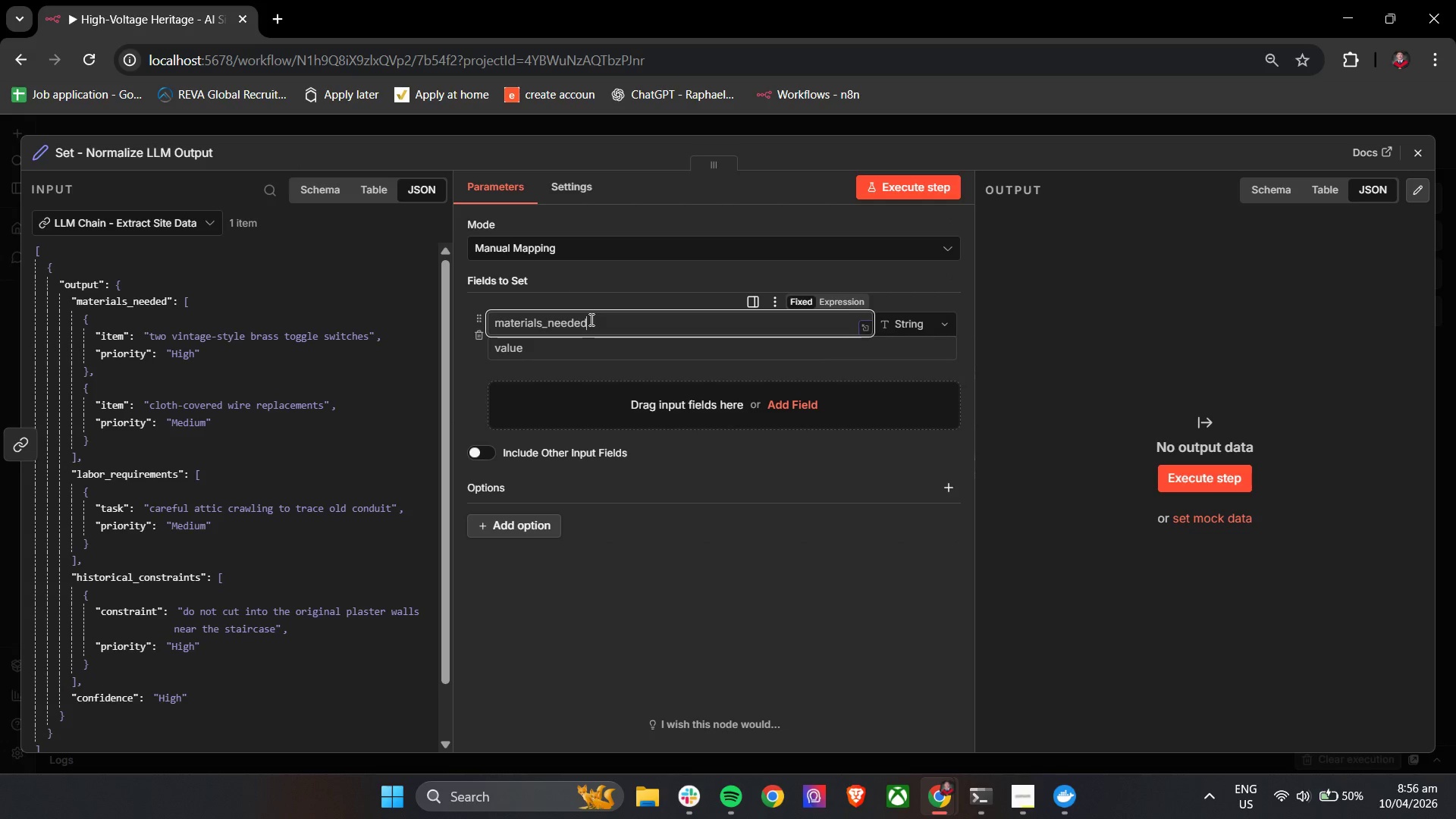 
left_click_drag(start_coordinate=[113, 303], to_coordinate=[581, 355])
 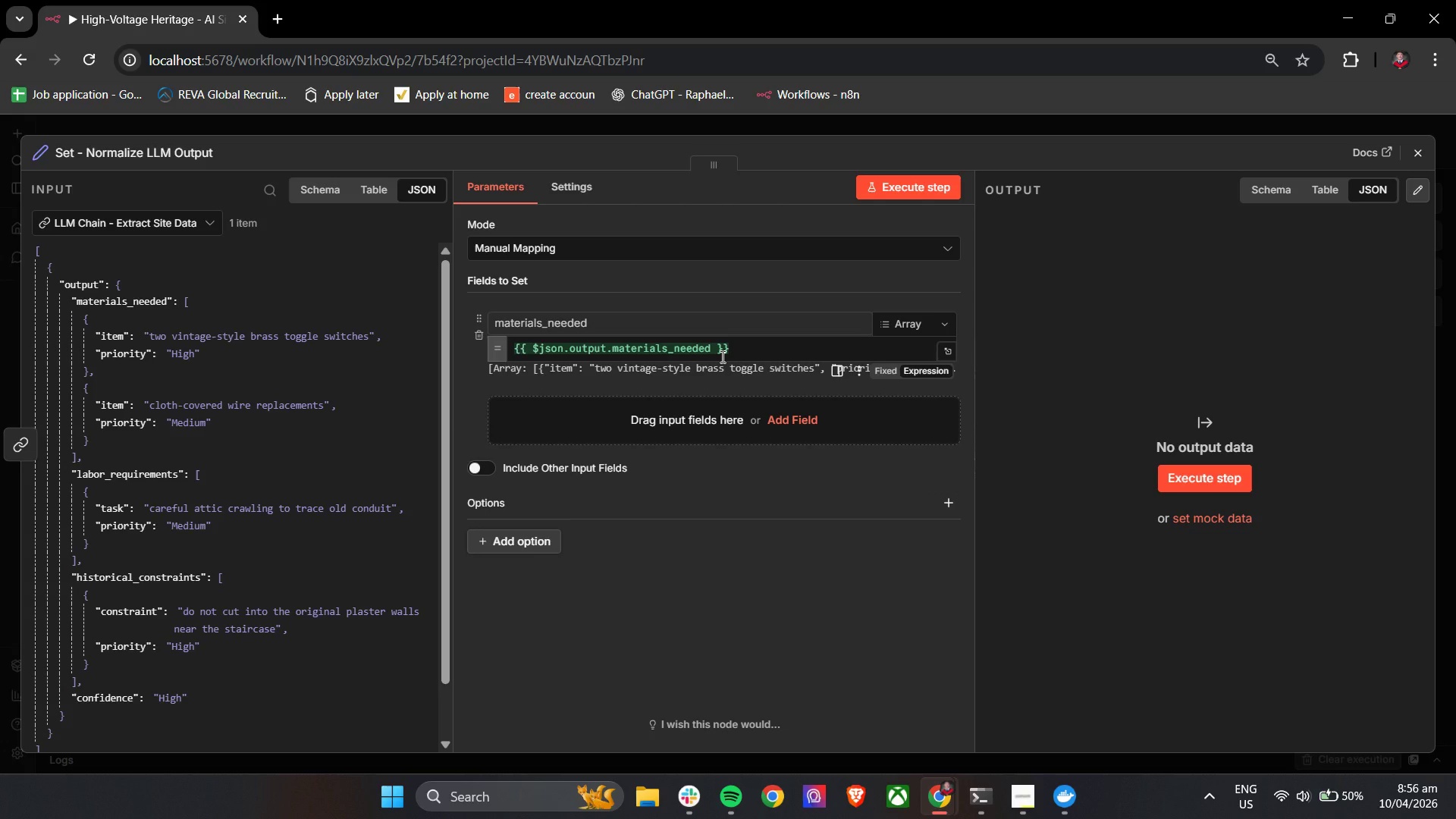 
wait(16.28)
 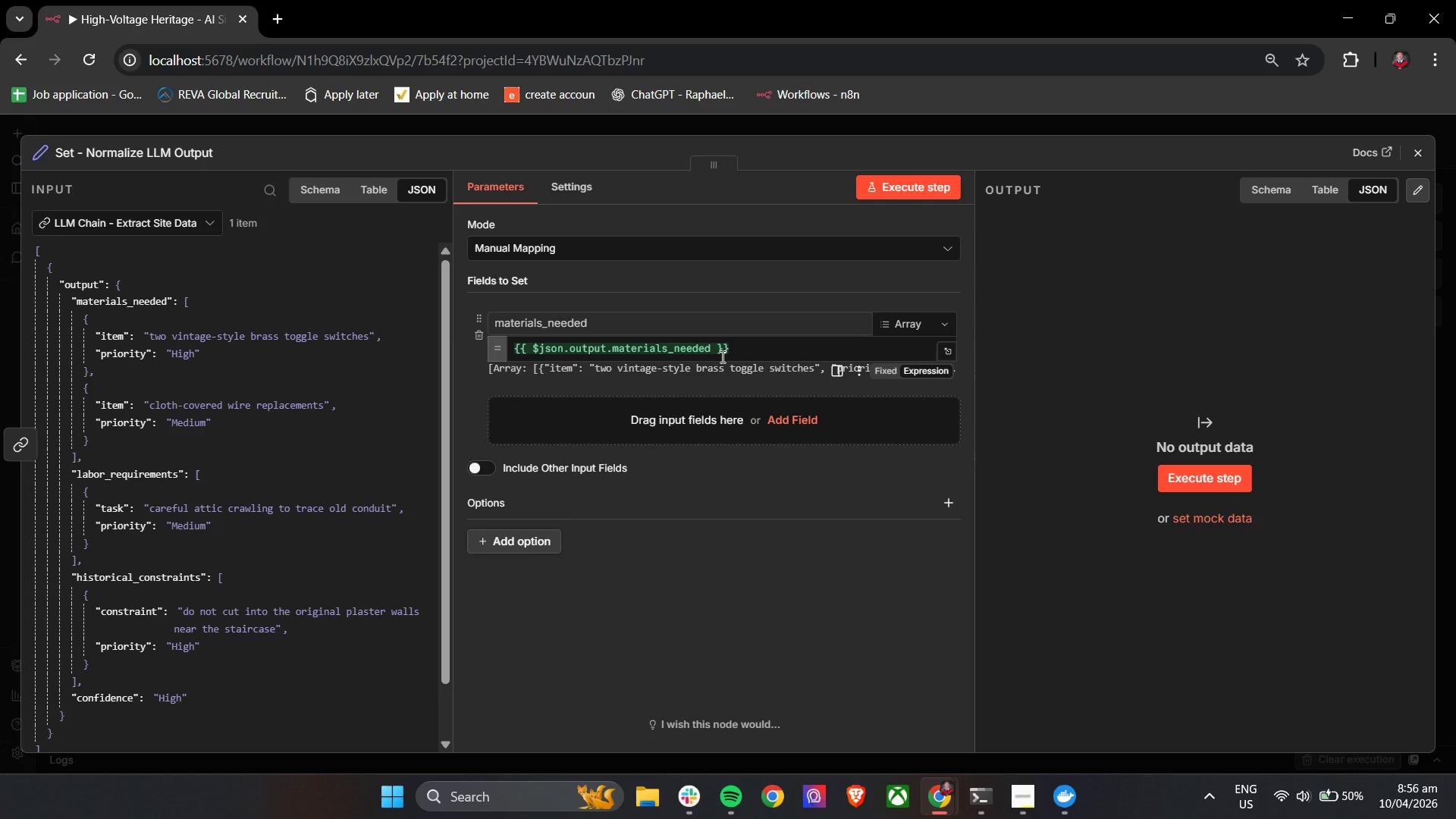 
left_click_drag(start_coordinate=[752, 344], to_coordinate=[482, 343])
 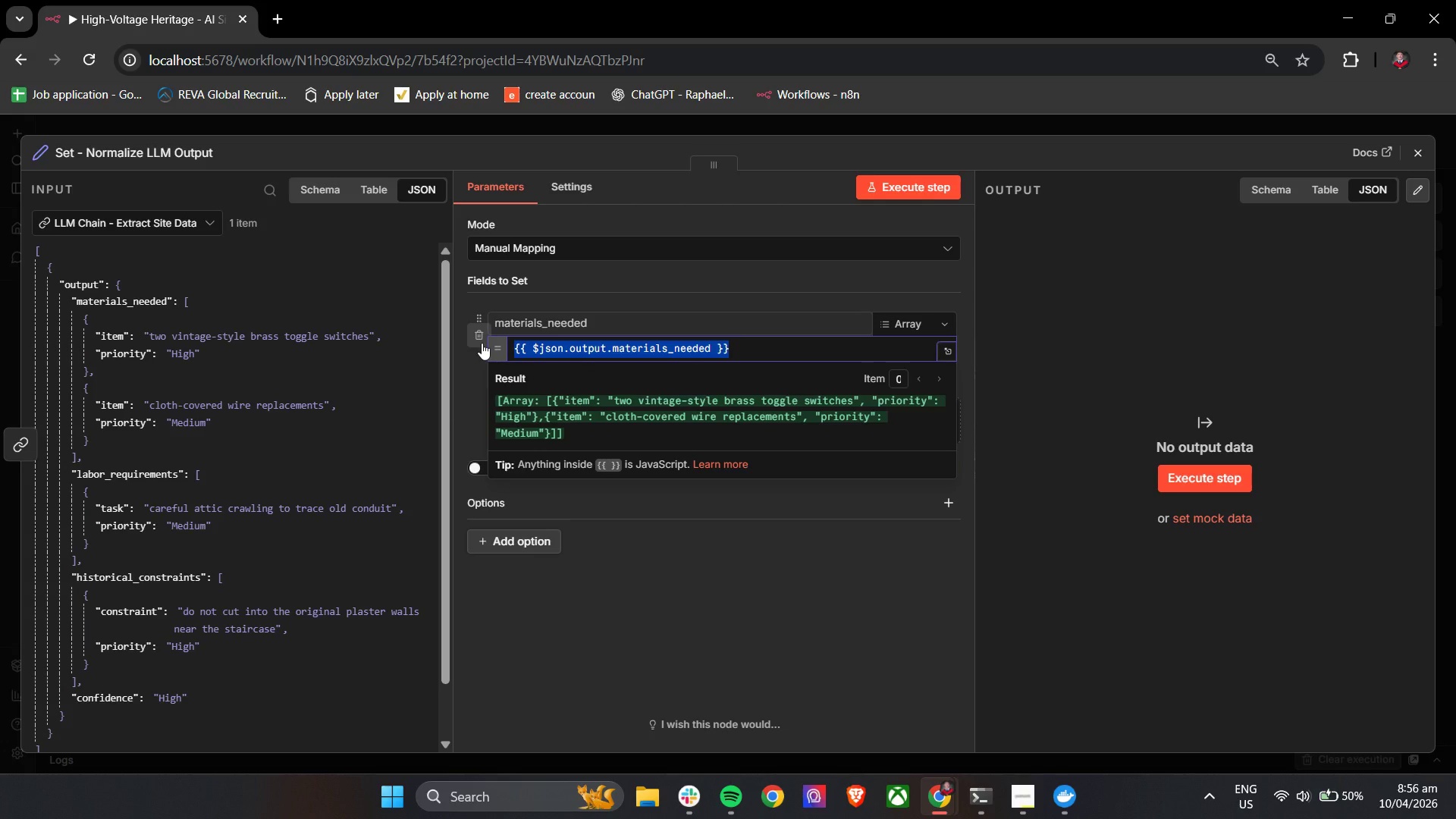 
key(Backspace)
 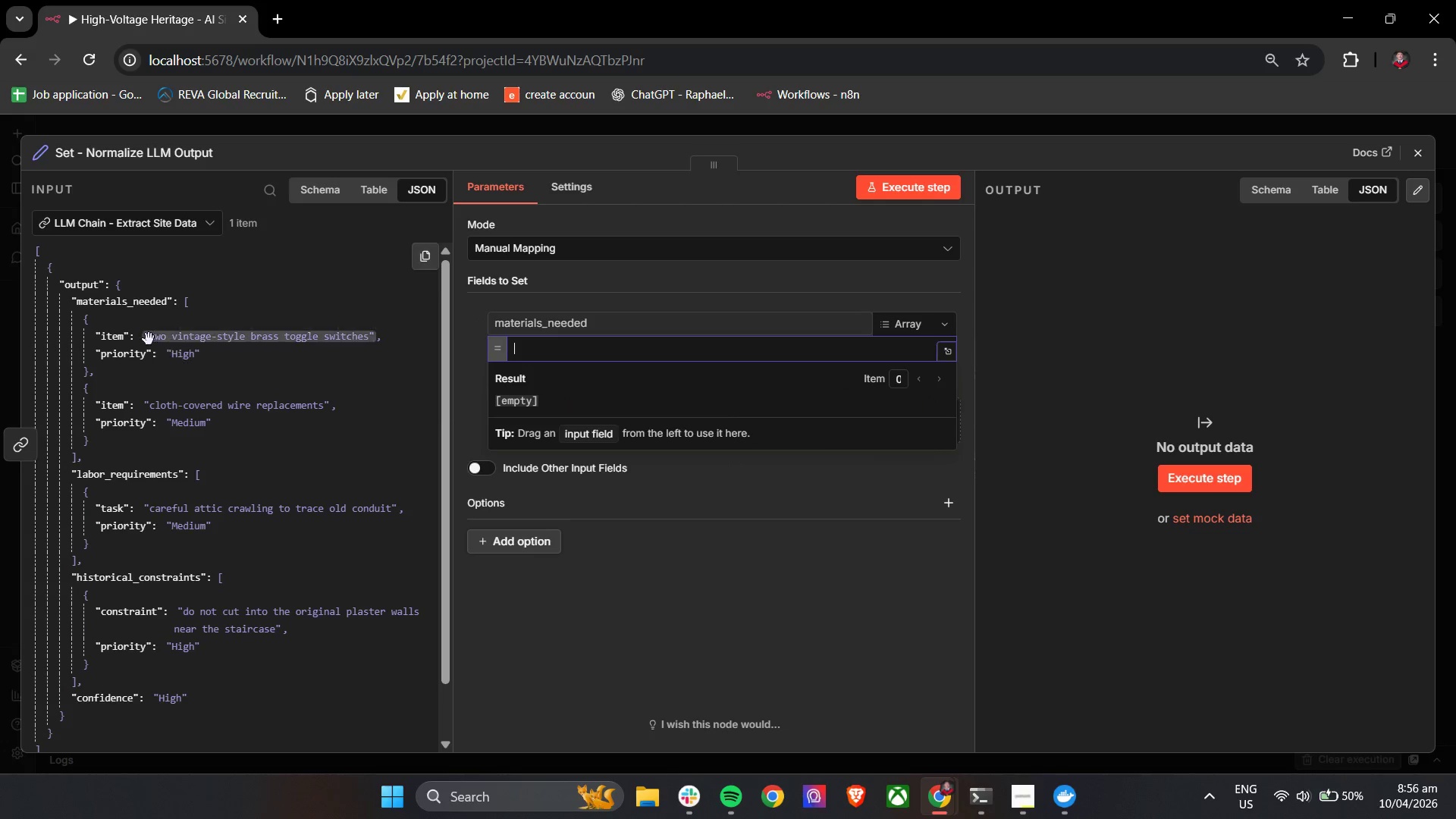 
left_click_drag(start_coordinate=[115, 339], to_coordinate=[609, 345])
 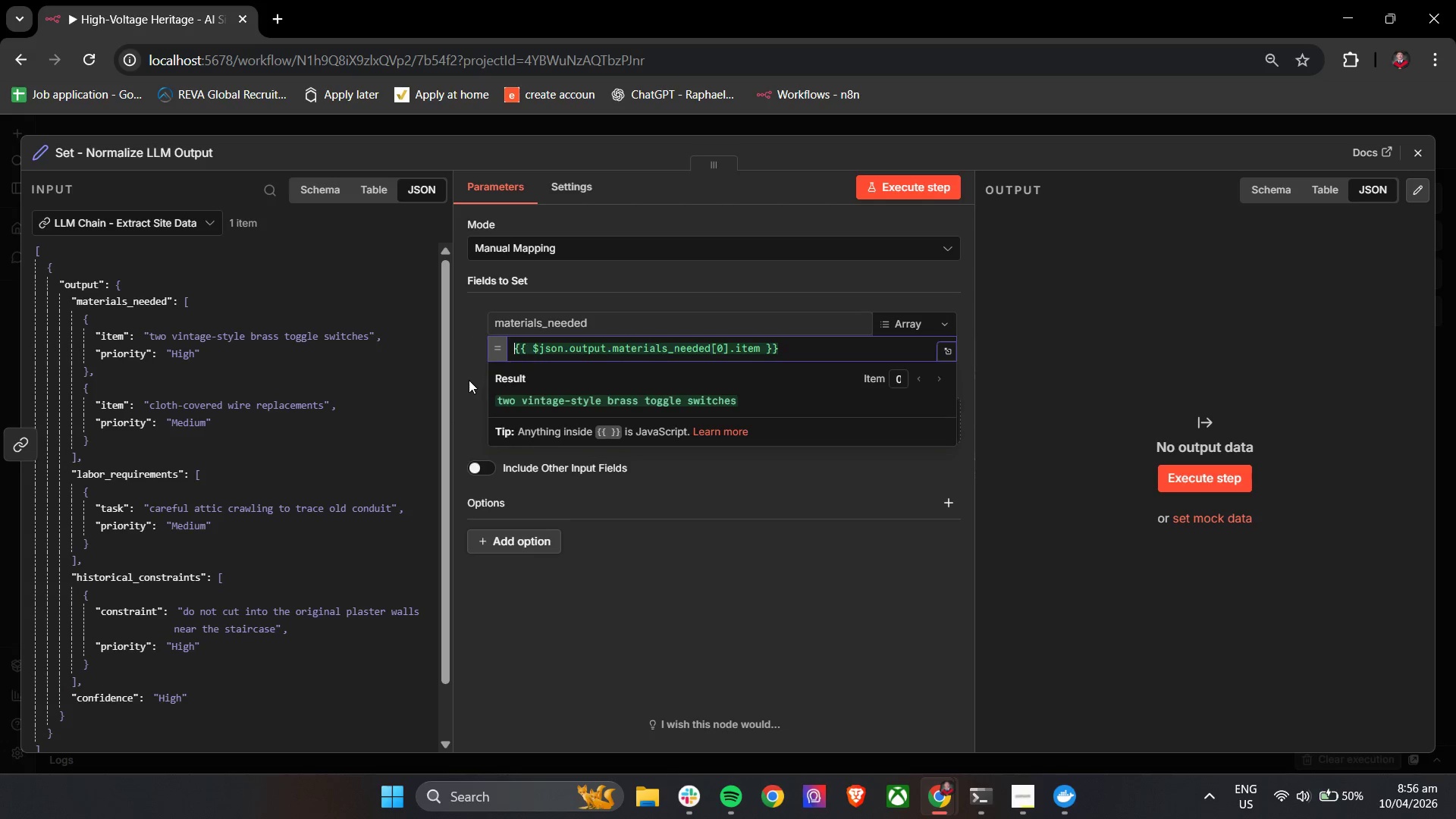 
left_click([469, 380])
 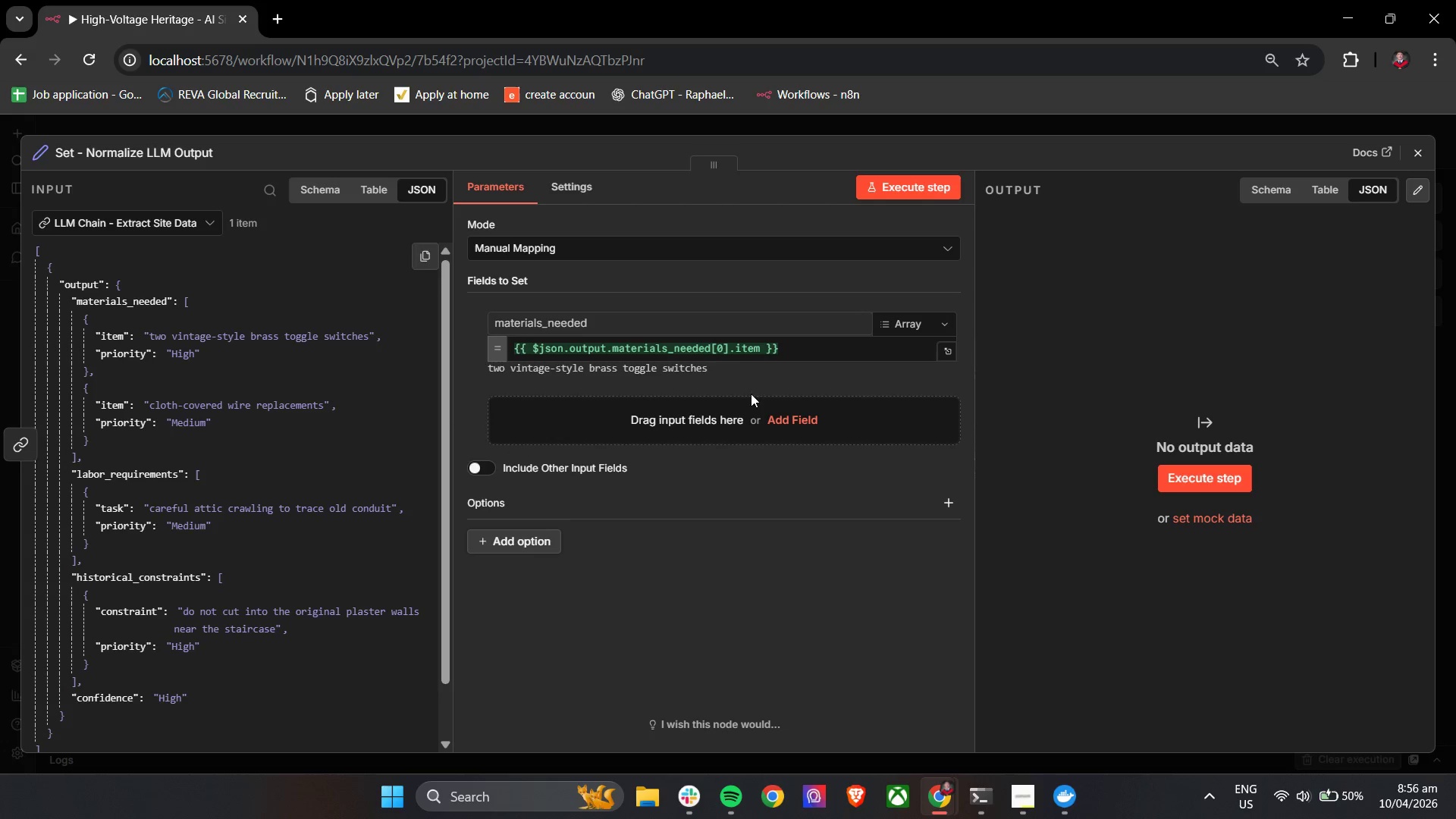 
left_click([846, 355])
 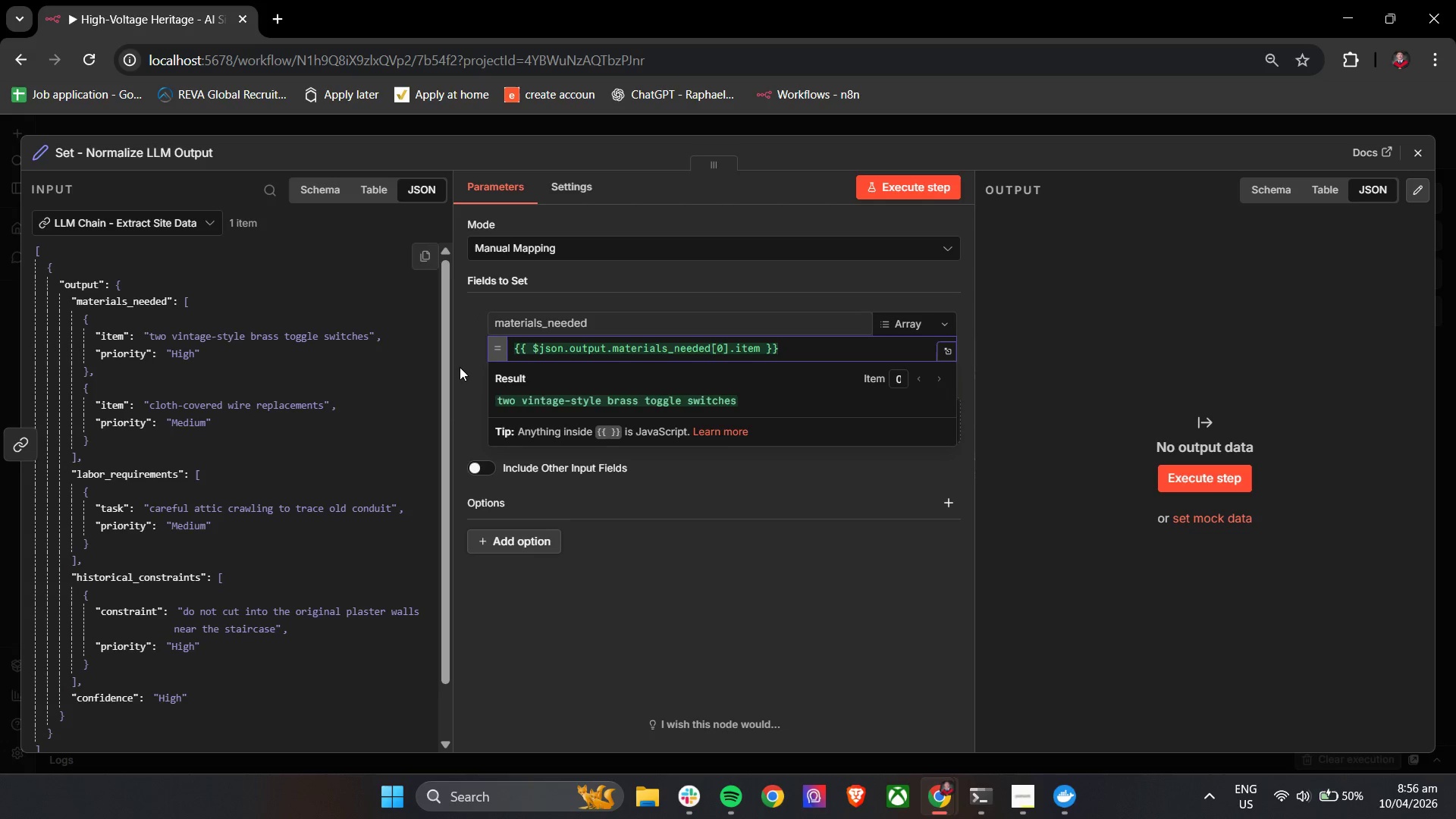 
wait(5.22)
 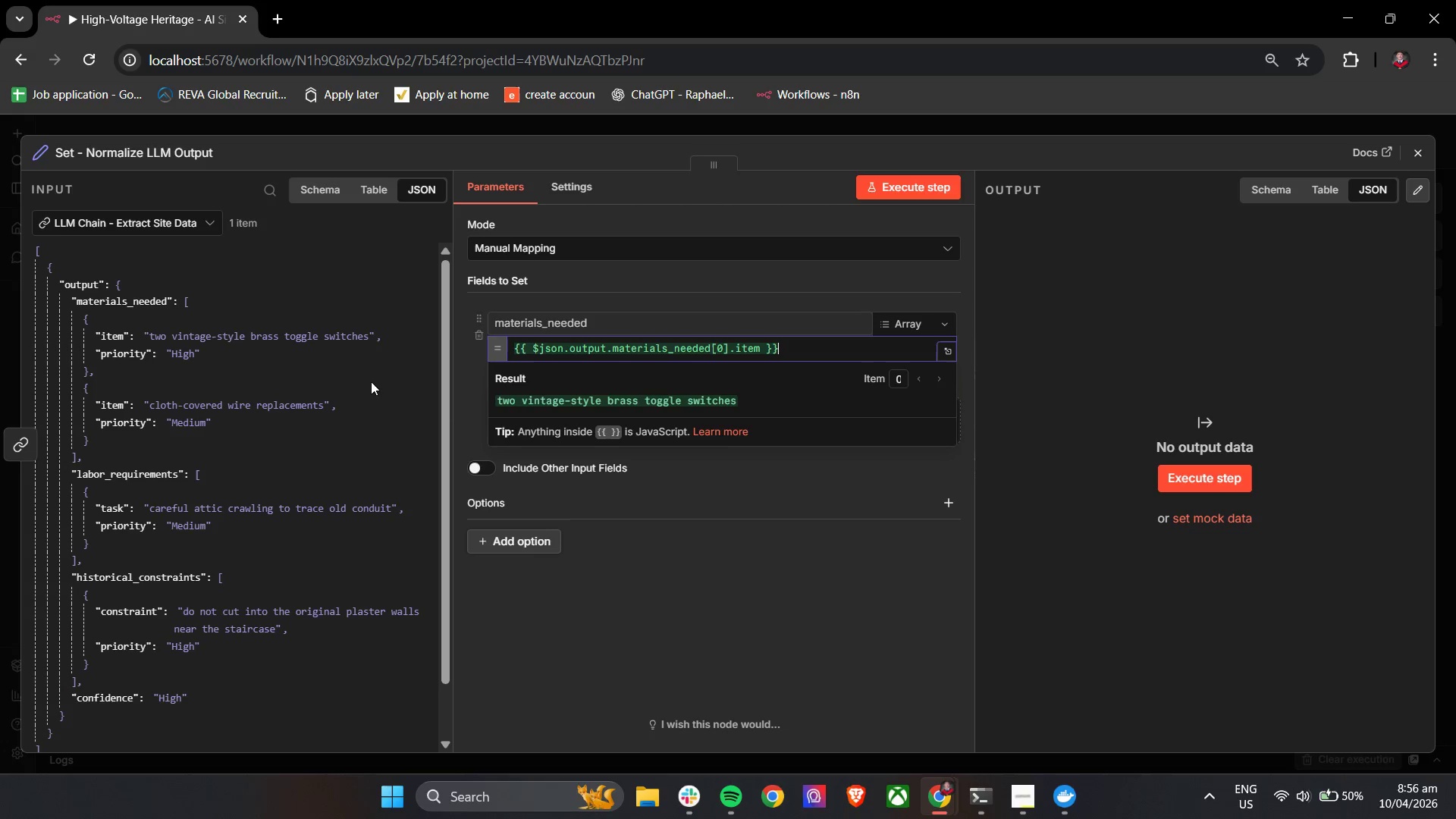 
left_click([458, 384])
 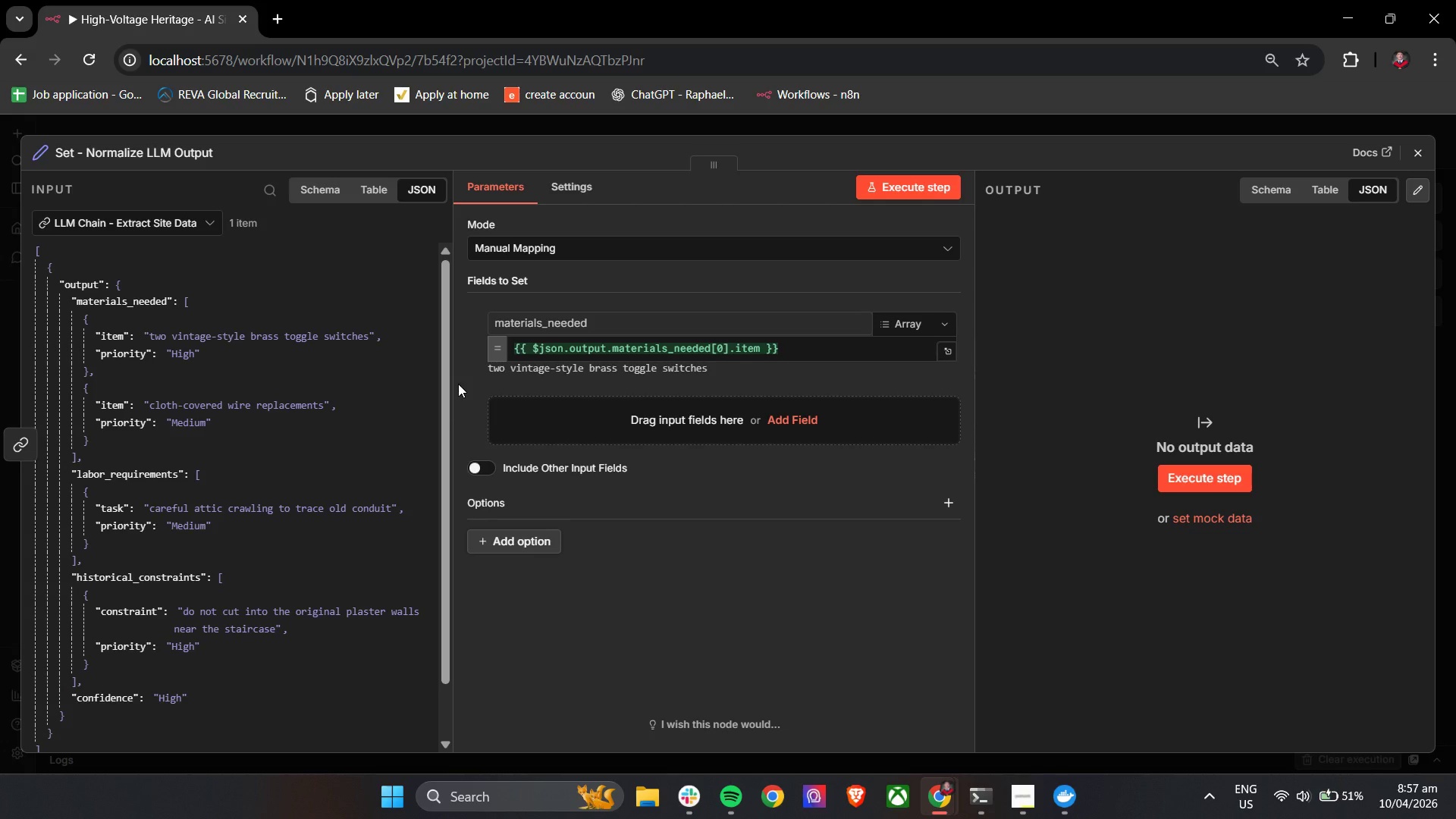 
wait(36.41)
 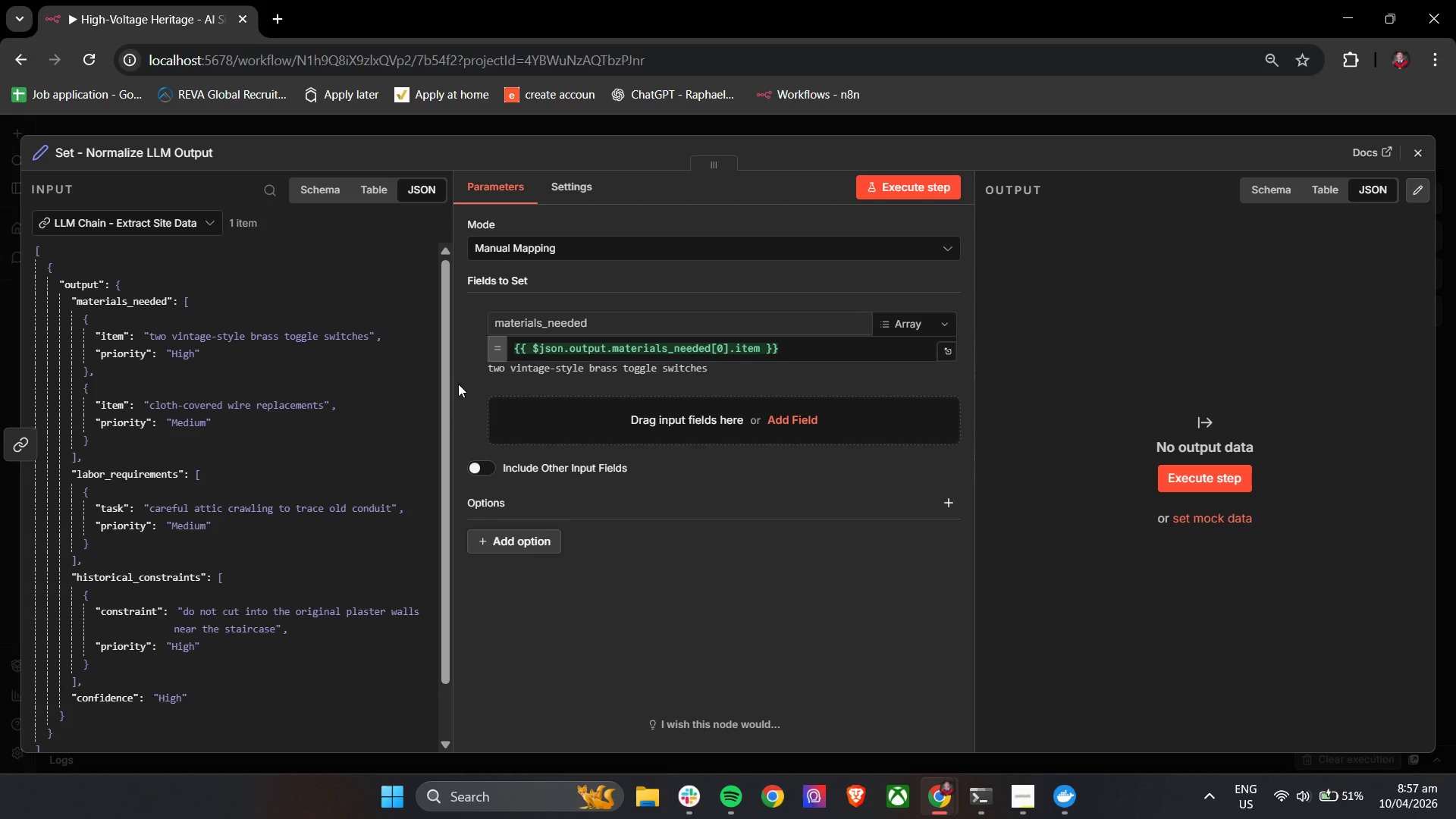 
left_click([551, 152])
 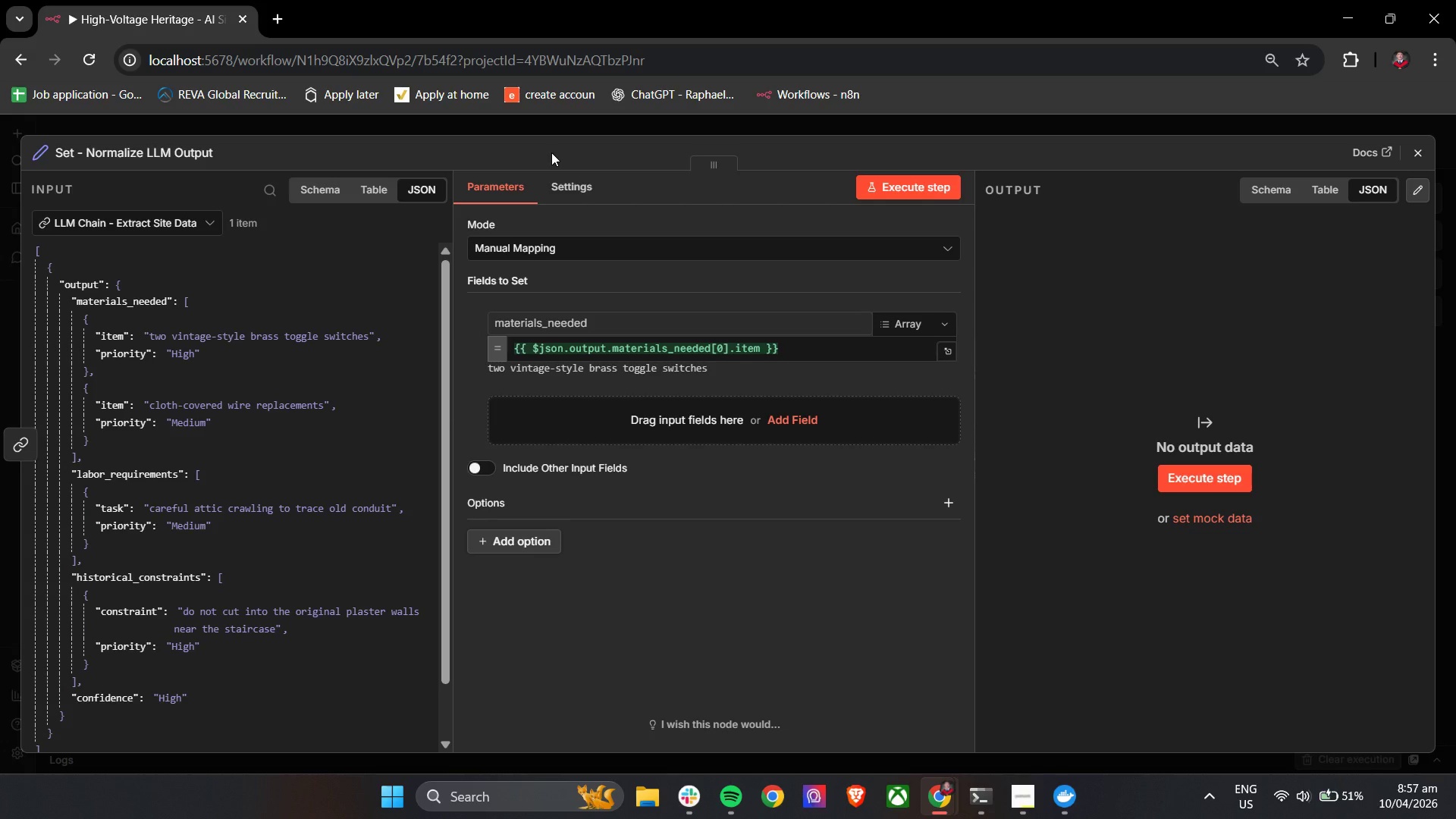 
wait(17.56)
 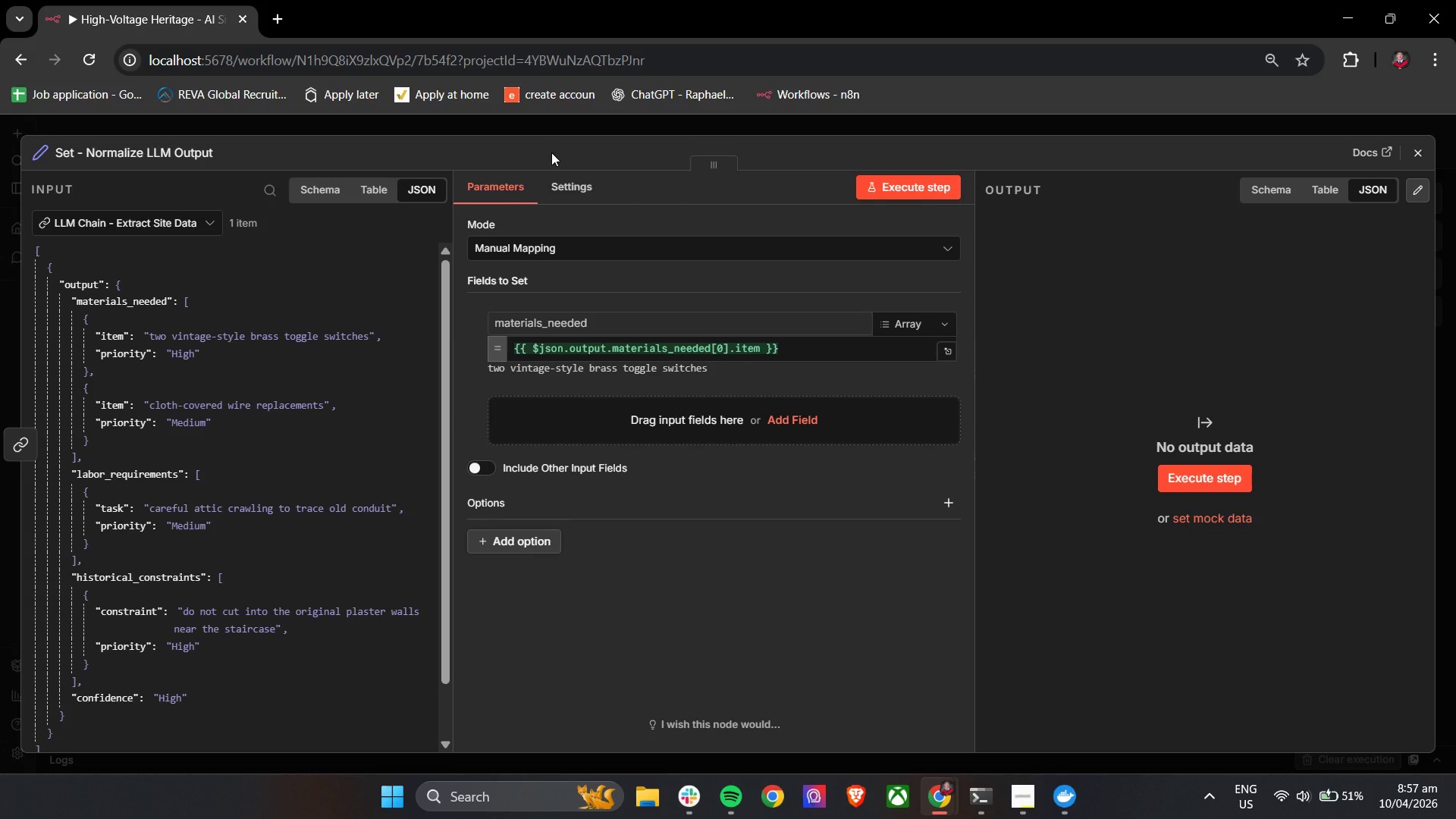 
left_click([613, 328])
 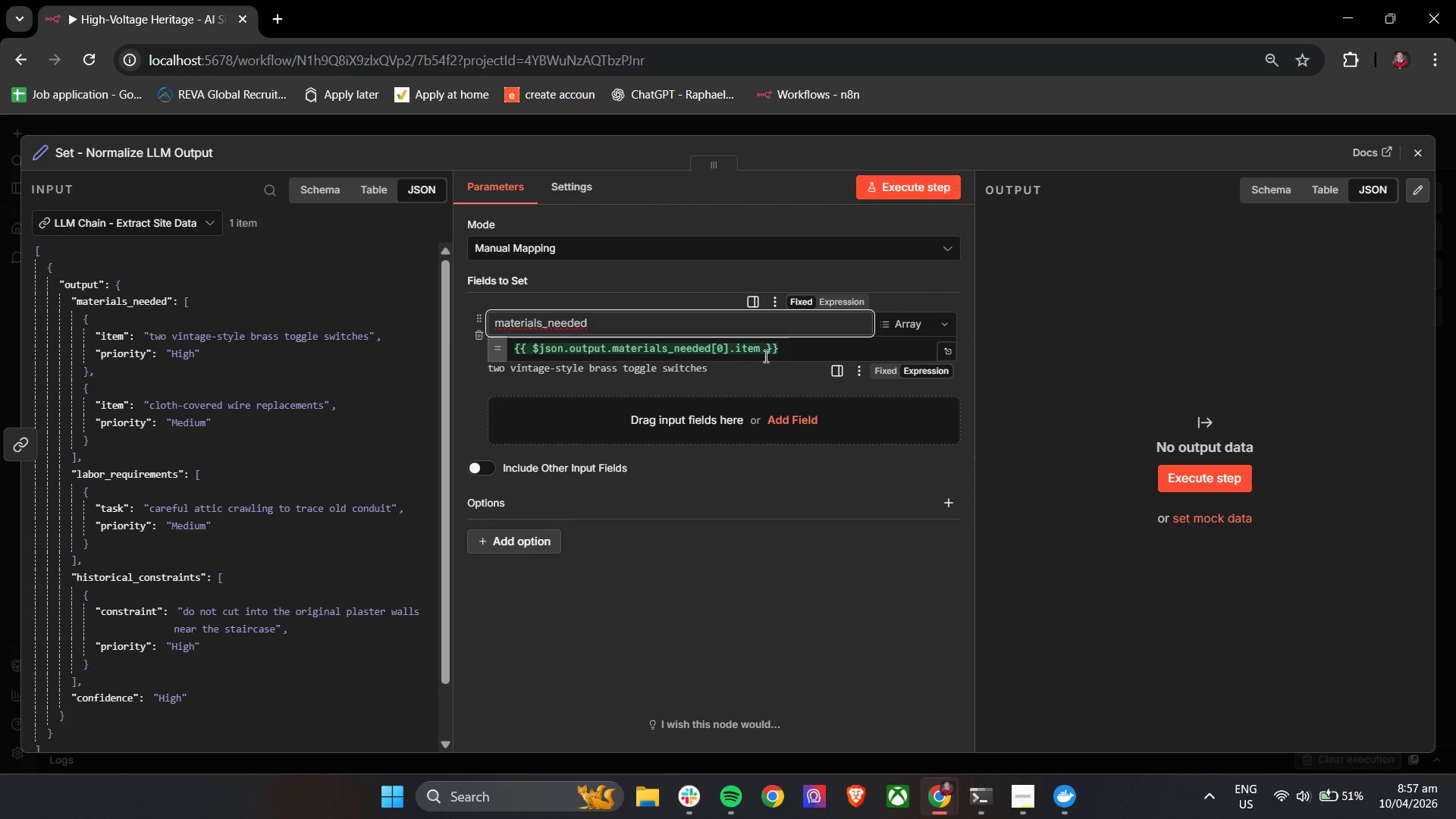 
double_click([800, 356])
 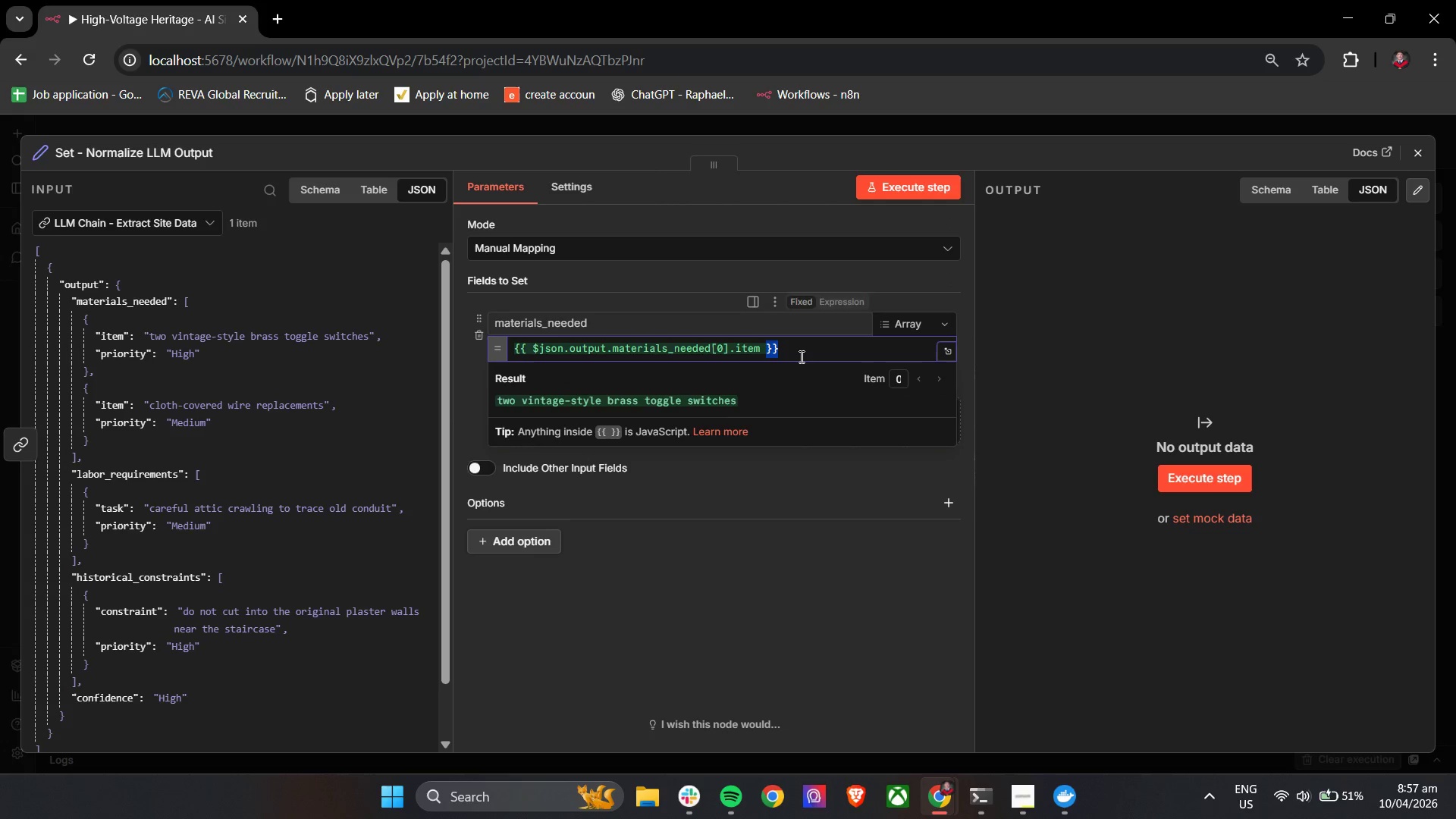 
triple_click([800, 356])
 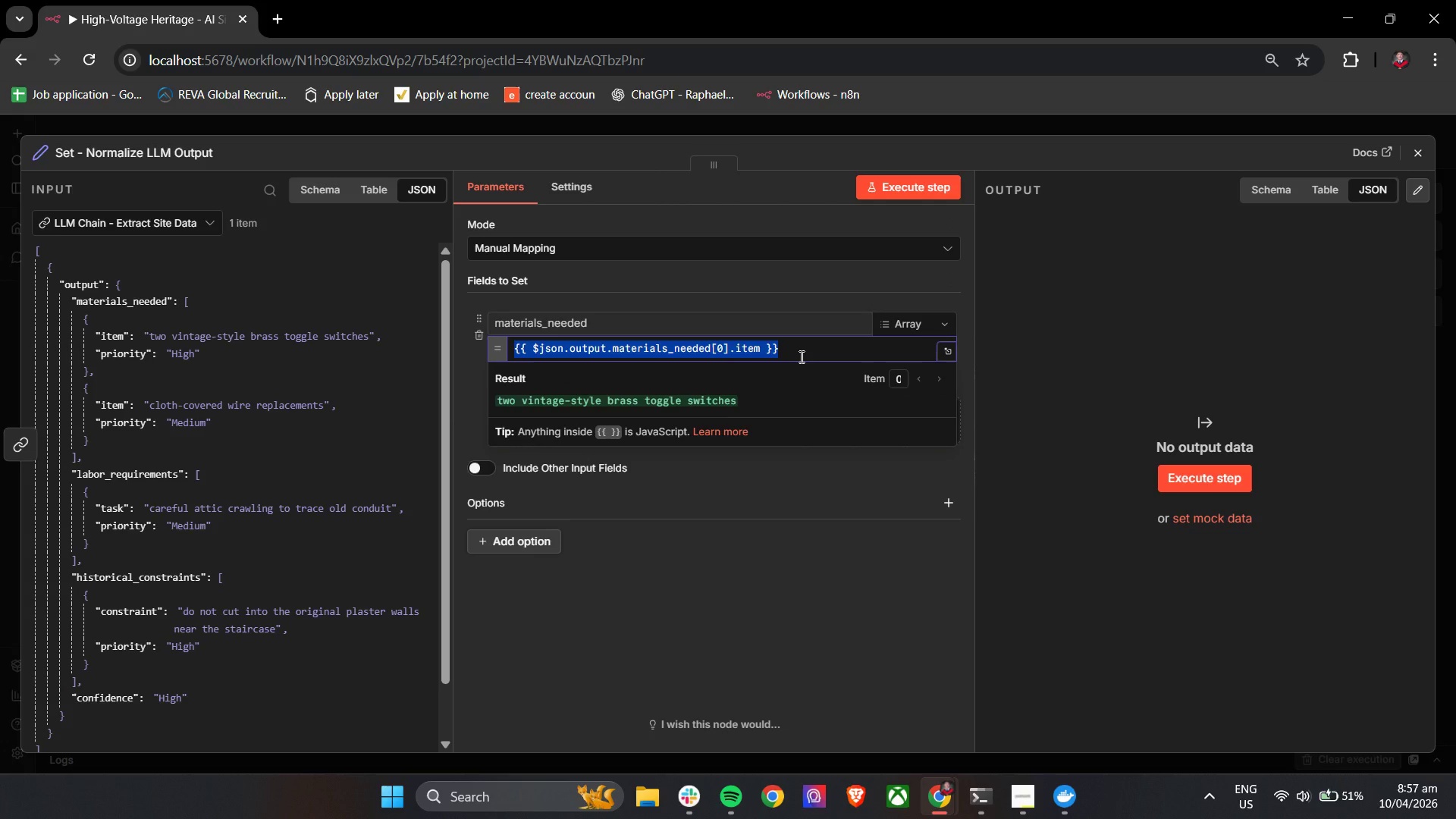 
triple_click([800, 356])
 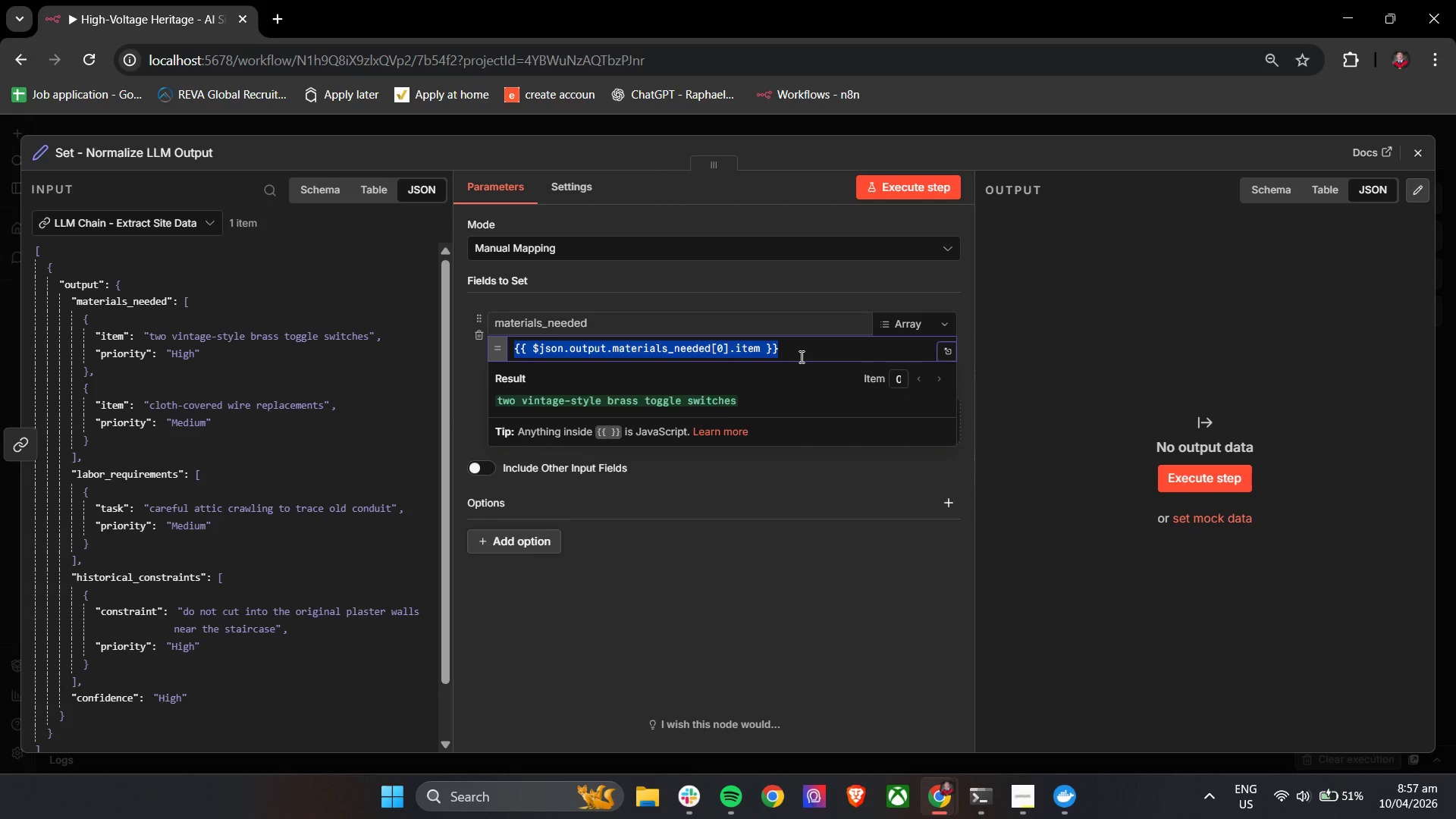 
key(Backspace)
 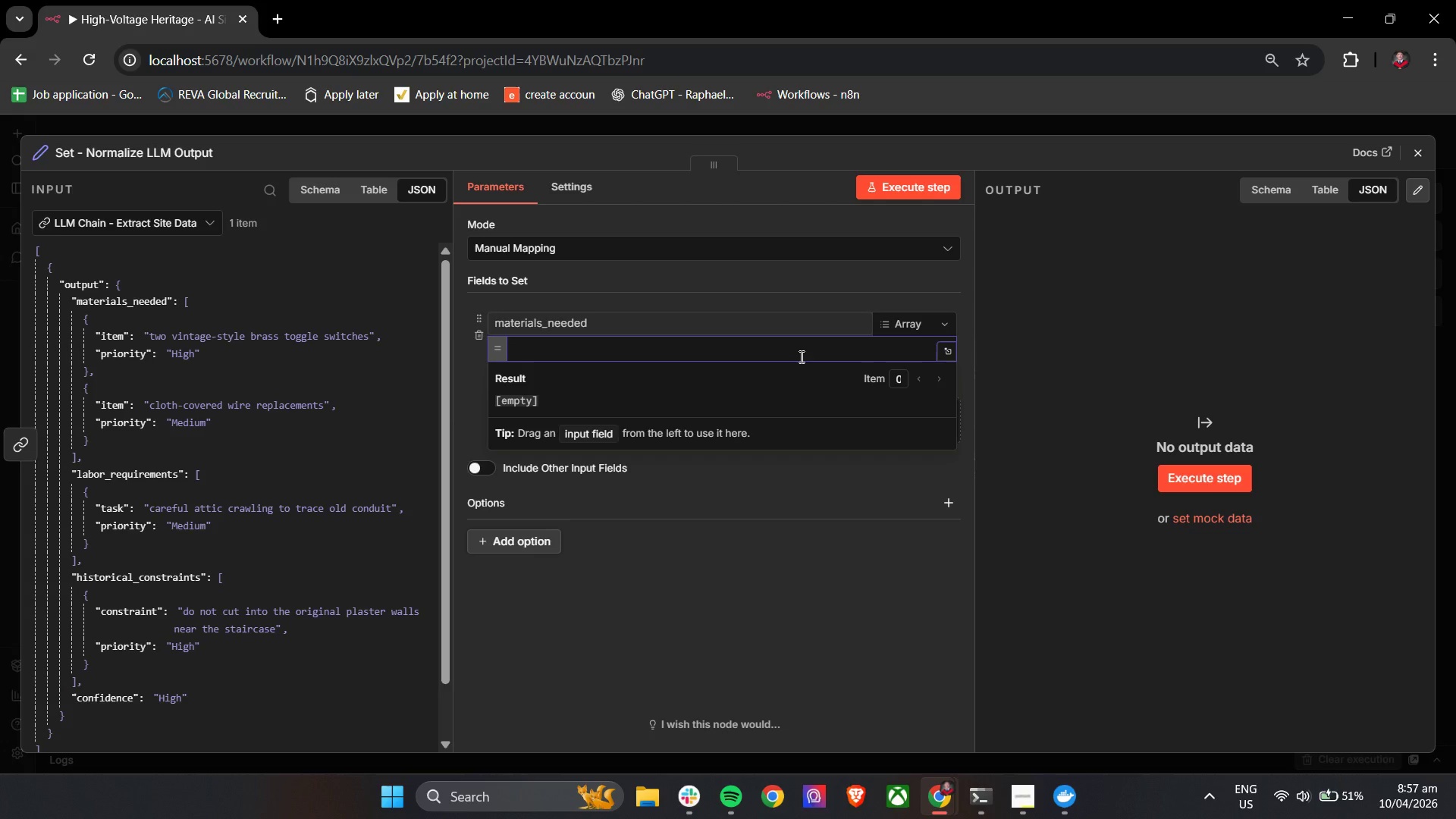 
key(Shift+BracketLeft)
 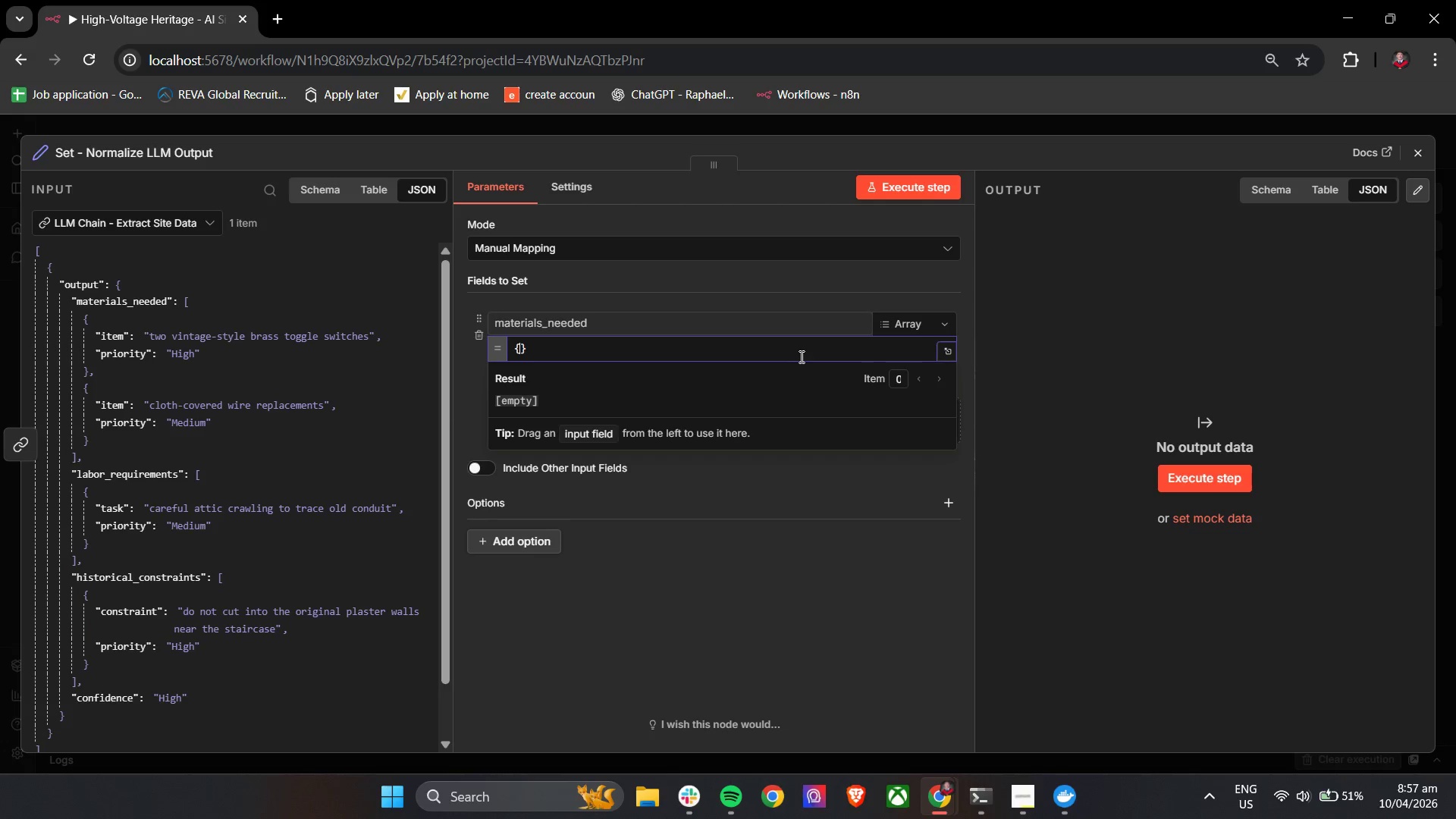 
key(Shift+BracketLeft)
 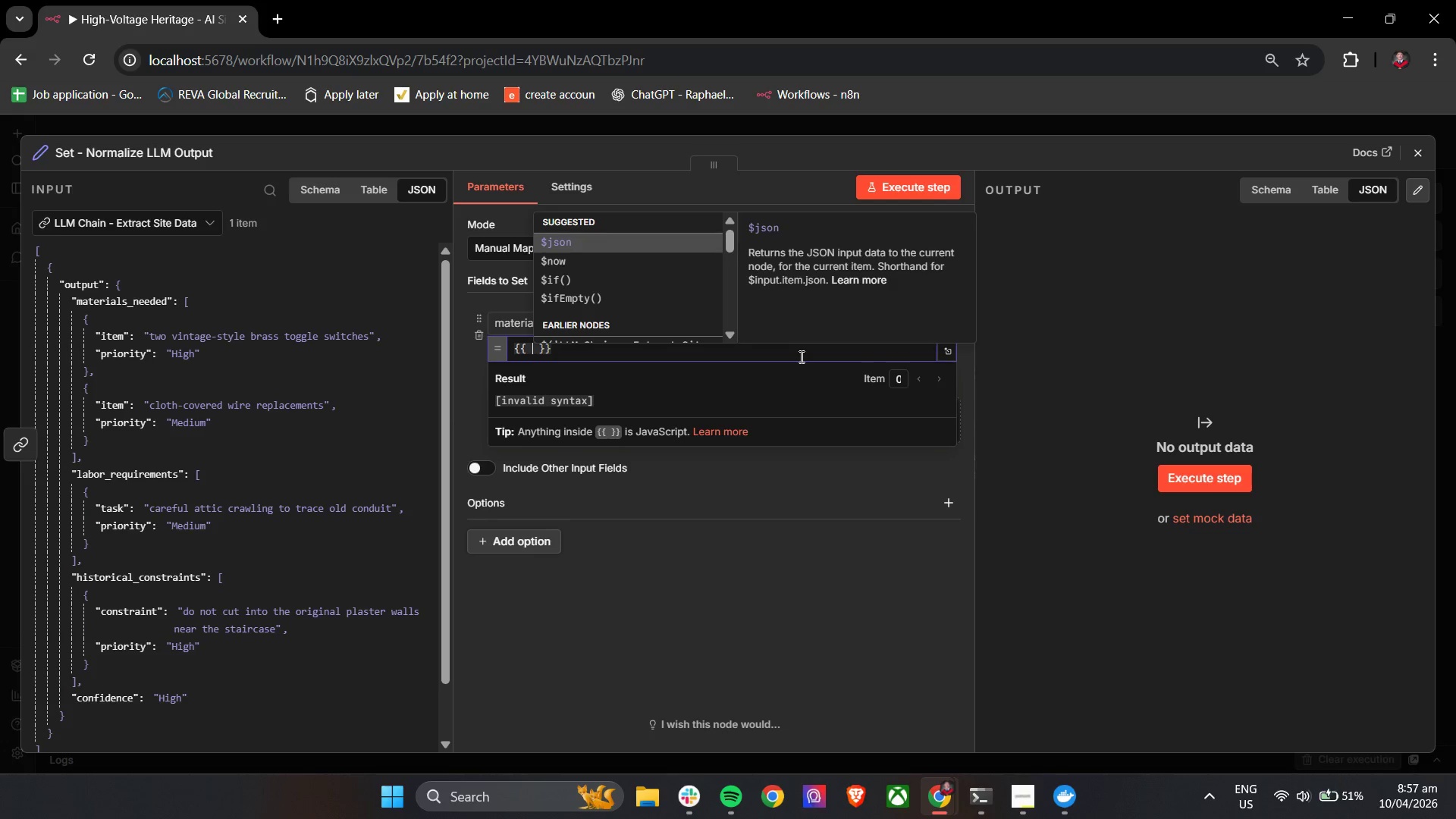 
key(Enter)
 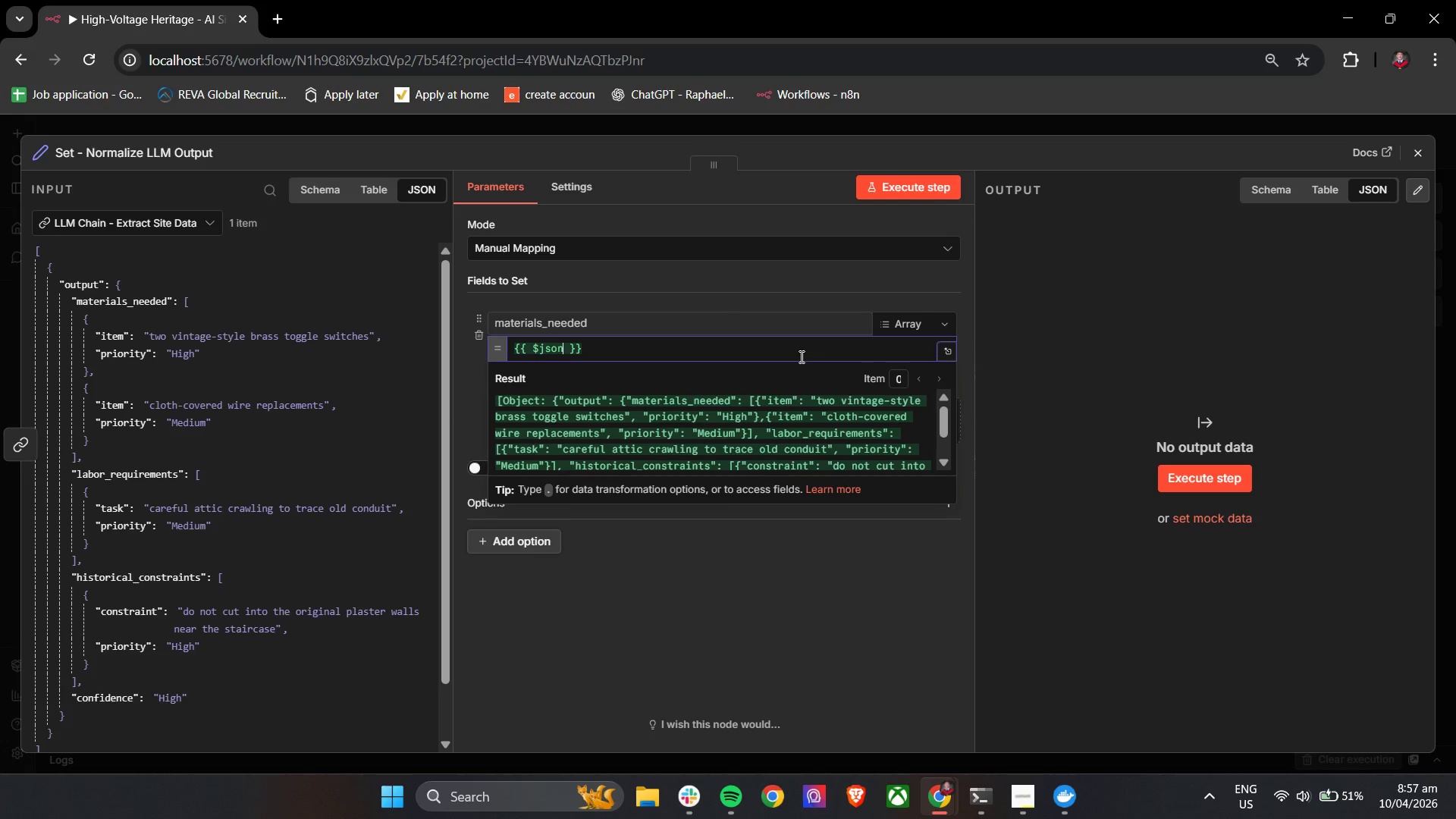 
type(.res)
 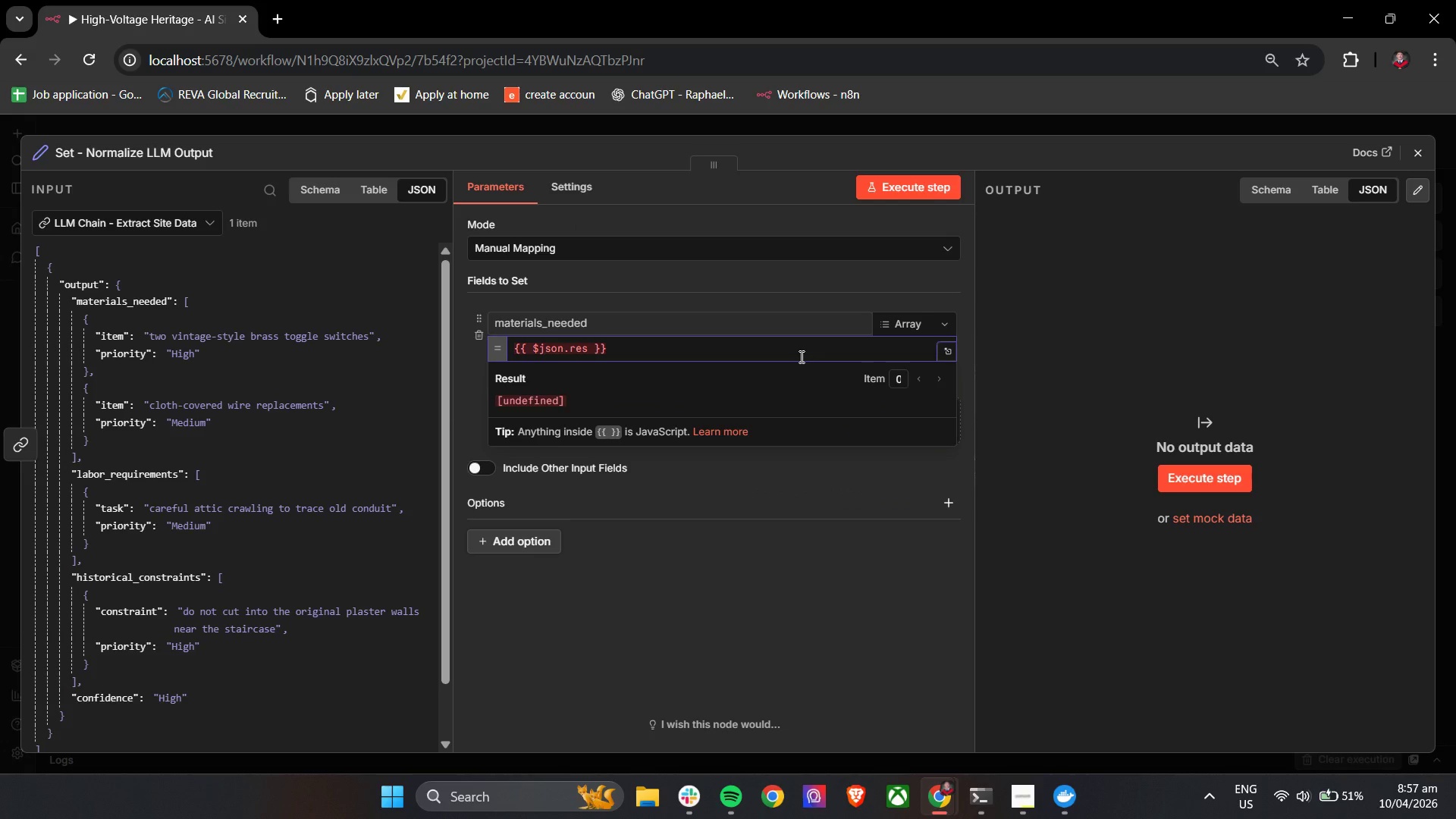 
scroll: coordinate [99, 440], scroll_direction: down, amount: 3.0
 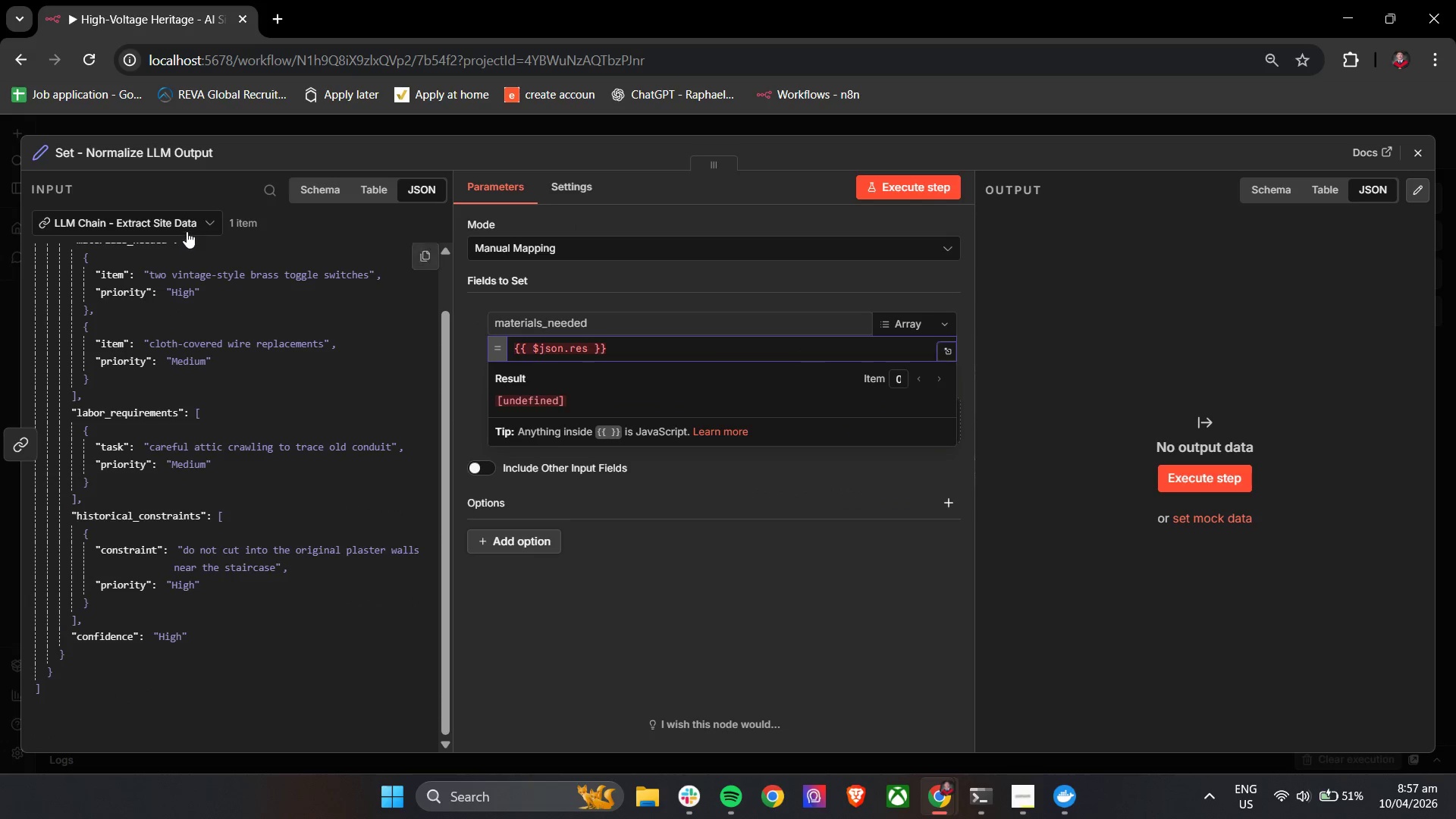 
left_click([187, 225])
 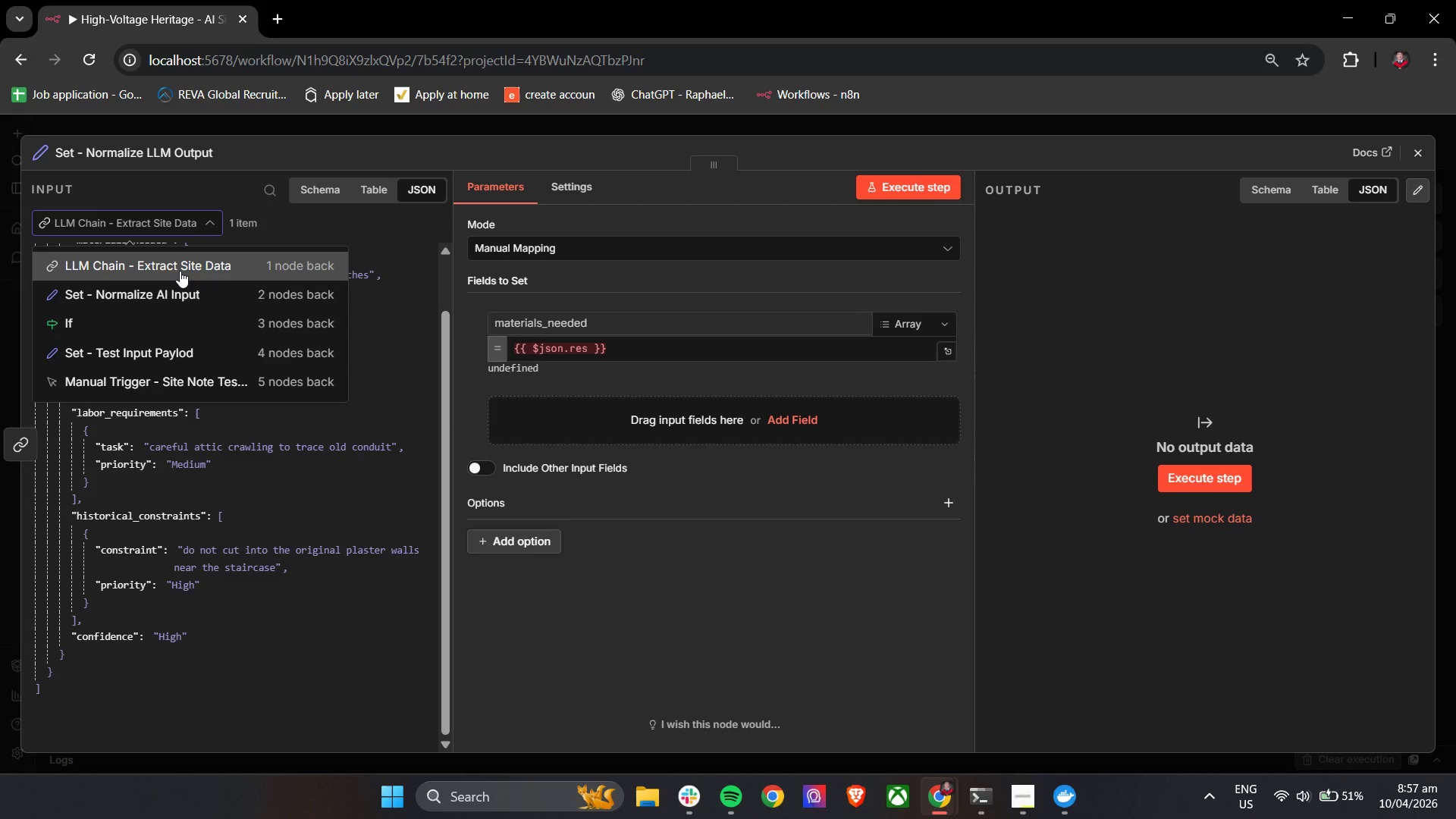 
left_click([181, 263])
 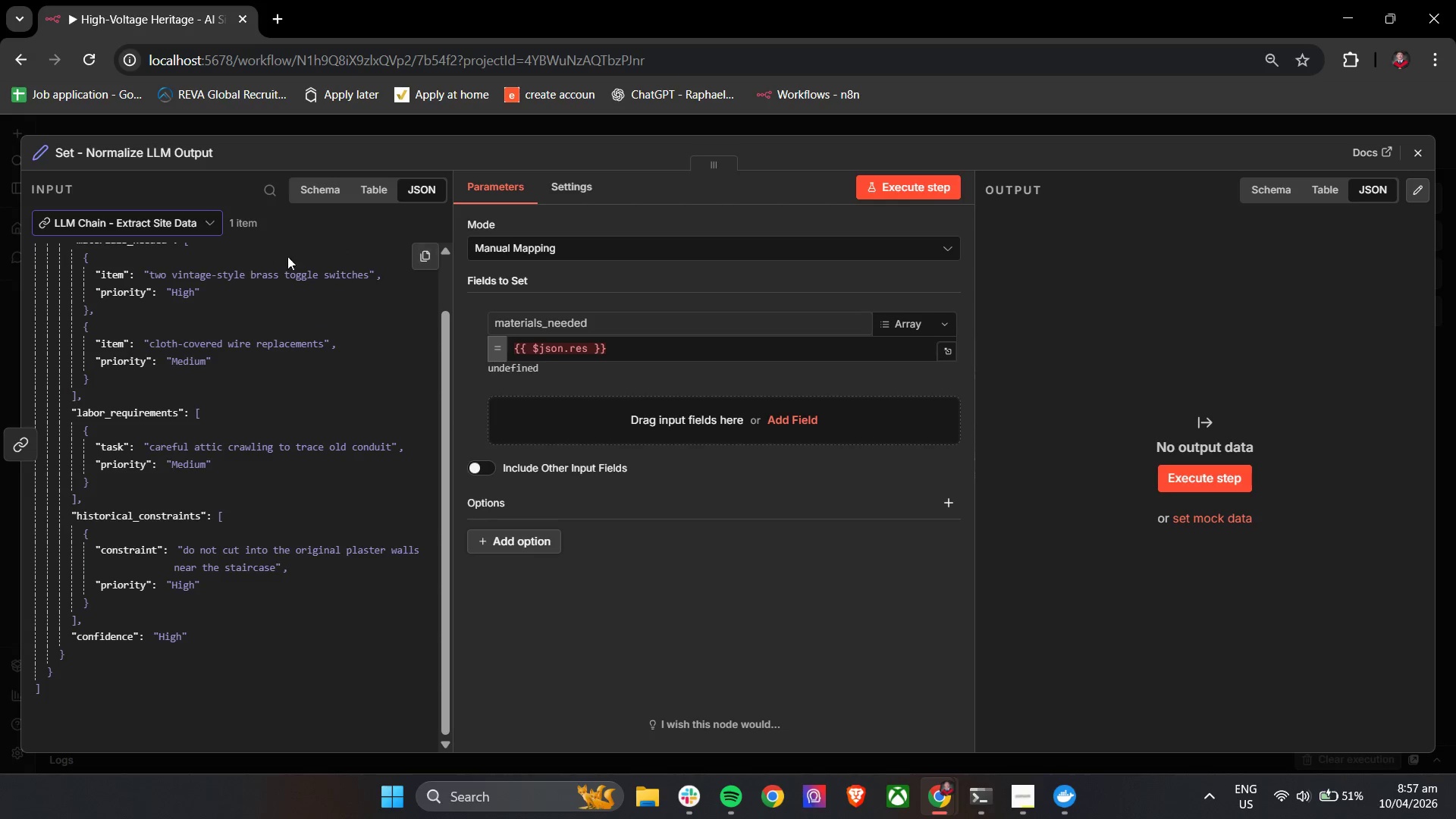 
scroll: coordinate [177, 416], scroll_direction: up, amount: 3.0
 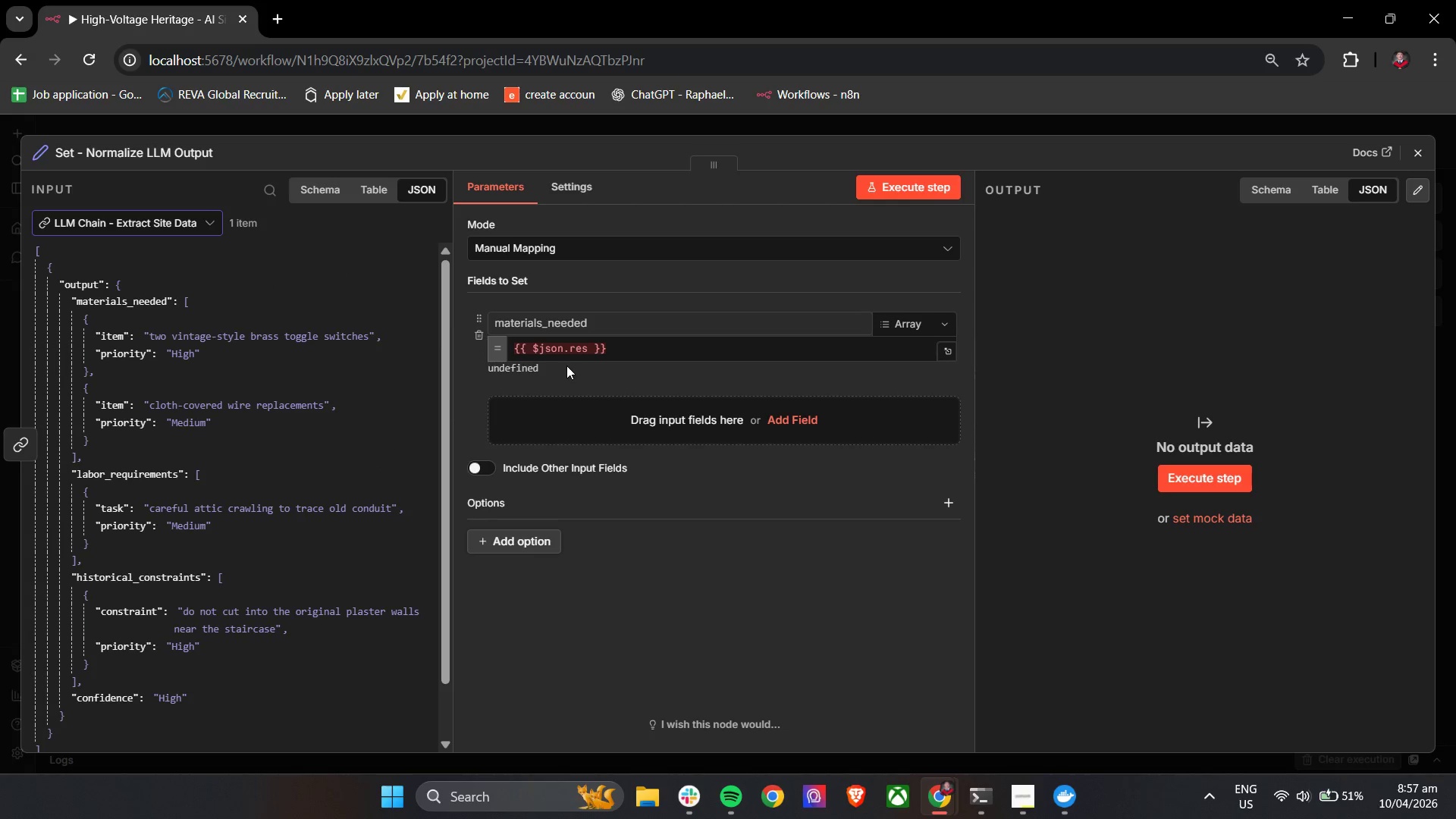 
left_click([588, 350])
 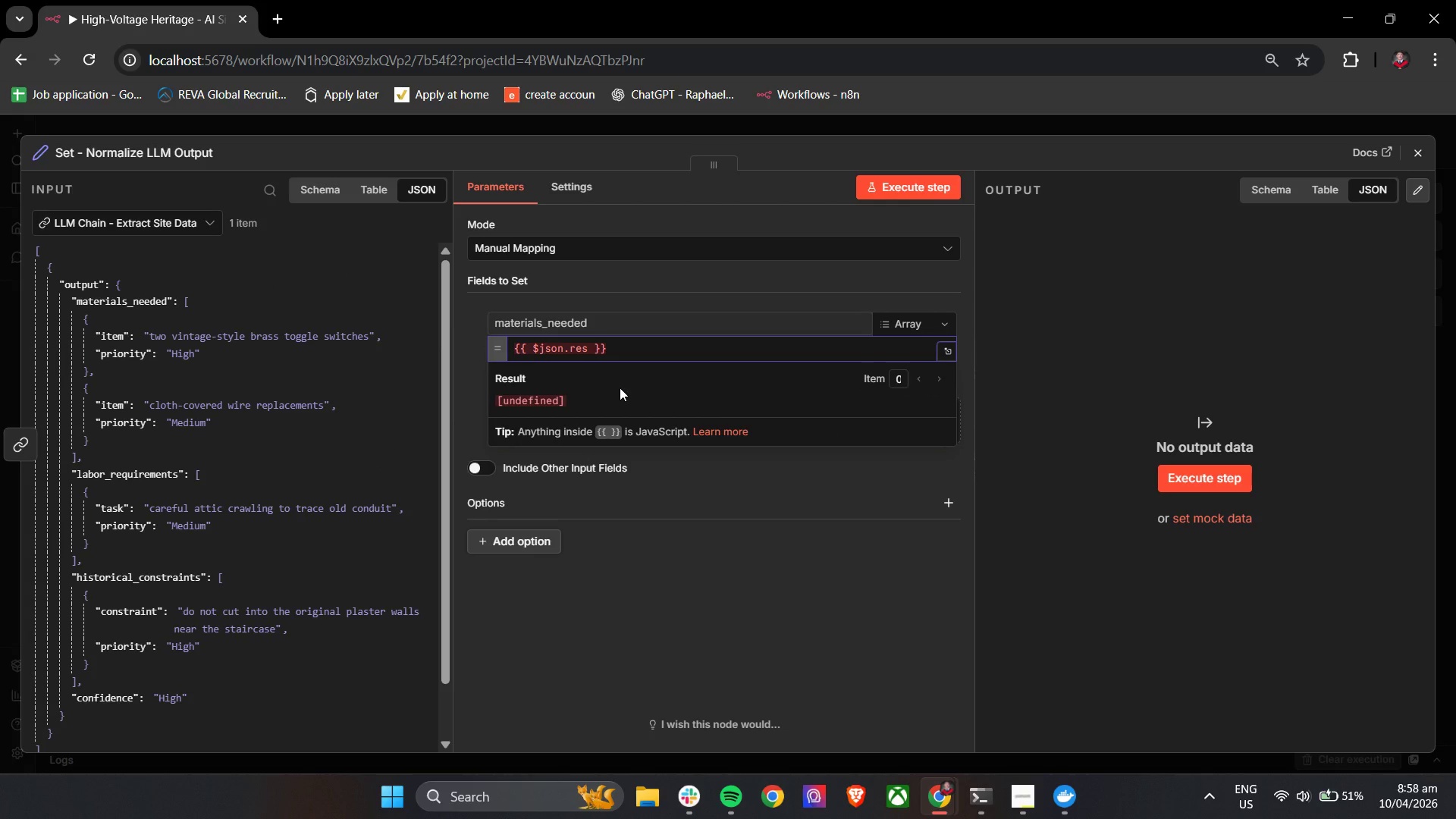 
type(ponse?.output?.materials_needed)
 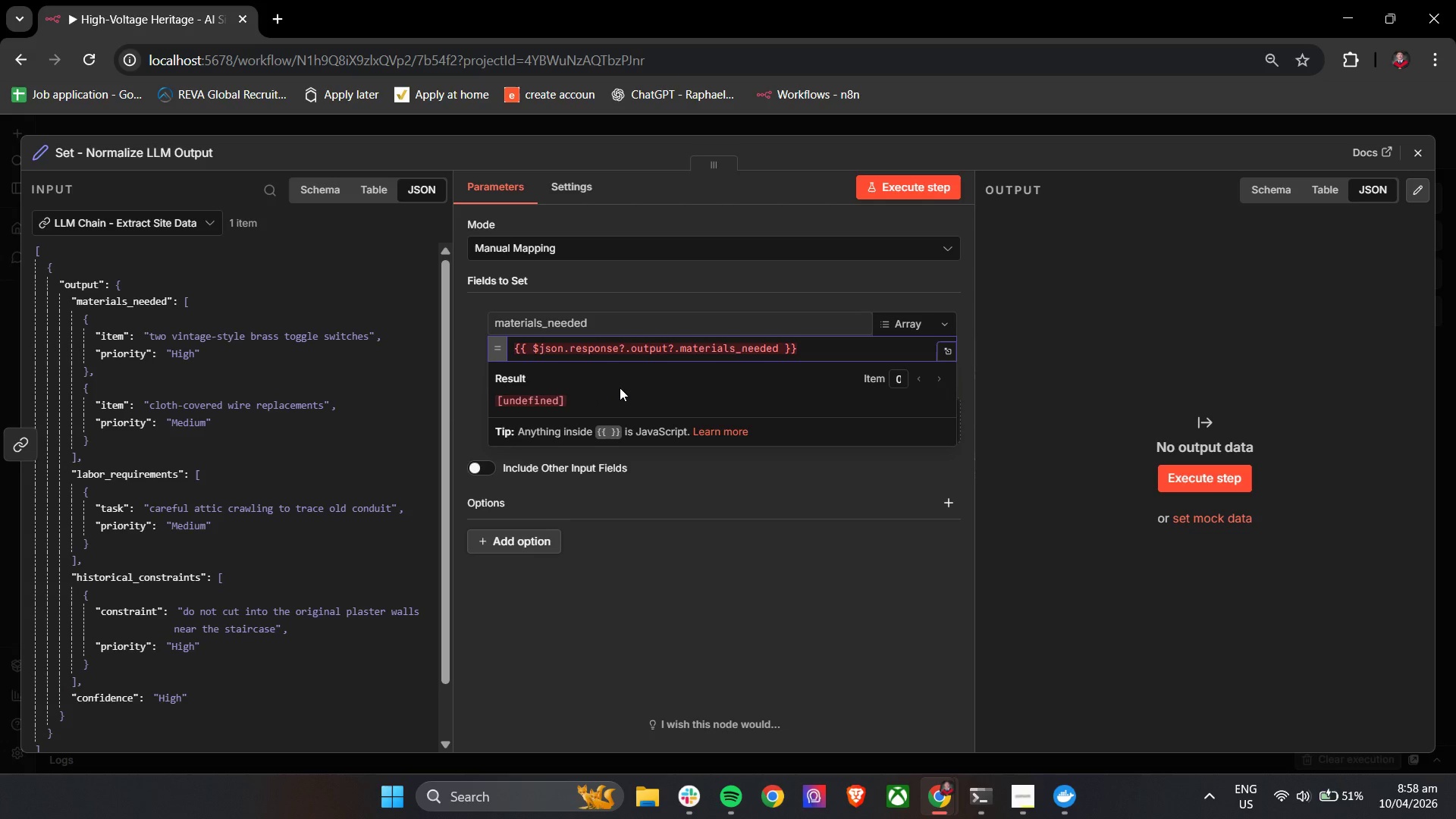 
key(Shift+Backslash)
 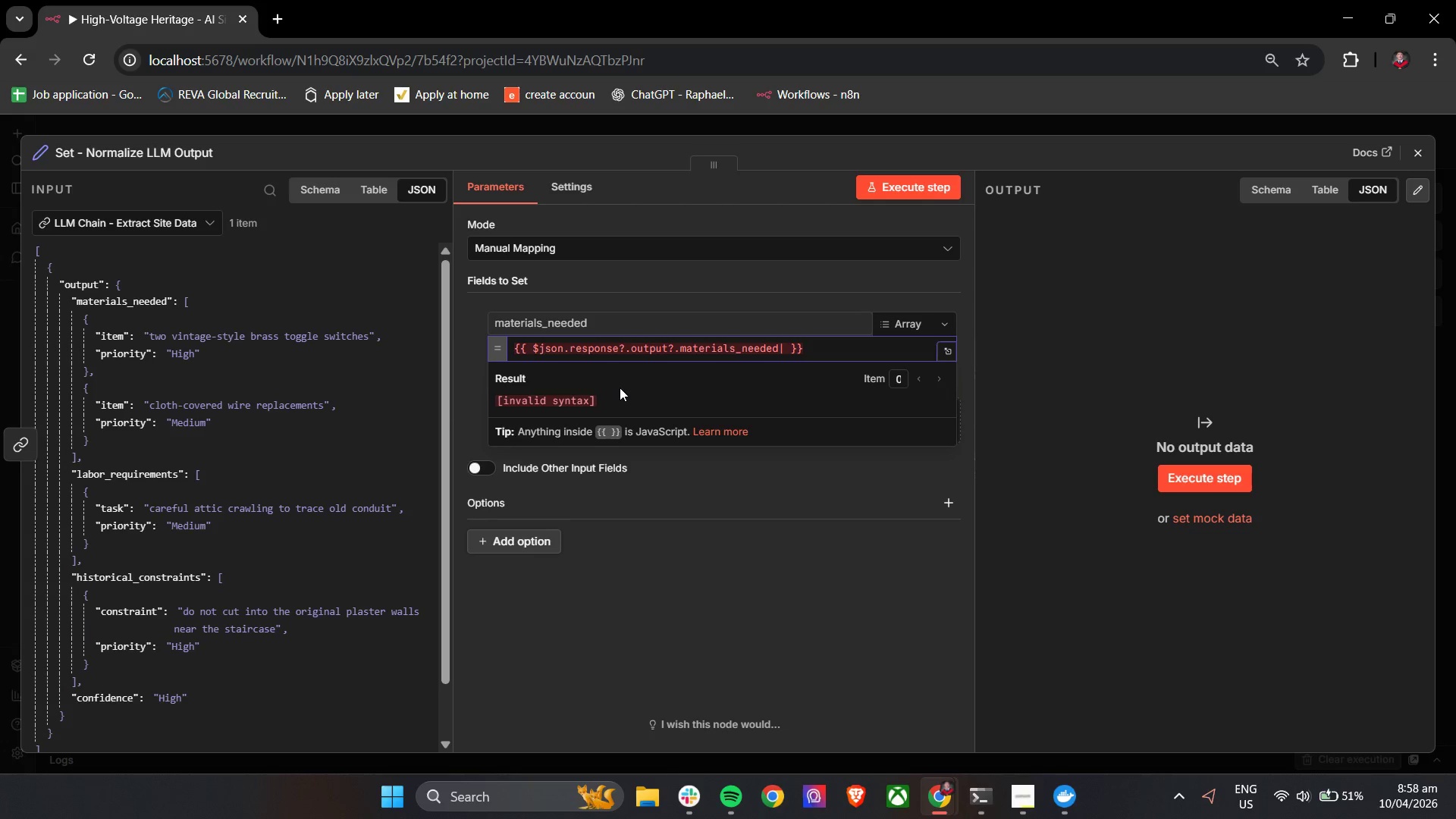 
key(Backspace)
 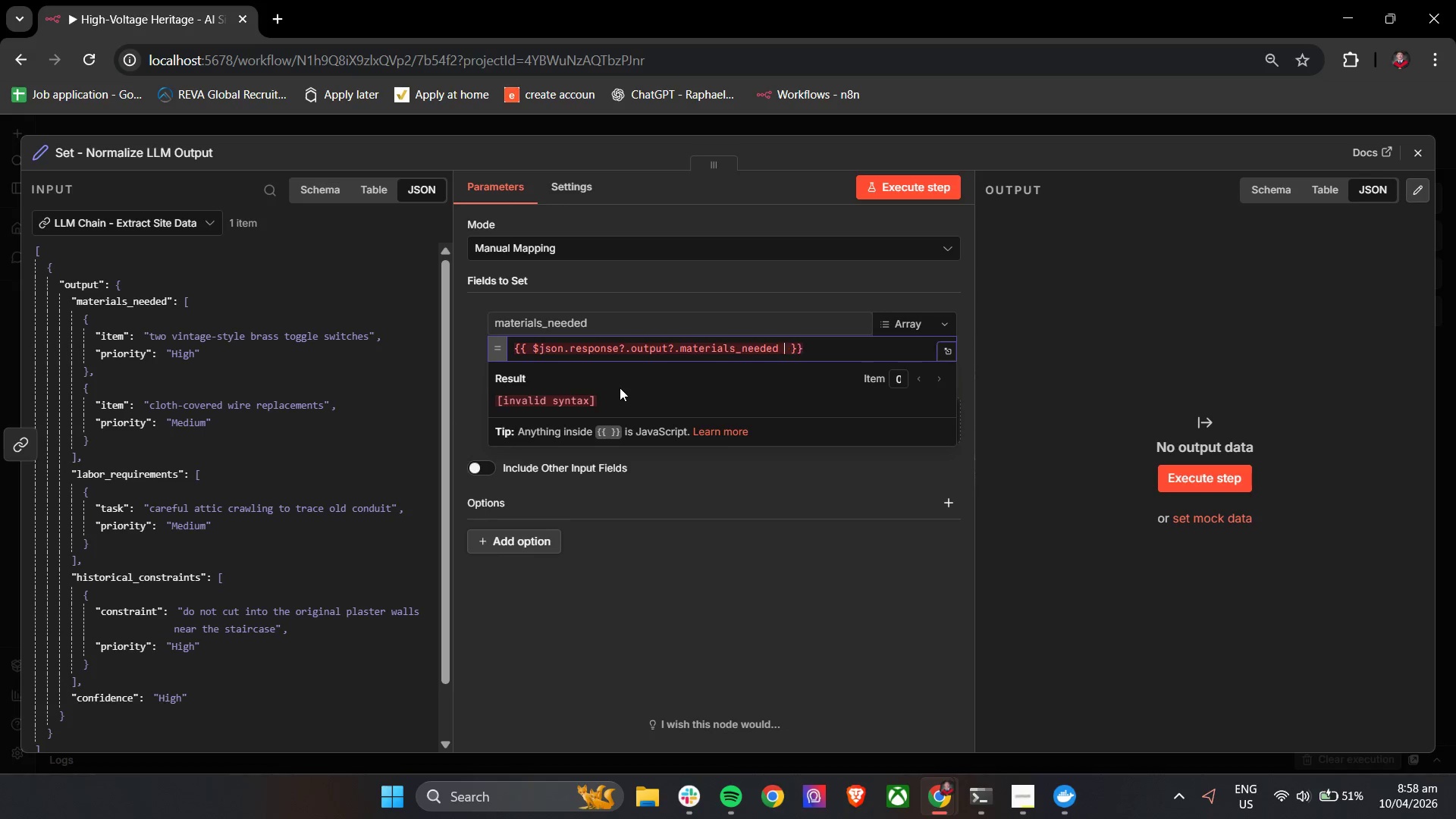 
key(Space)
 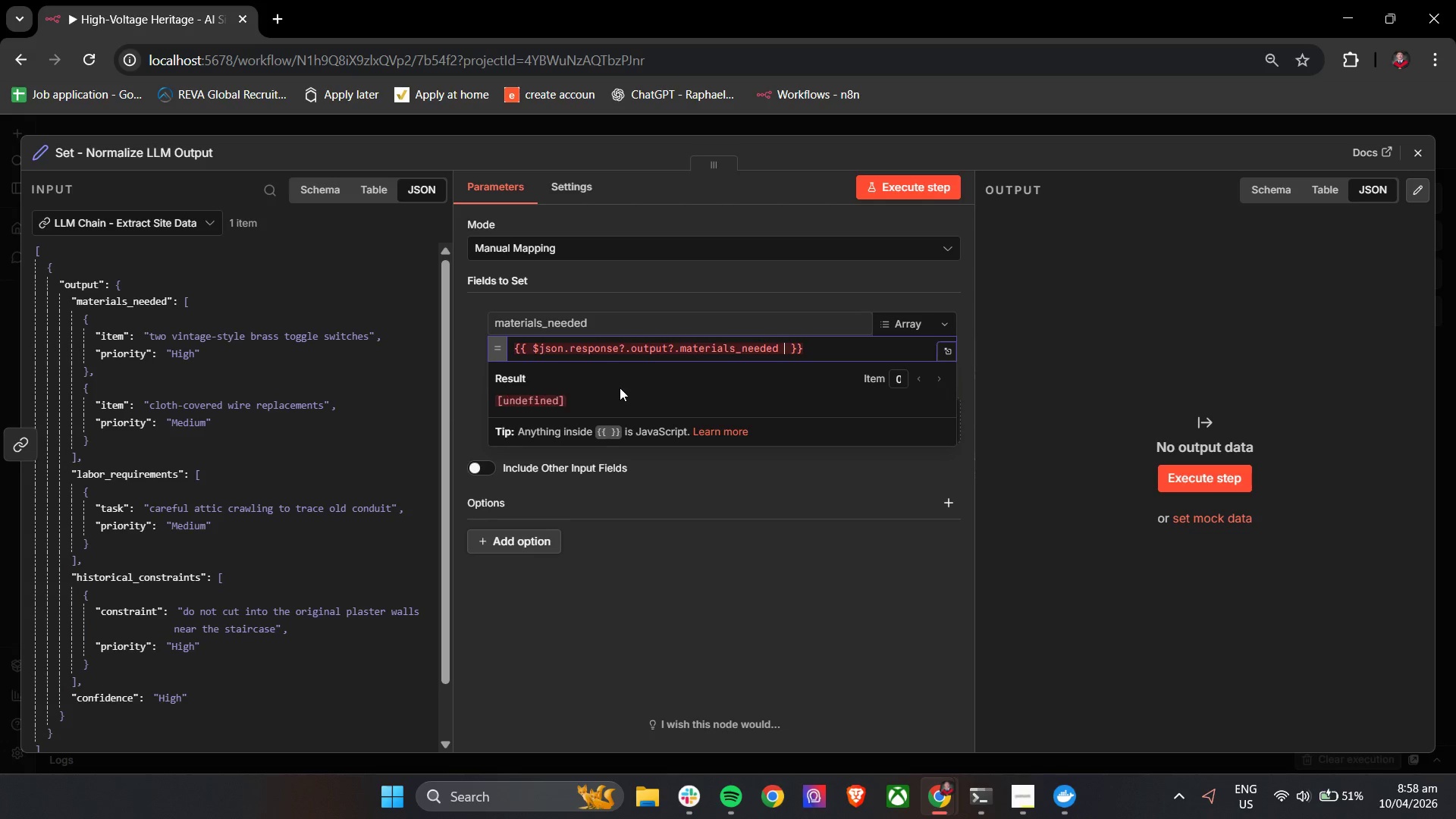 
key(Shift+Backslash)
 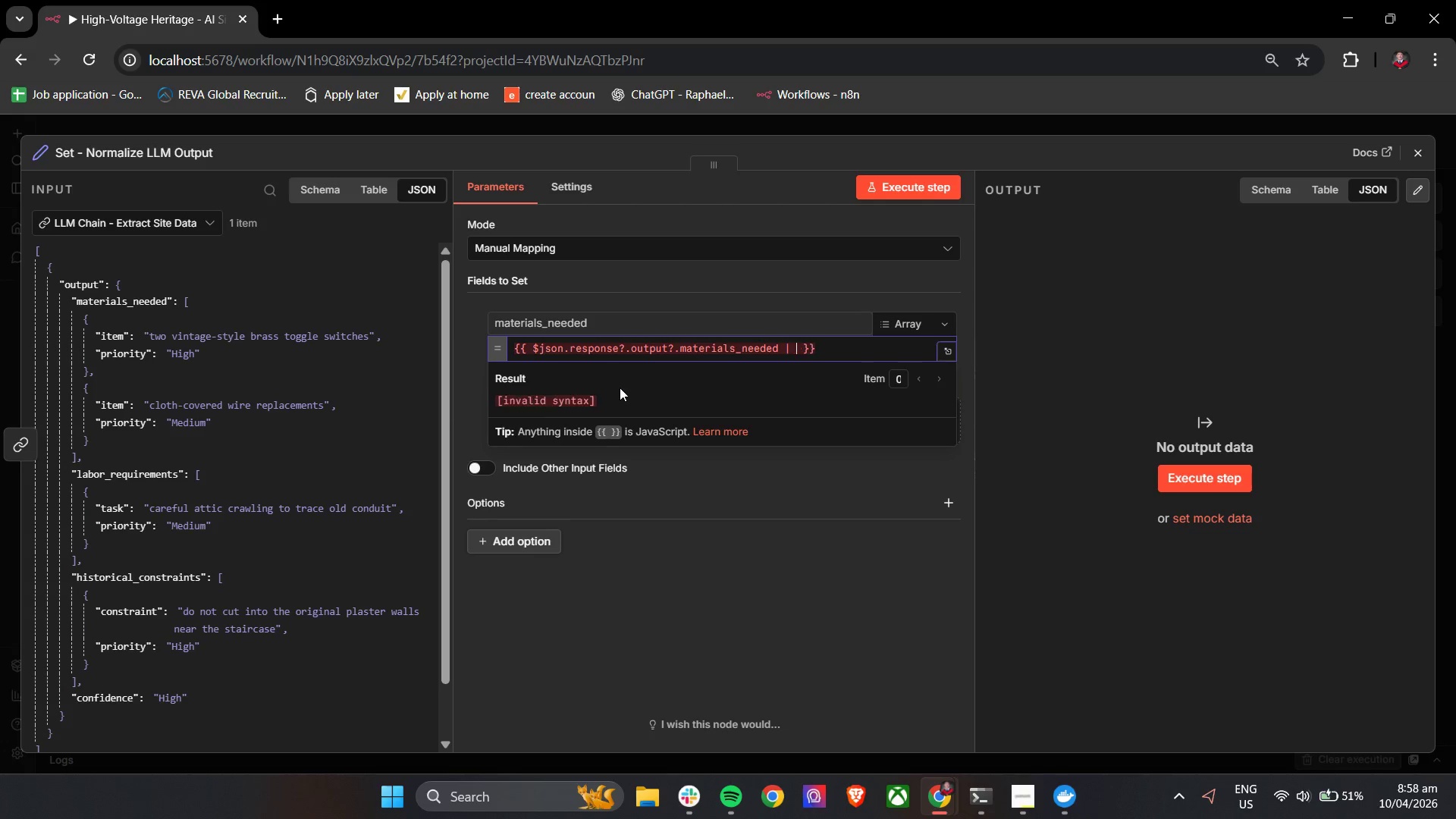 
key(Space)
 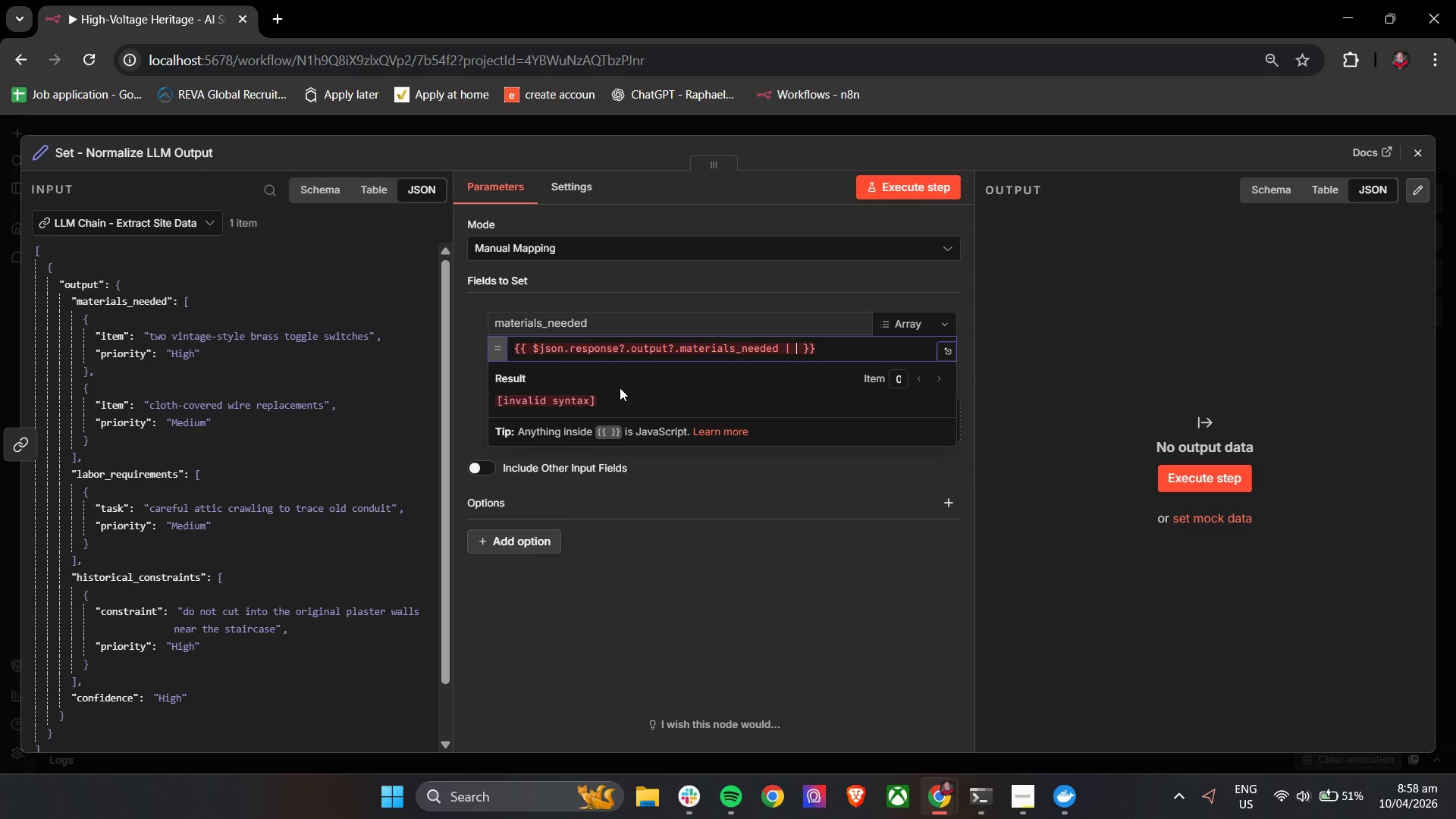 
key(Shift+Backslash)
 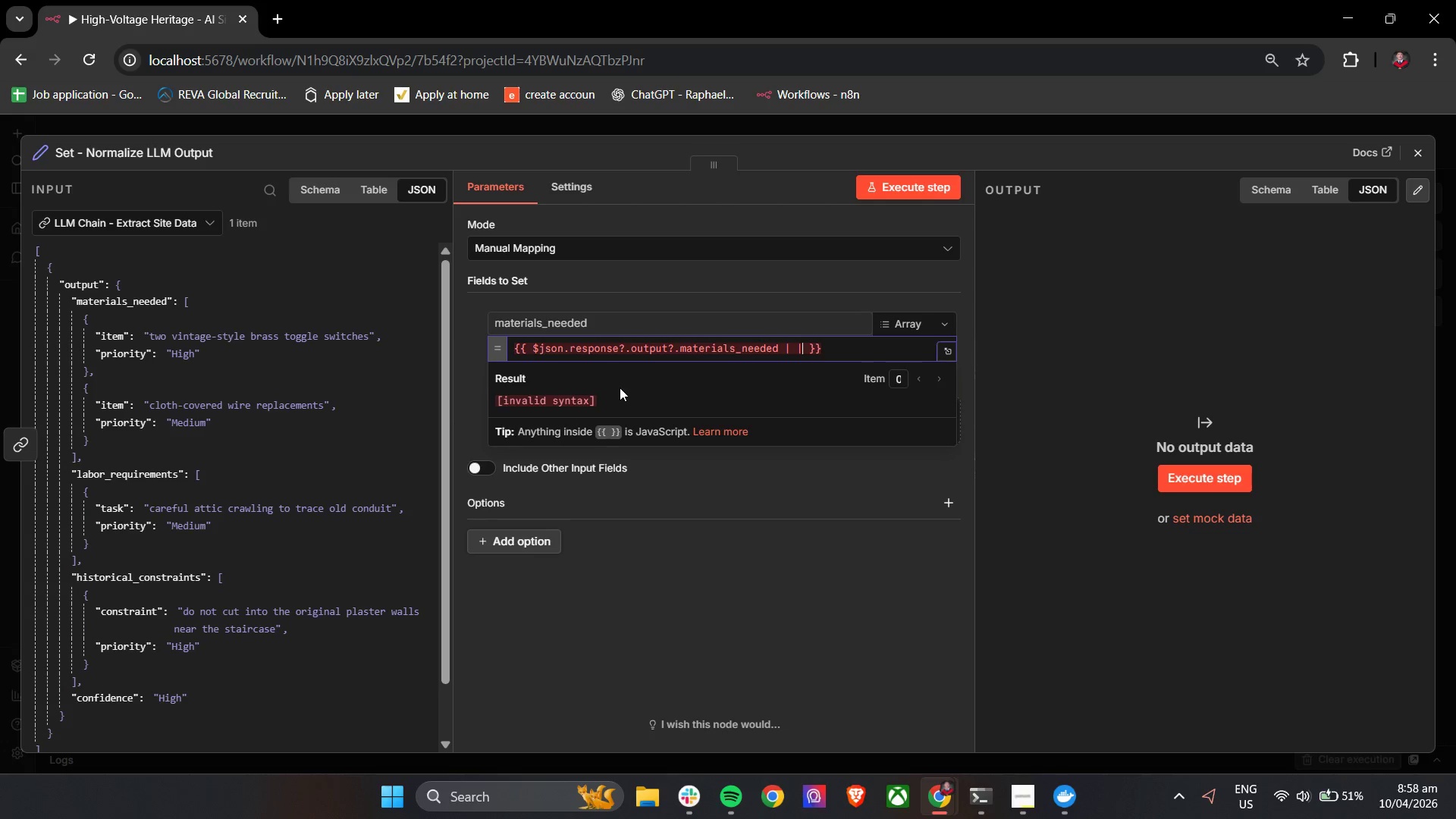 
key(Space)
 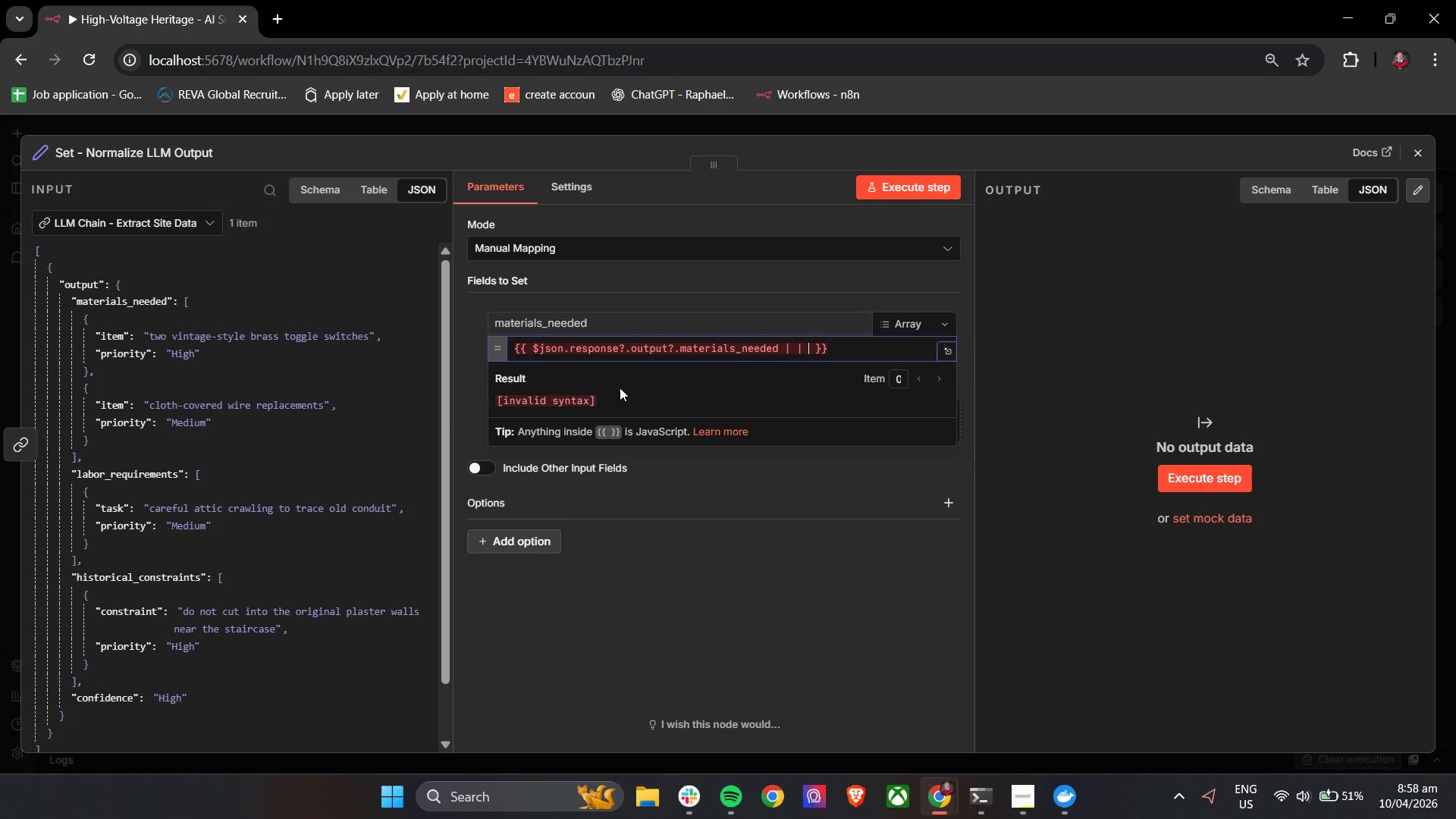 
hold_key(key=ShiftLeft, duration=0.92)
 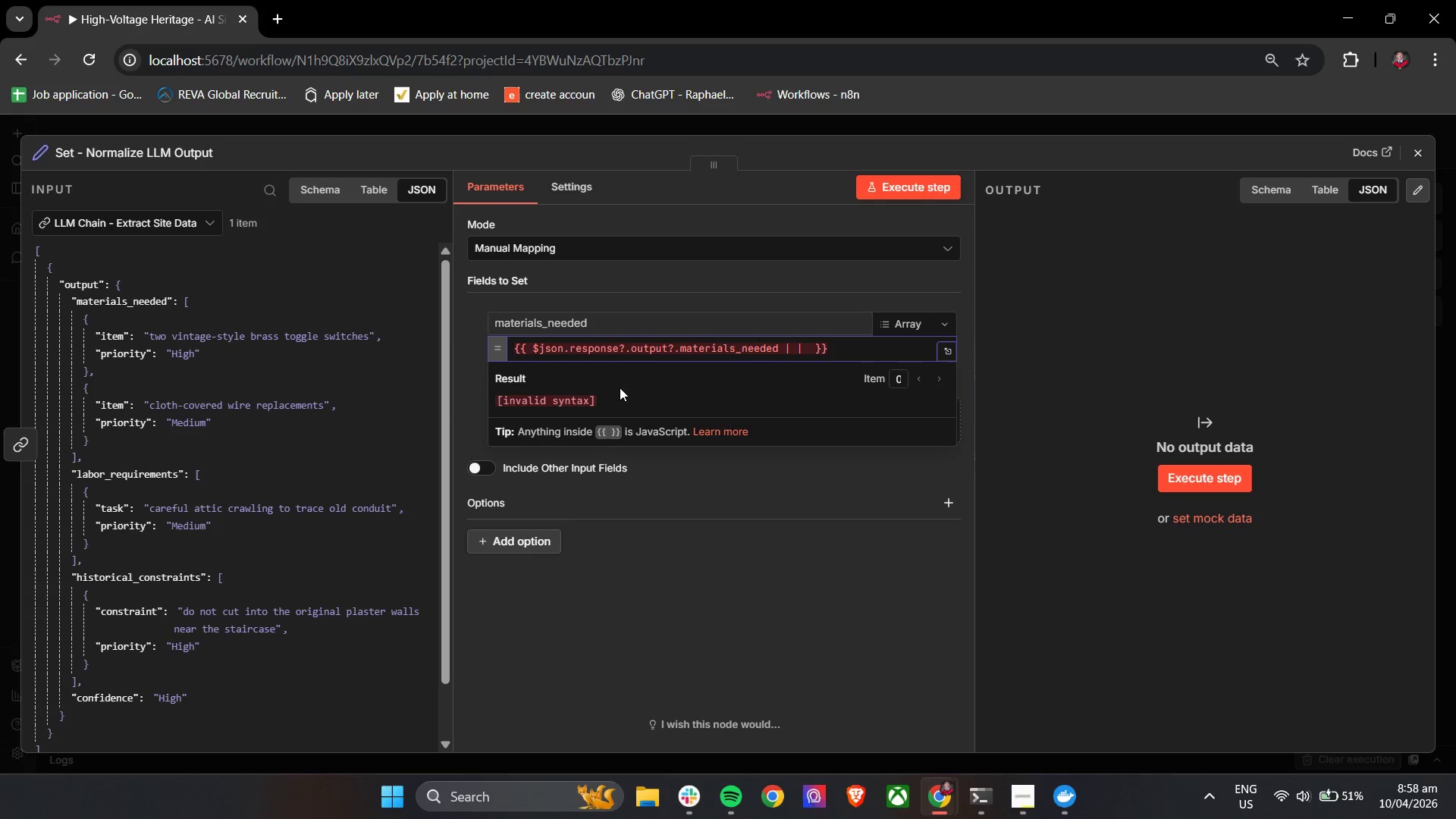 
key(BracketLeft)
 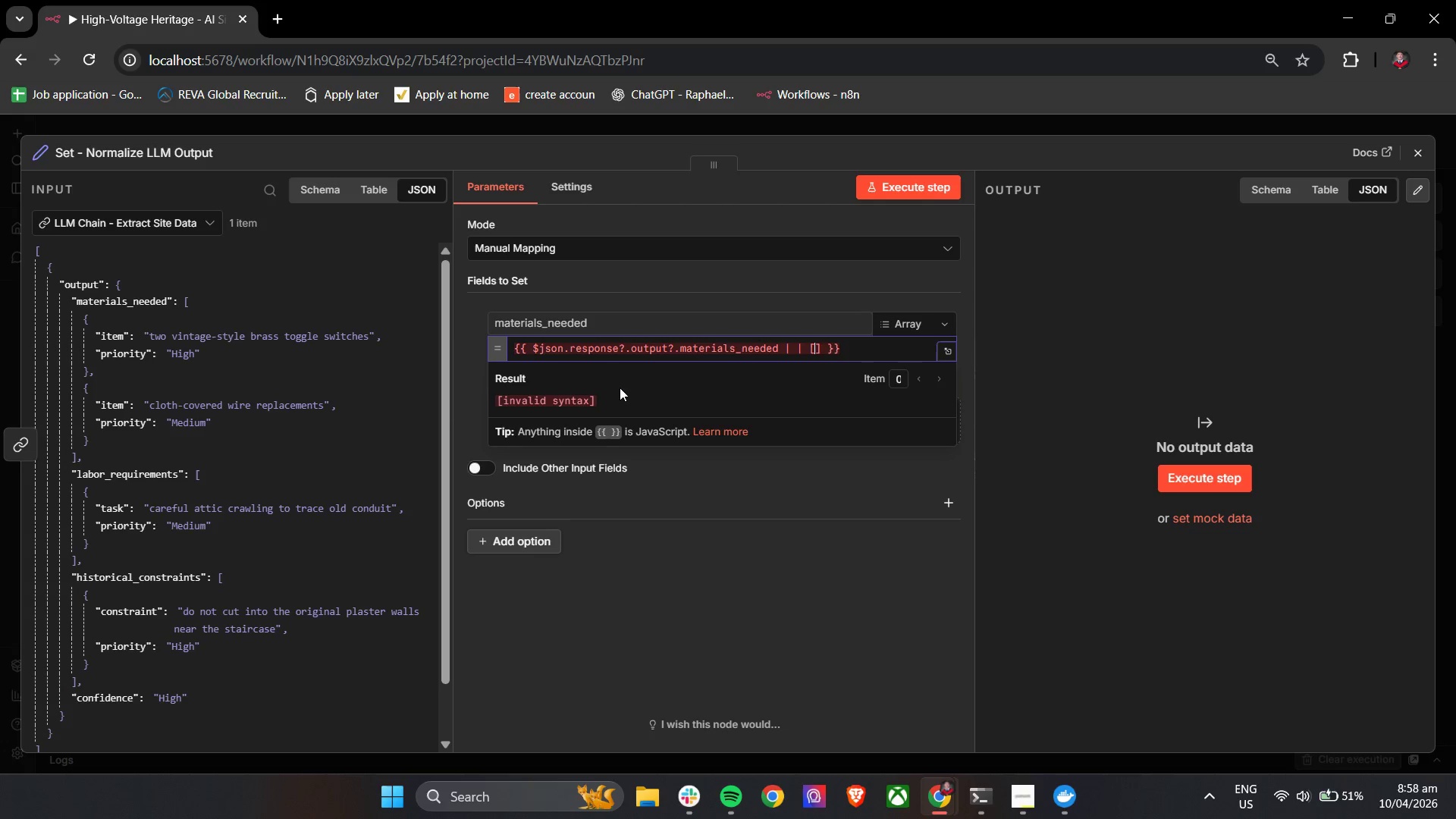 
key(BracketRight)
 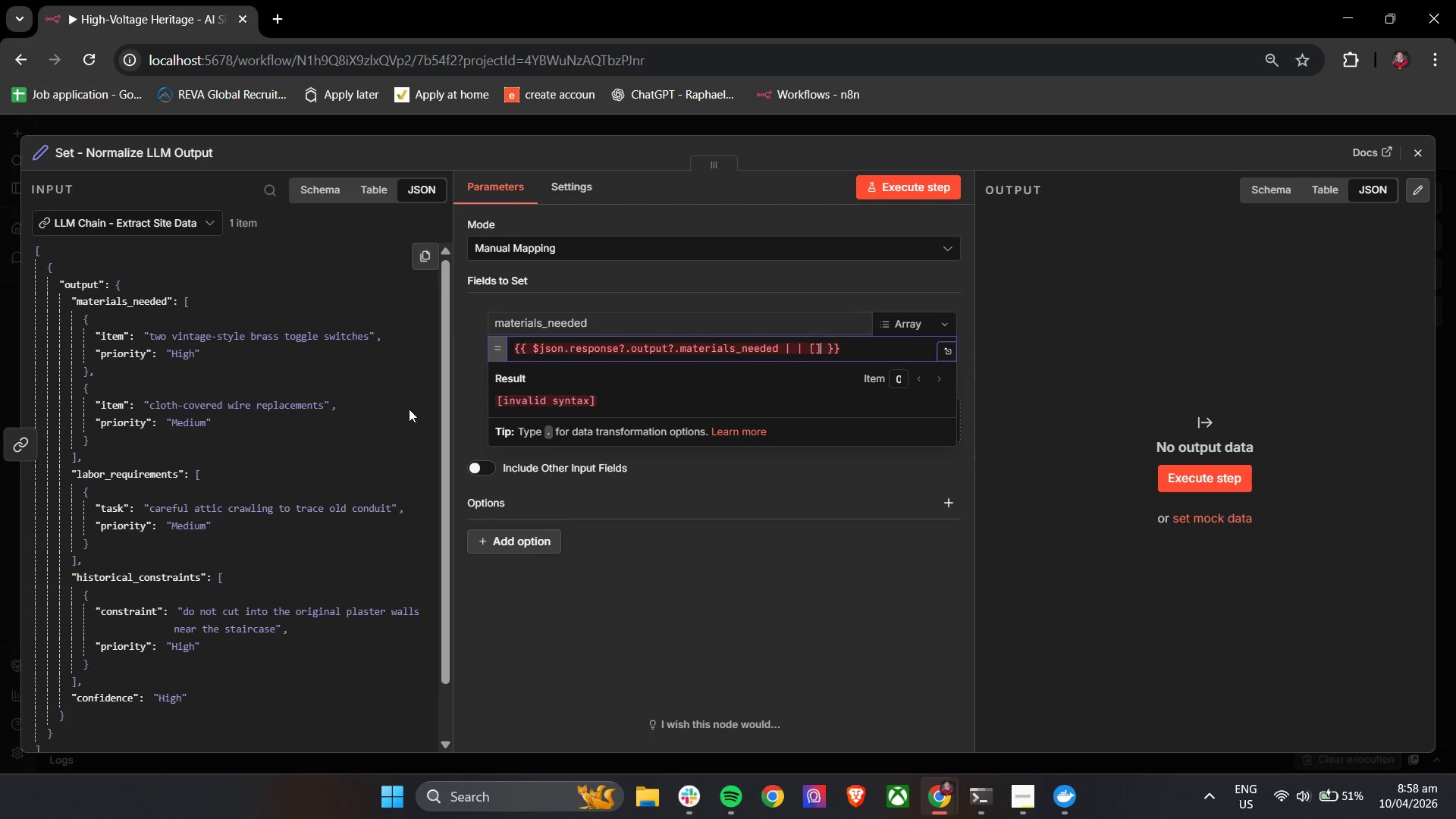 
left_click([469, 366])
 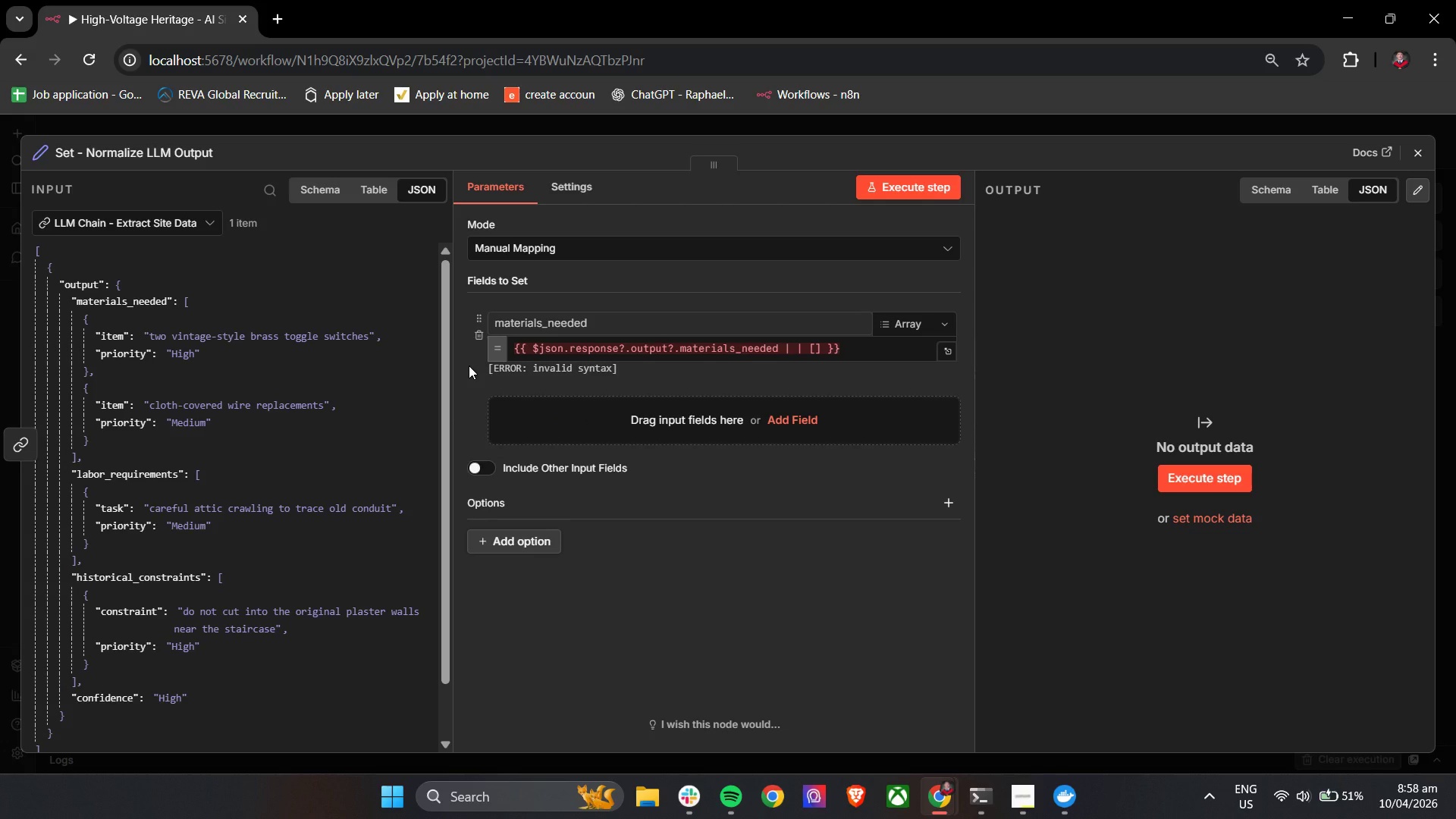 
wait(14.56)
 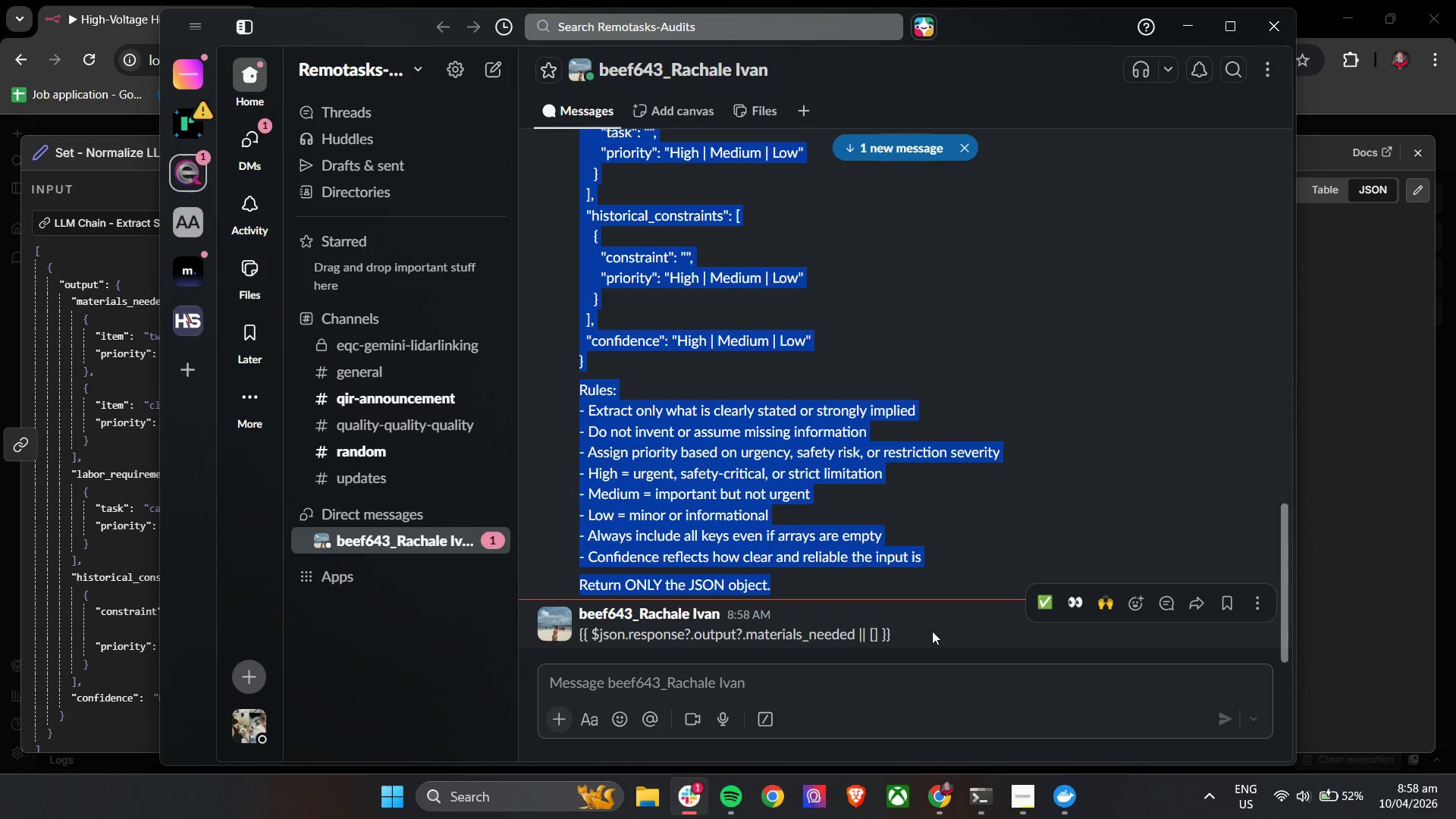 
left_click_drag(start_coordinate=[933, 632], to_coordinate=[576, 644])
 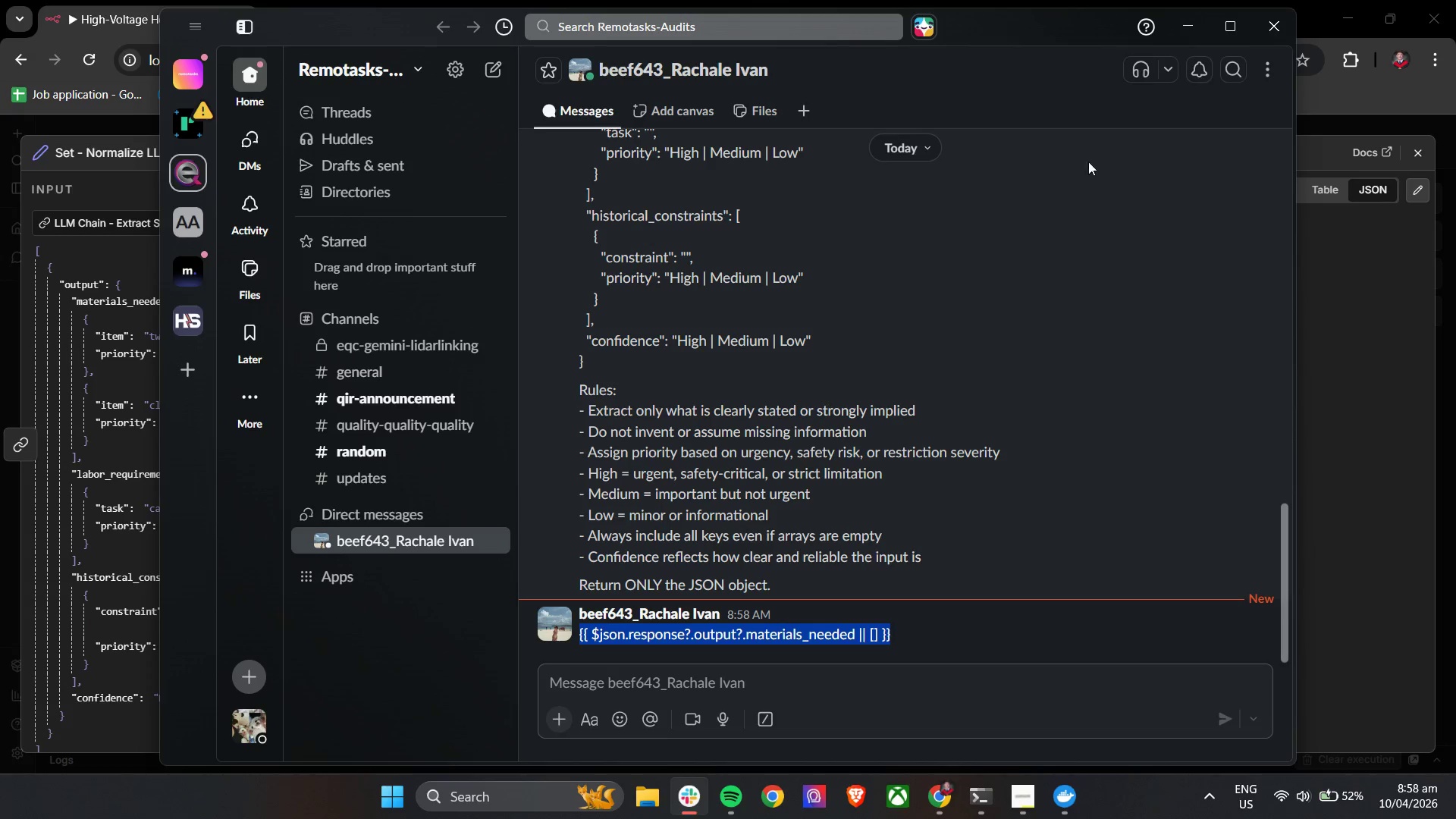 
scroll: coordinate [878, 615], scroll_direction: down, amount: 15.0
 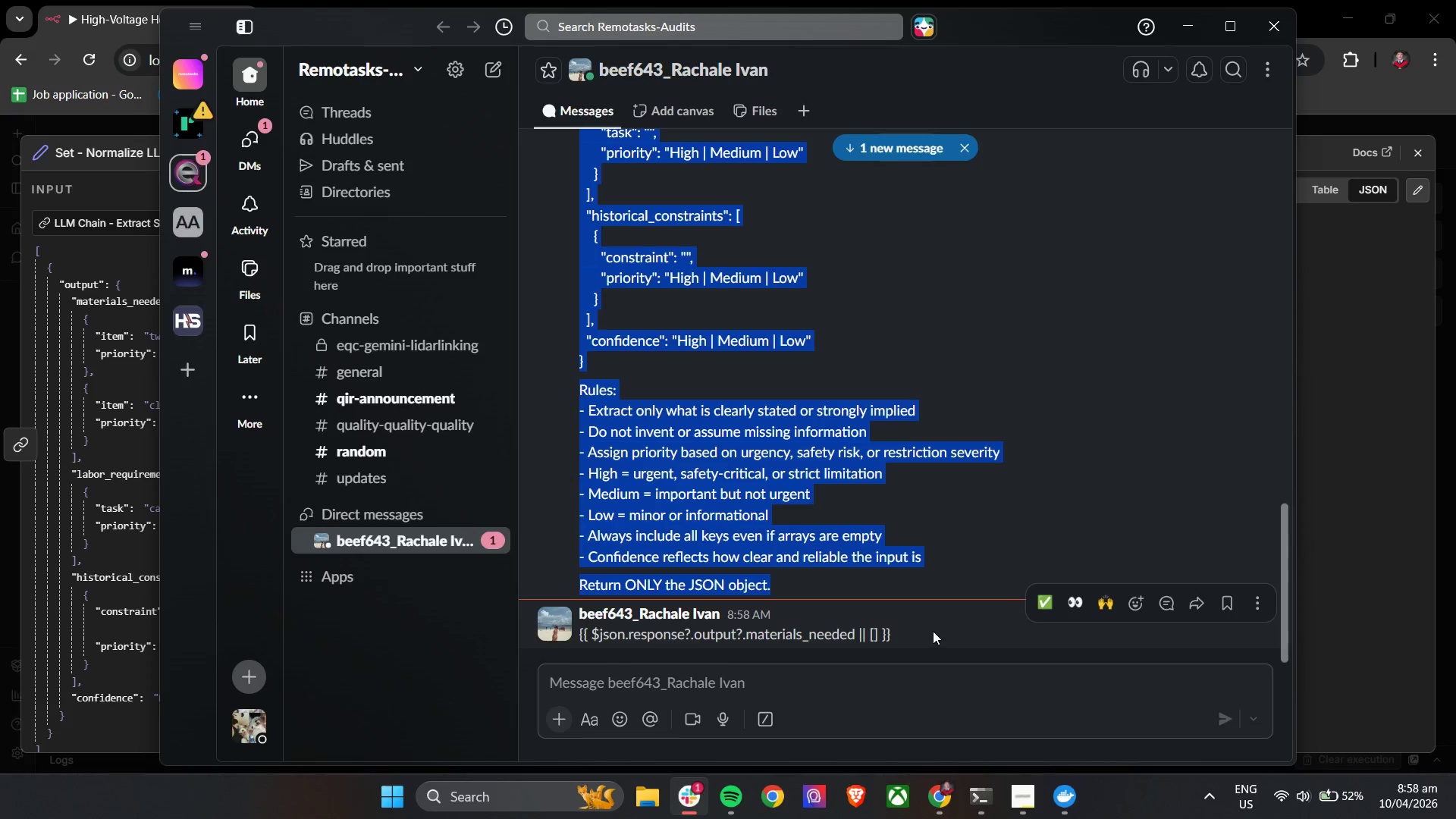 
key(Control+C)
 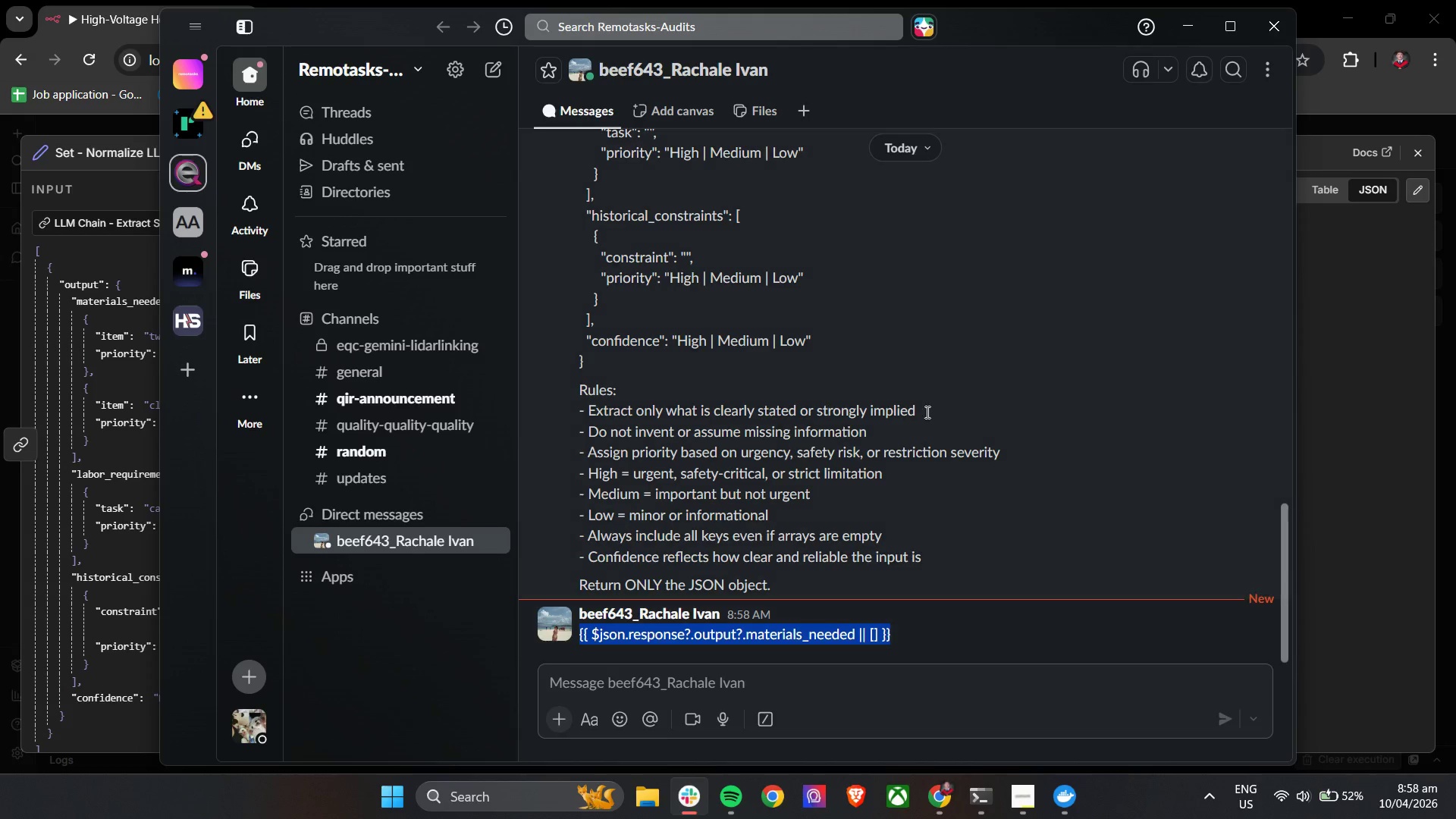 
key(Control+C)
 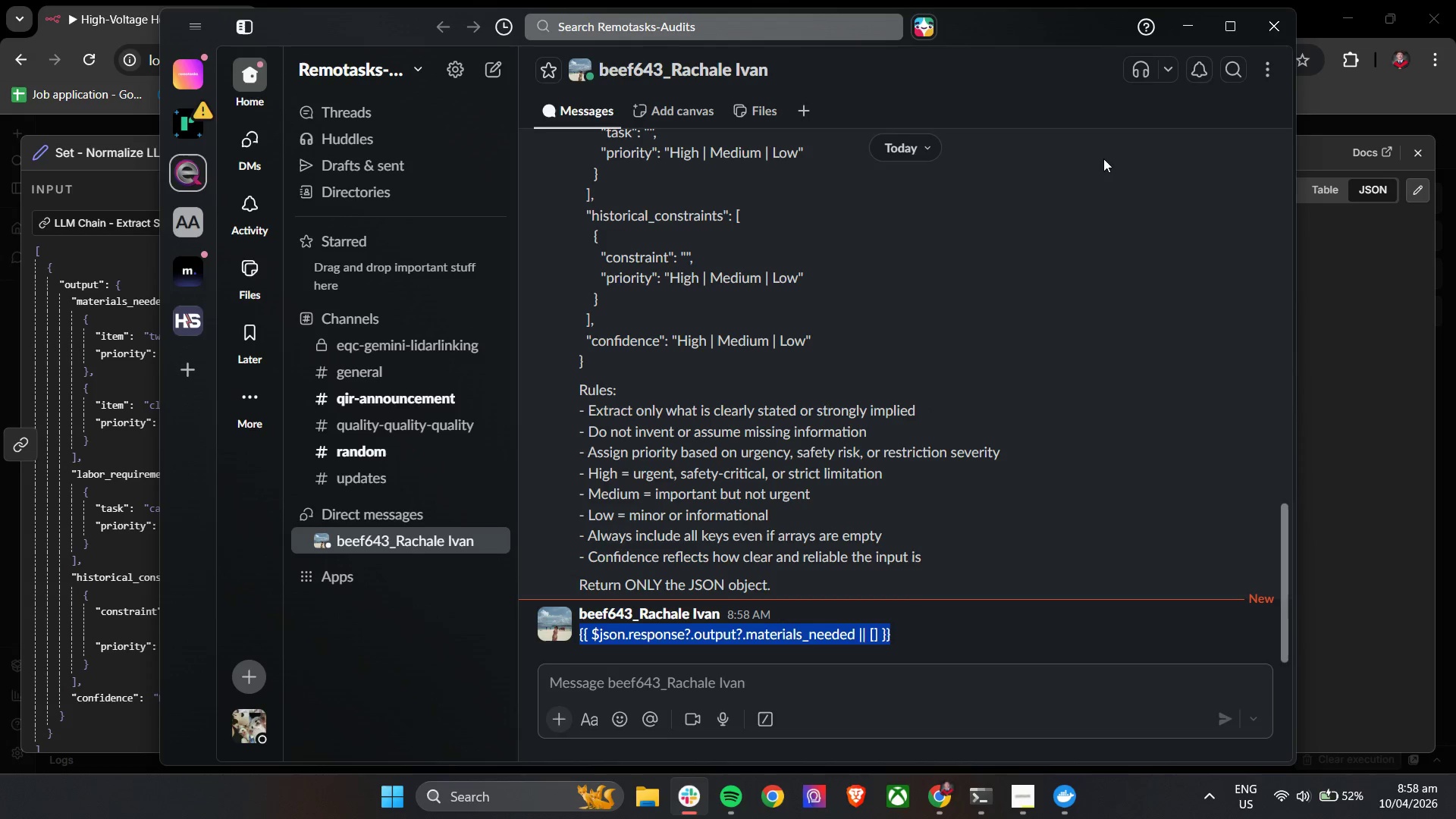 
key(Control+C)
 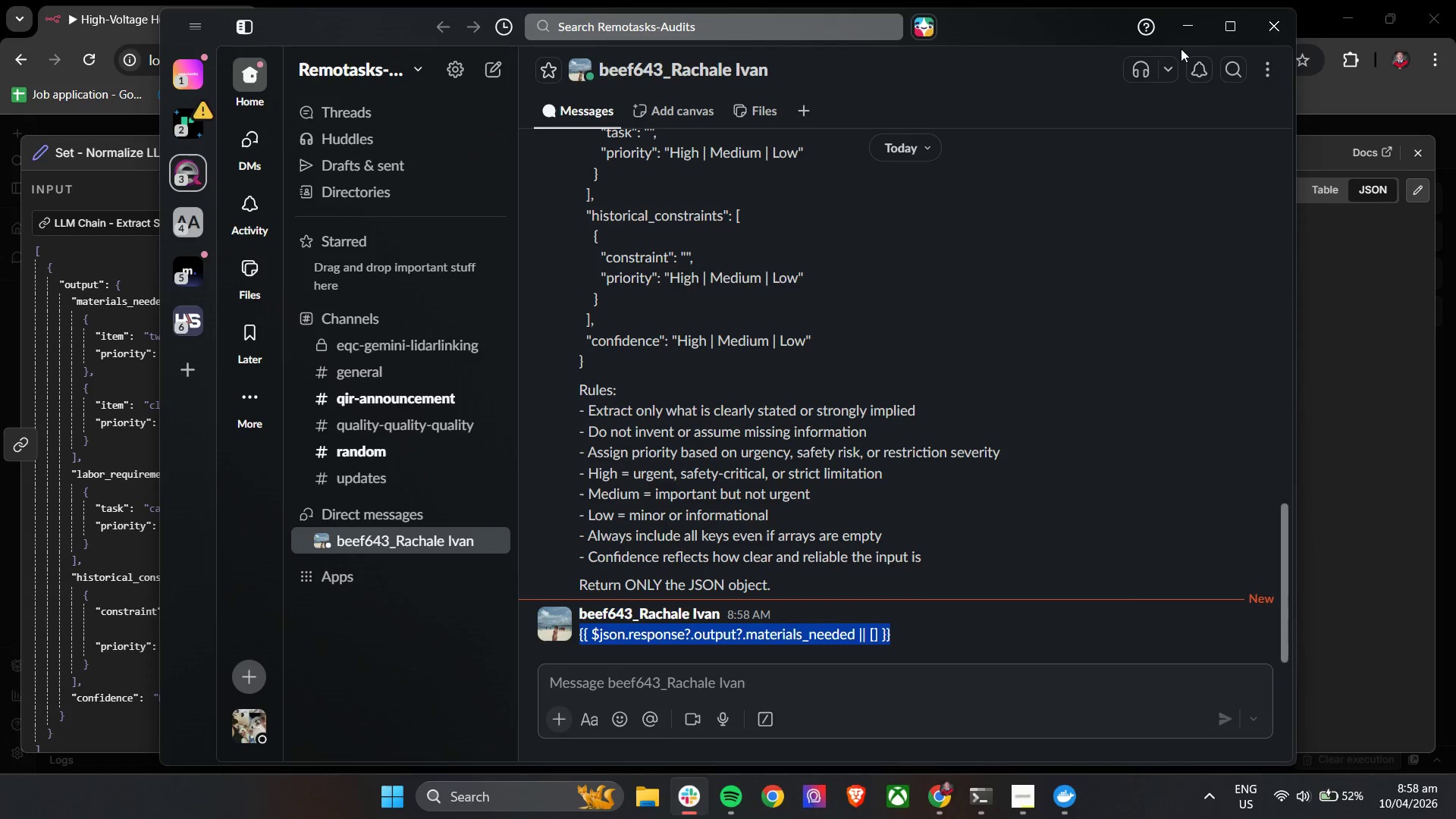 
key(Control+C)
 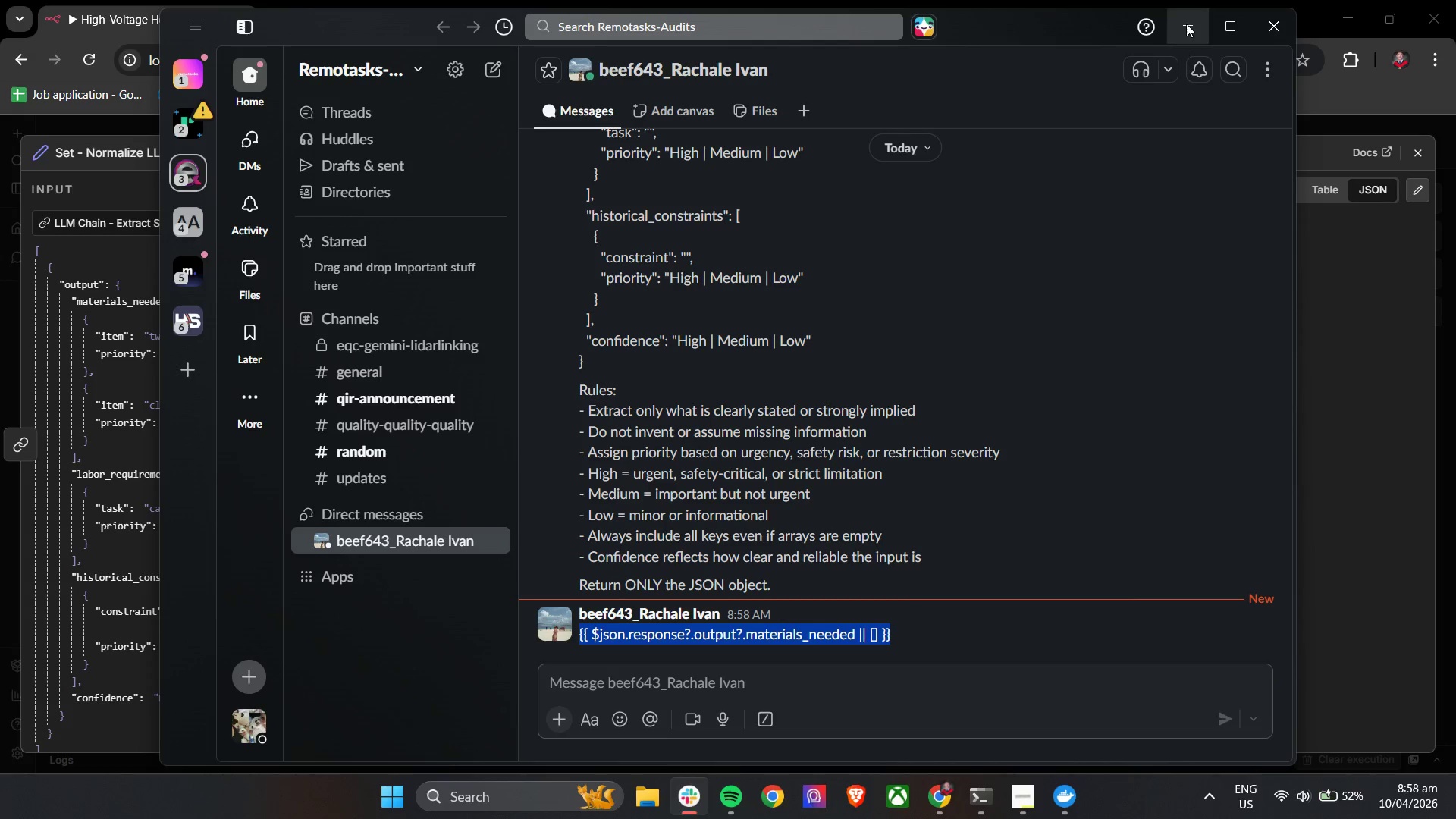 
key(Control+C)
 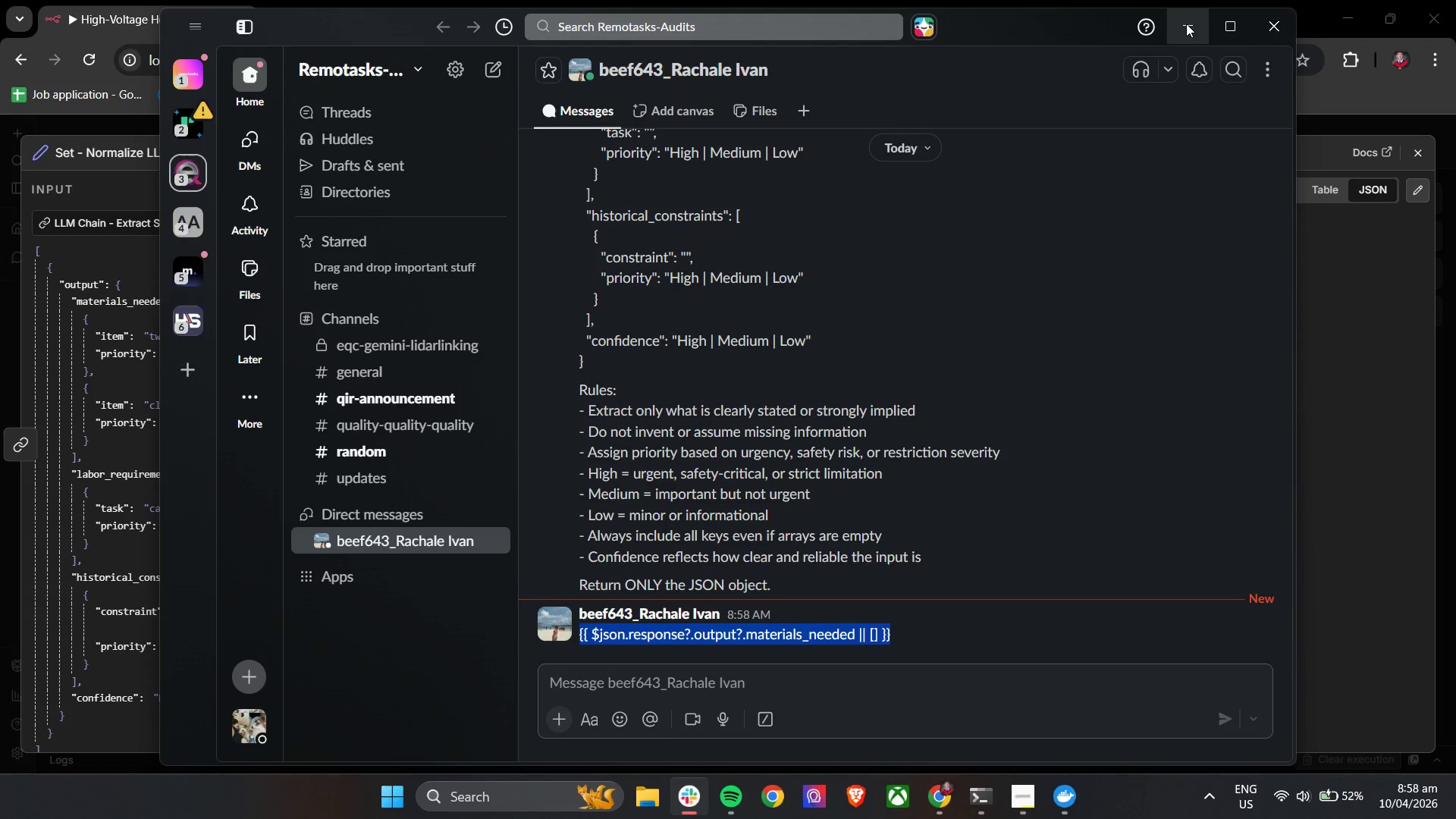 
left_click([1186, 24])
 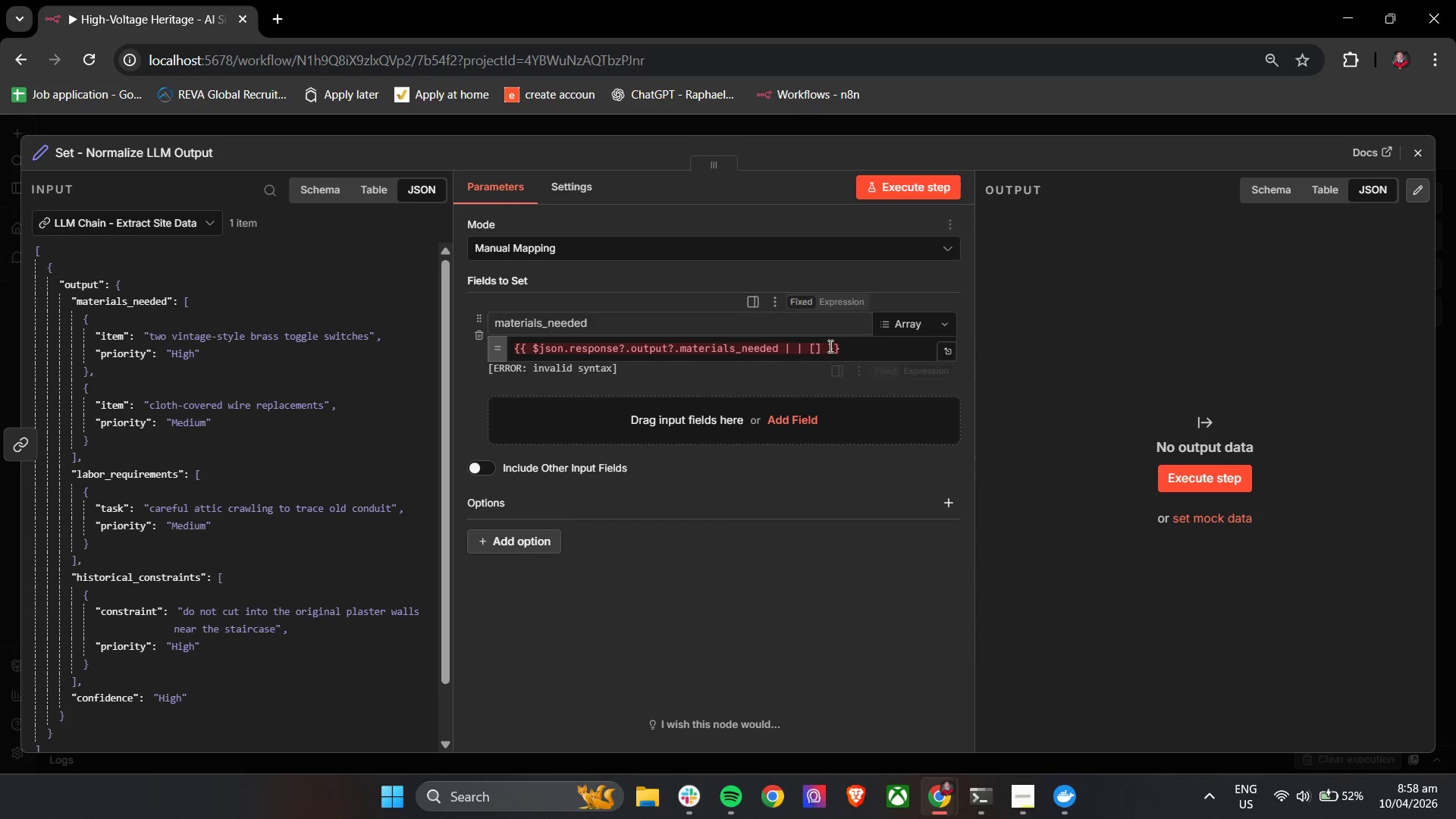 
left_click([862, 352])
 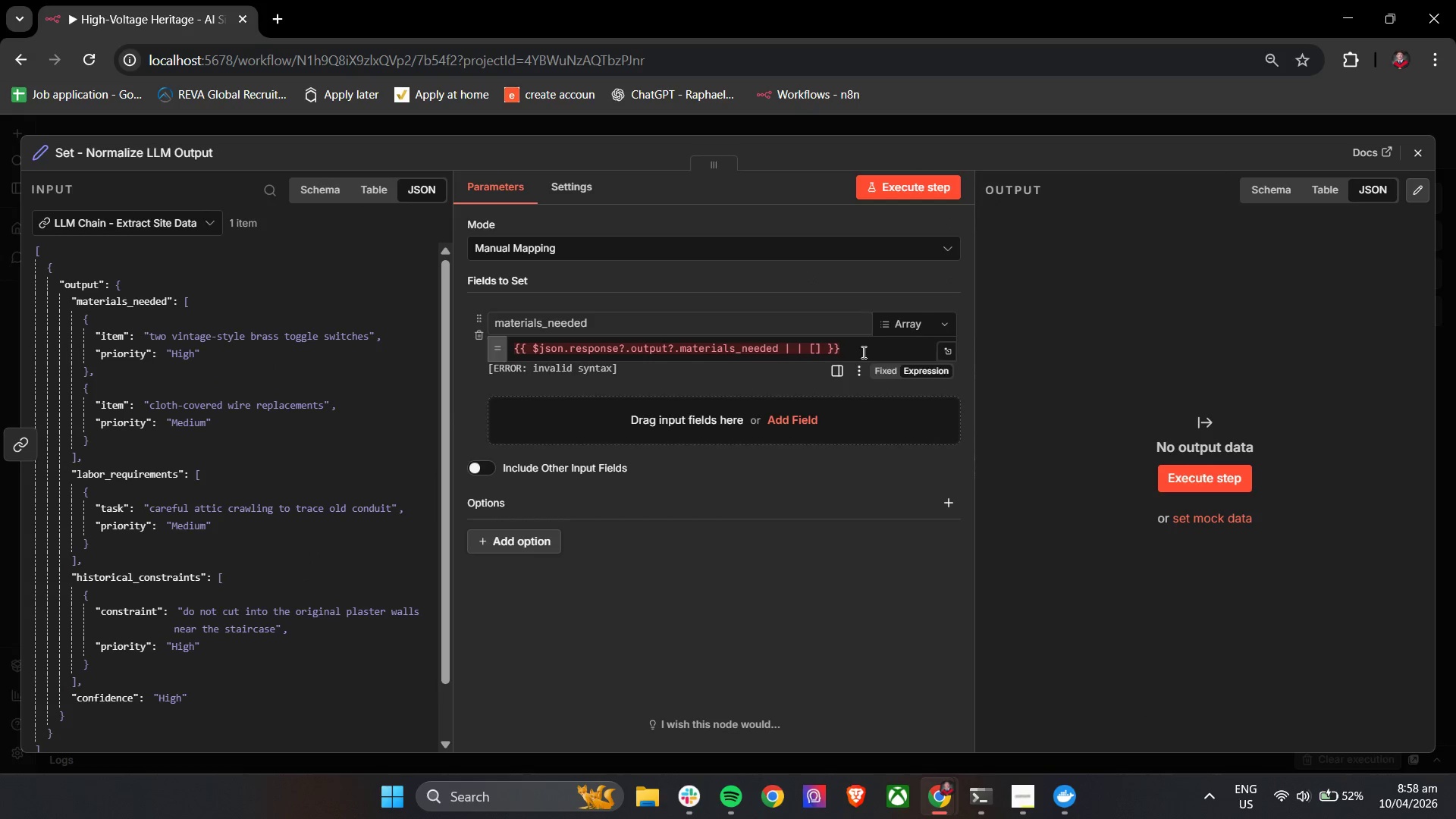 
key(Control+A)
 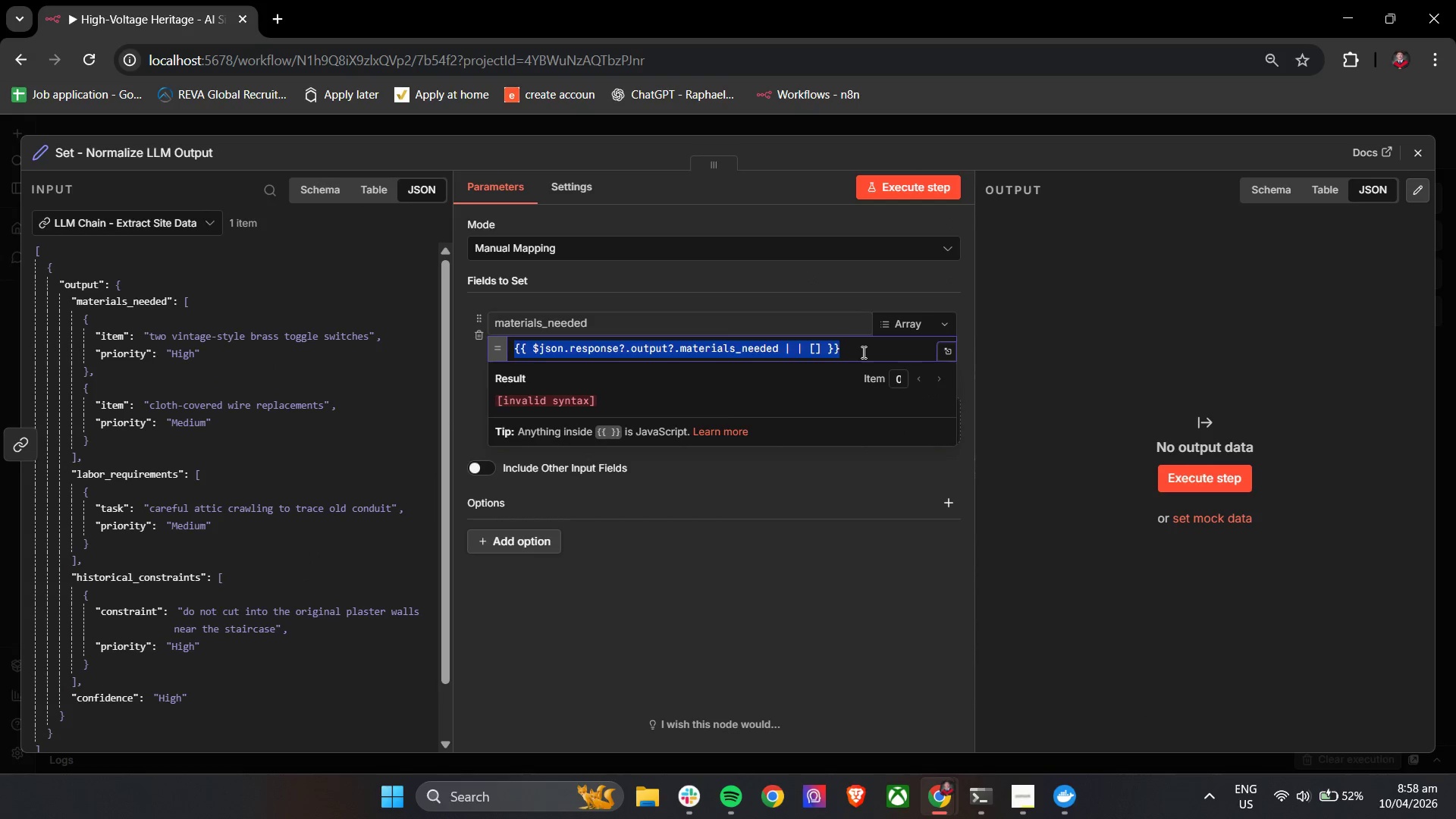 
key(Control+V)
 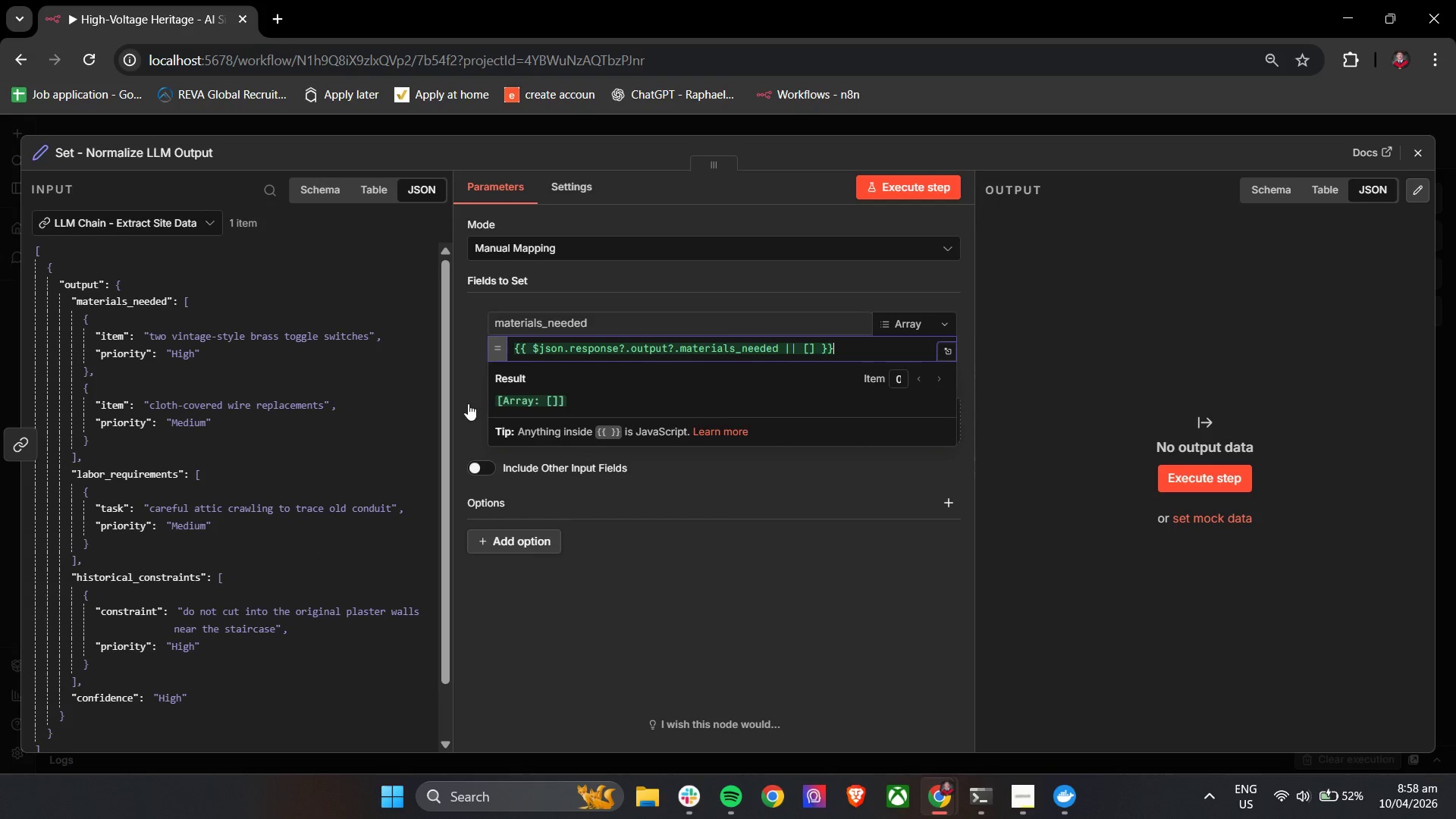 
left_click([461, 367])
 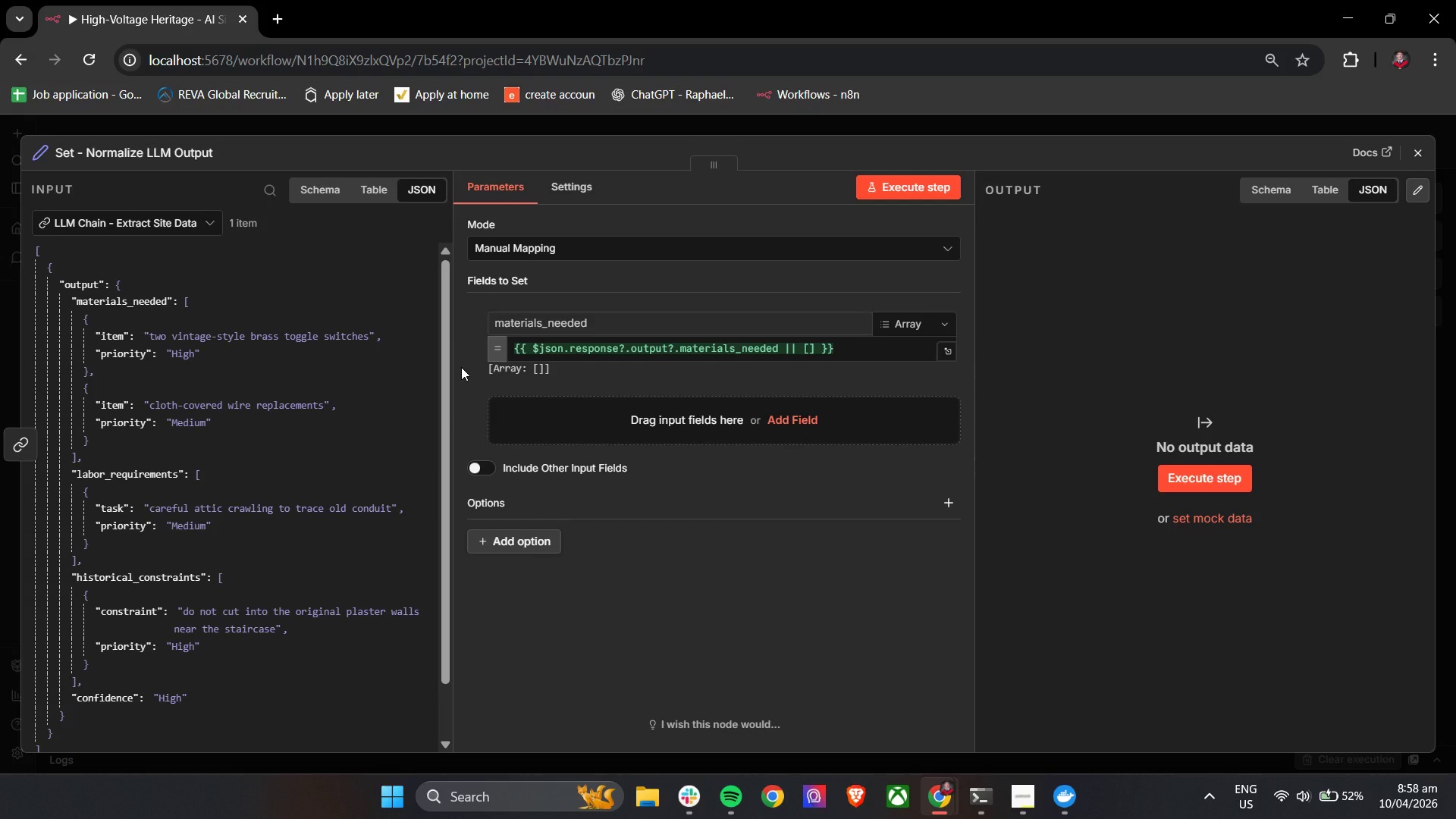 
wait(9.81)
 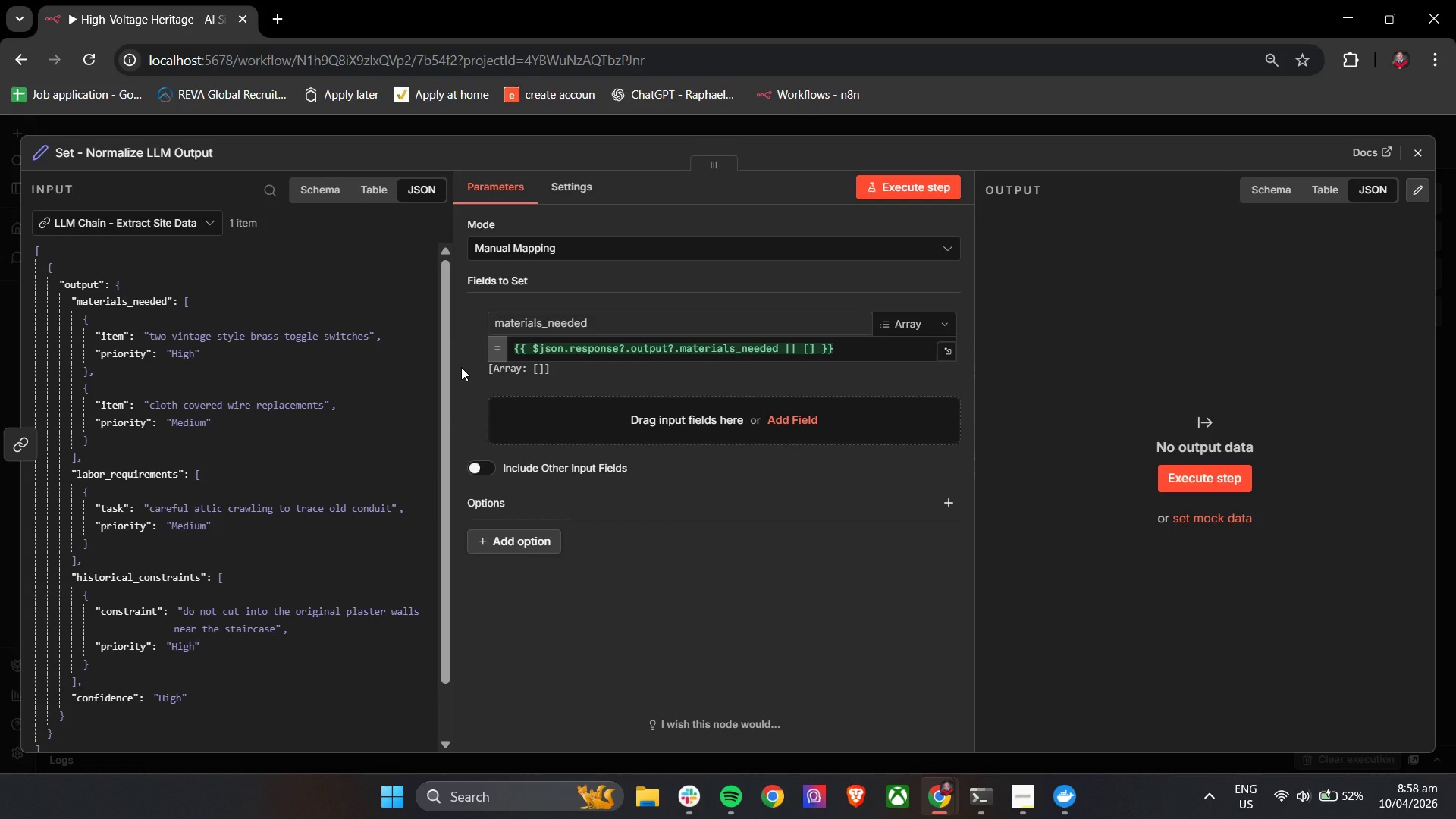 
left_click([579, 419])
 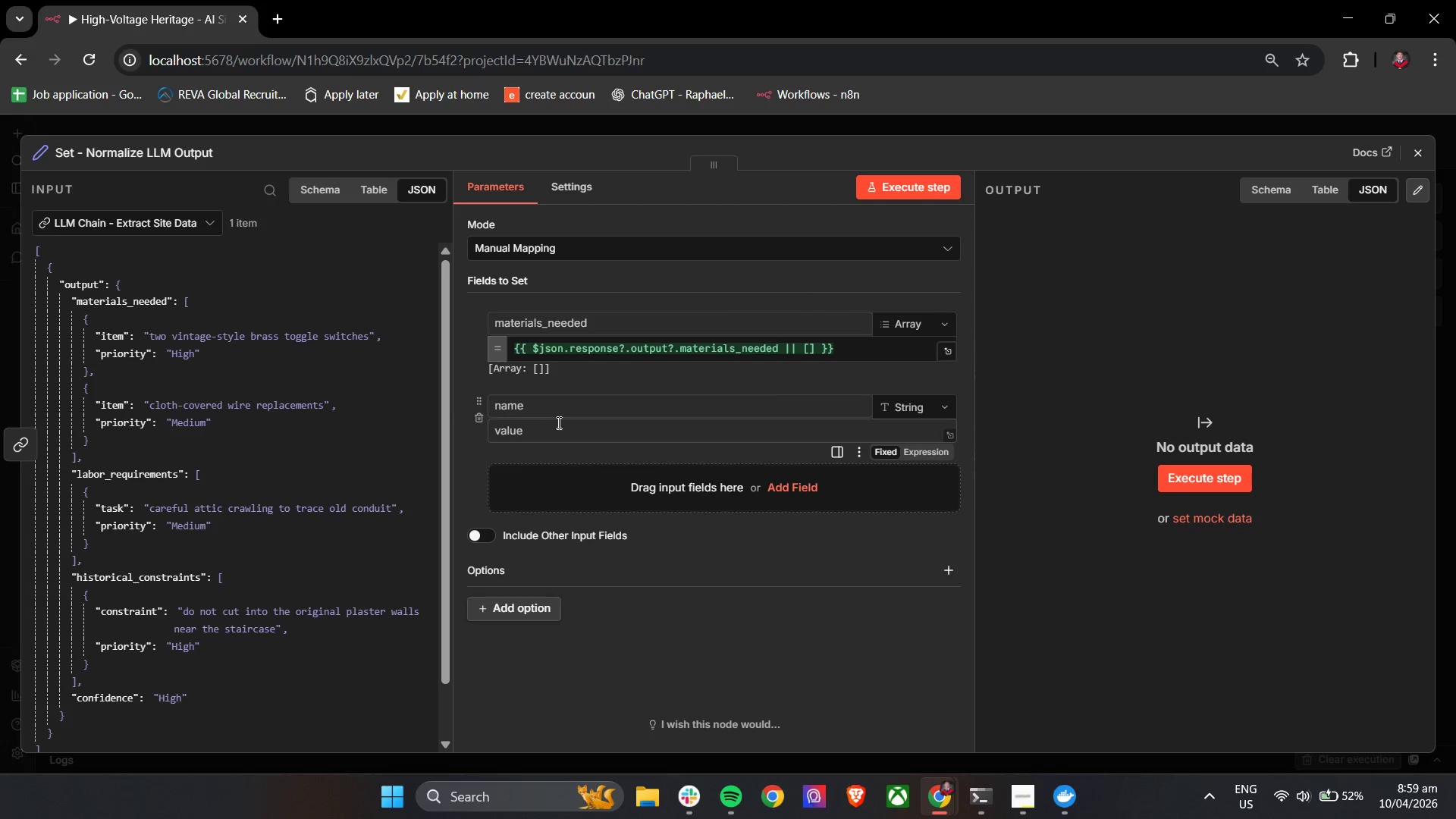 
left_click([564, 414])
 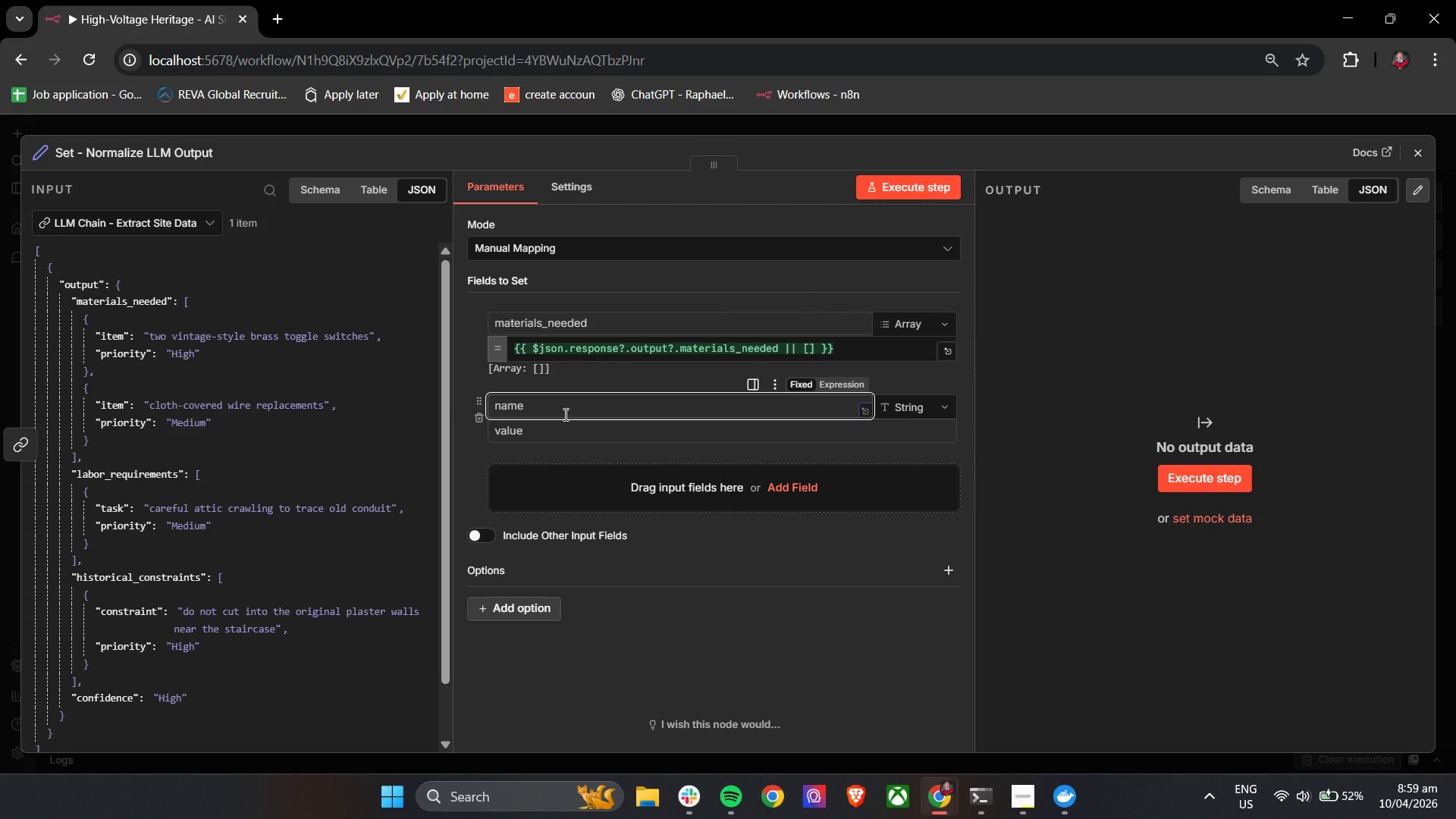 
type(labor_er)
key(Backspace)
key(Backspace)
type(requriements)
 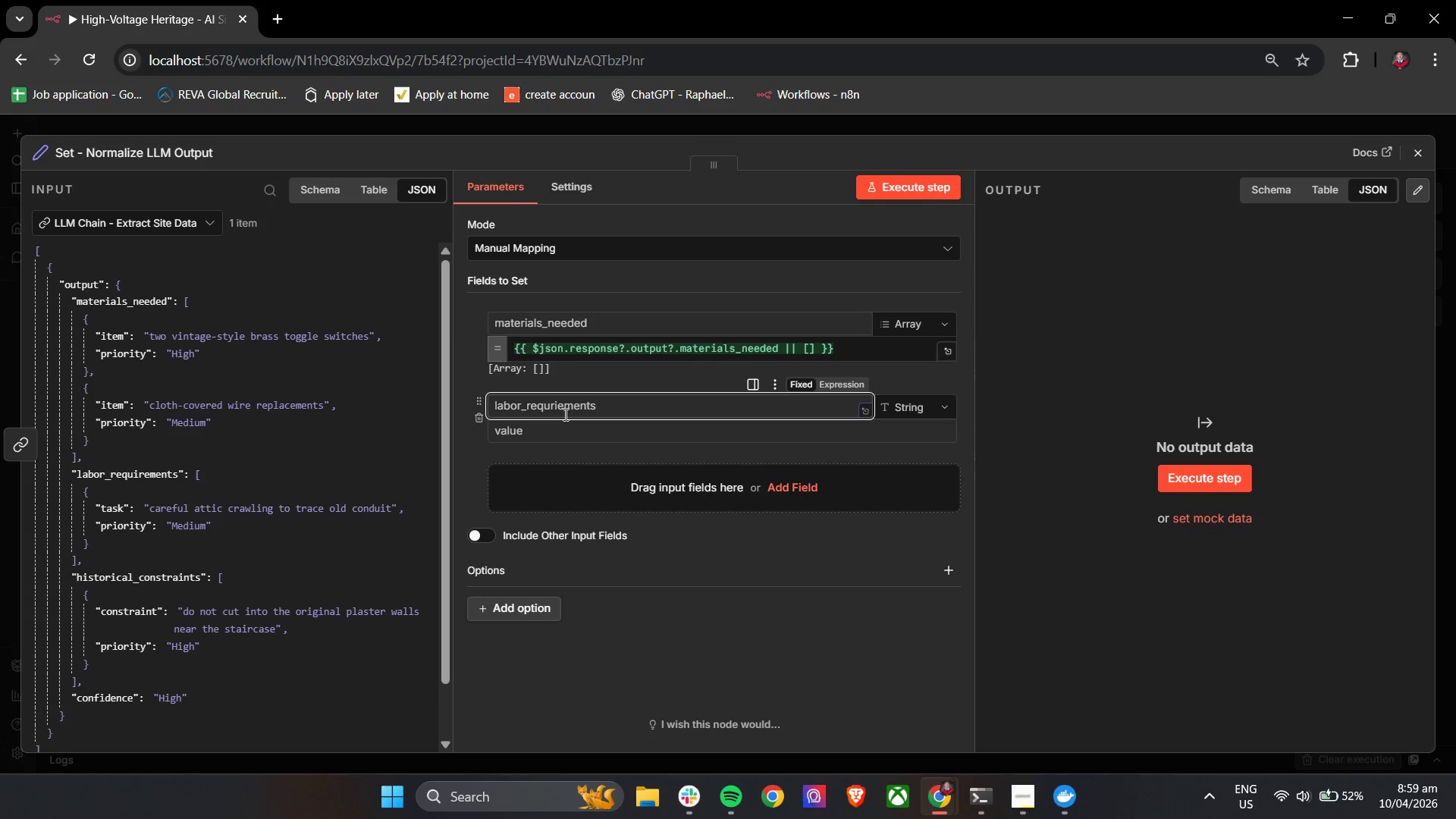 
left_click([555, 406])
 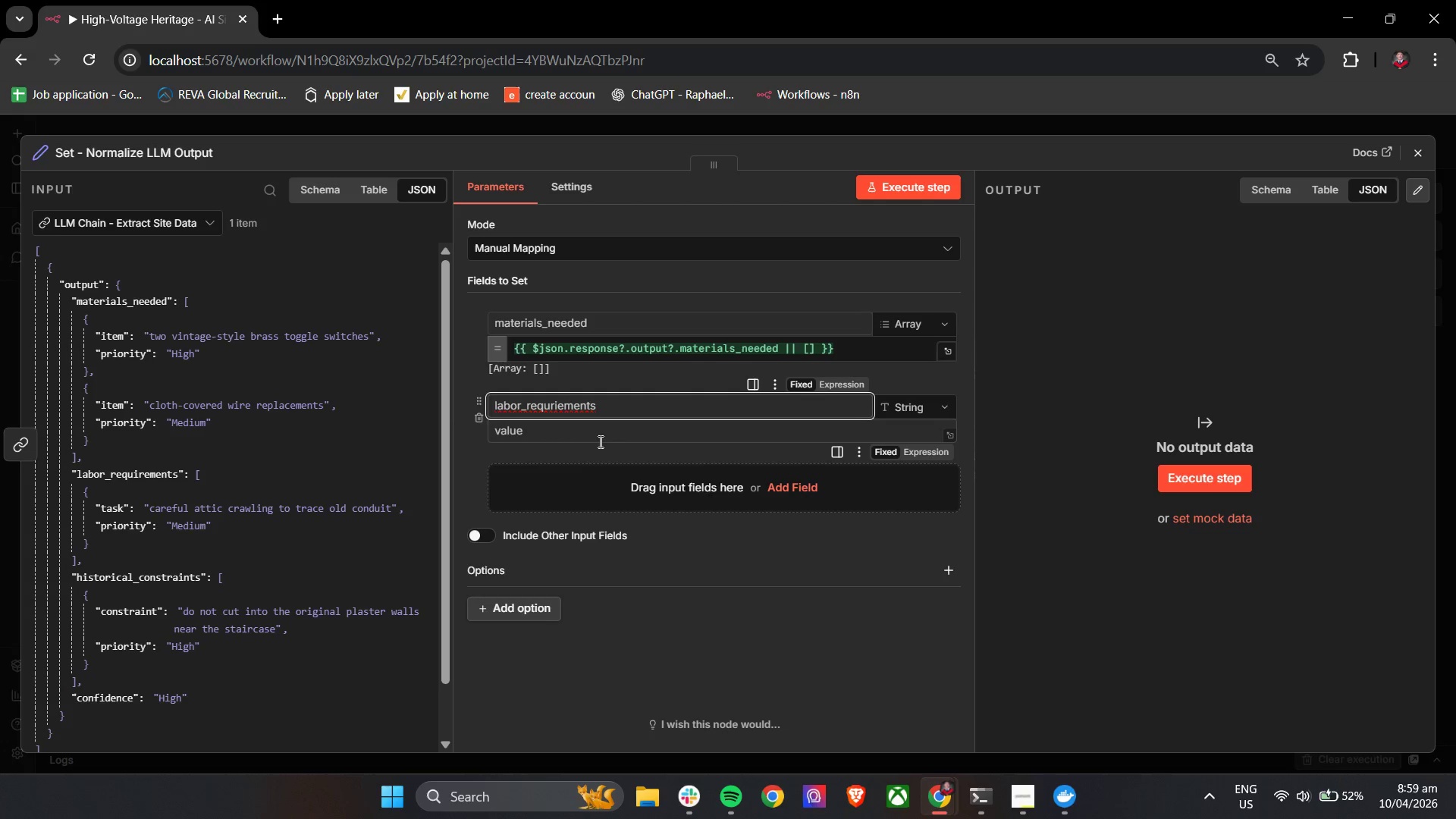 
key(Backspace)
 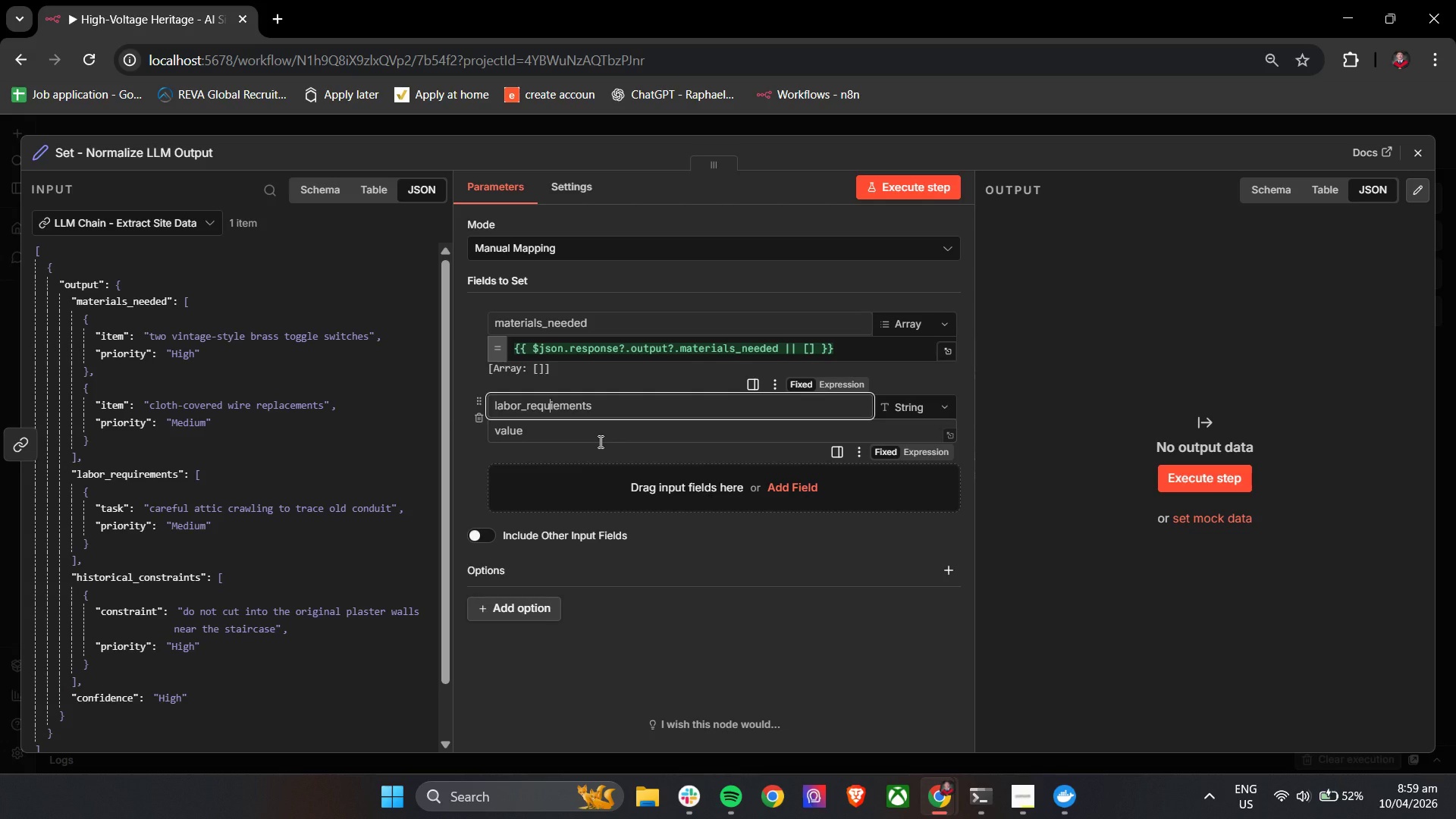 
key(ArrowRight)
 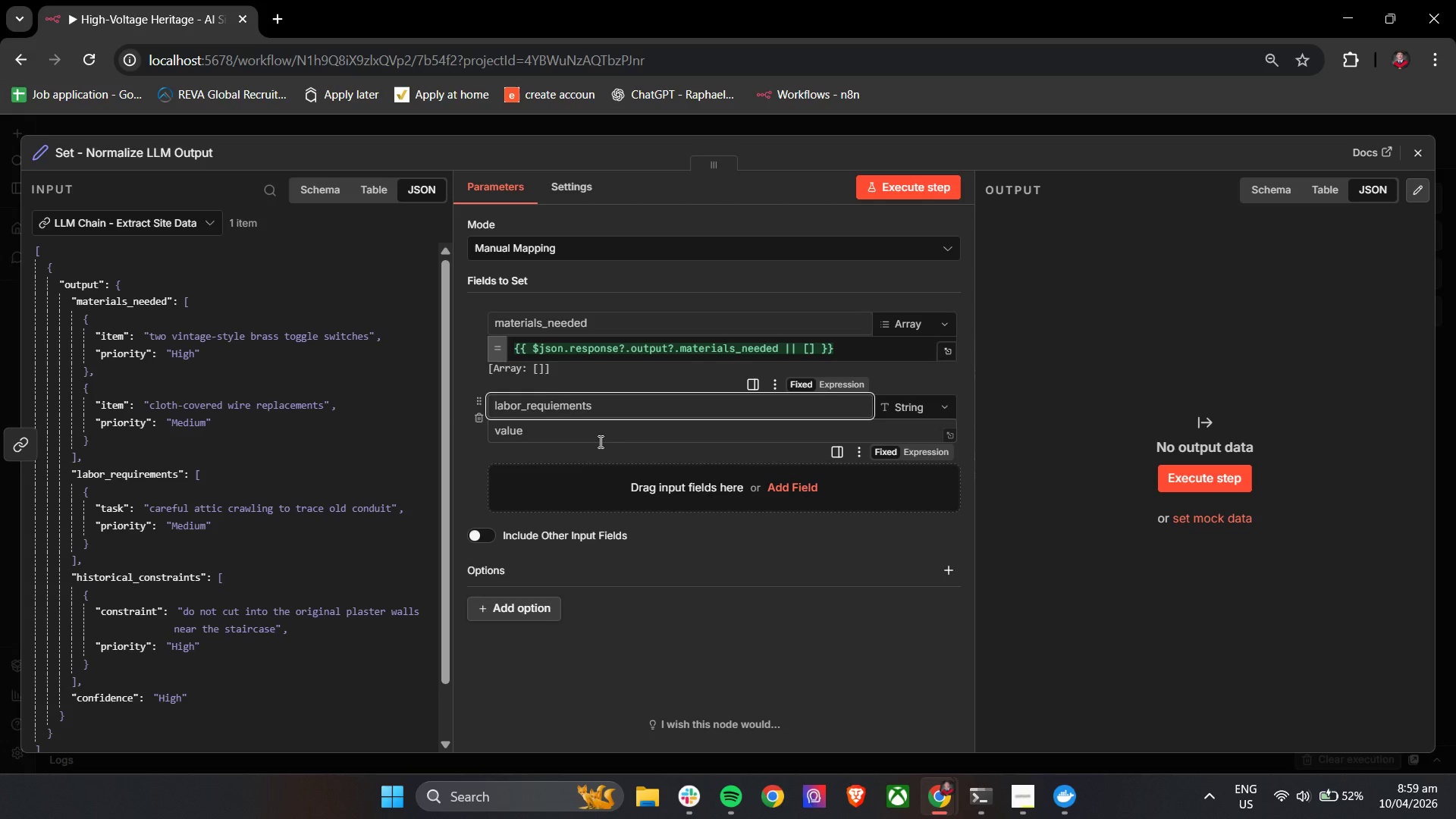 
key(R)
 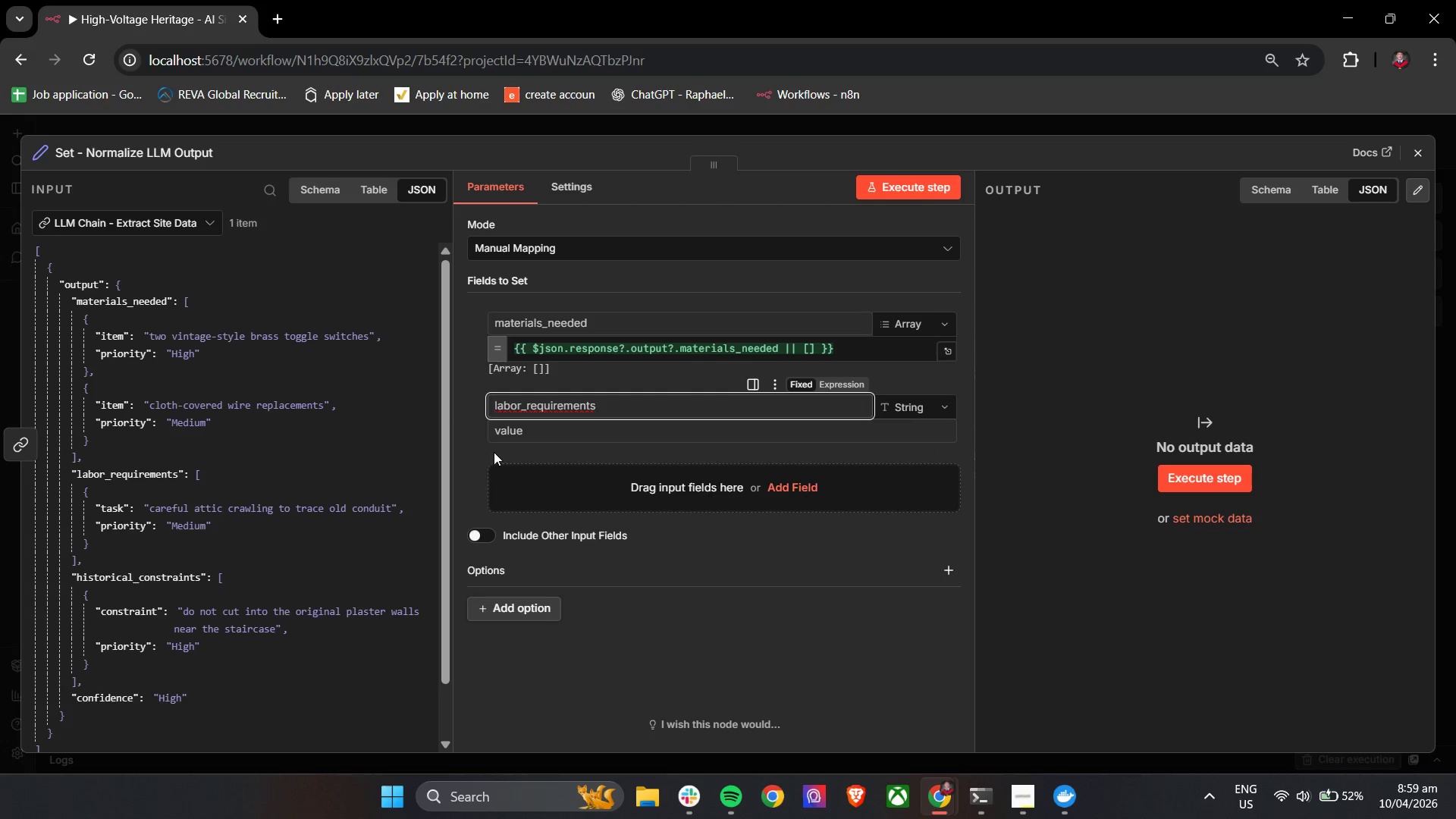 
left_click([475, 453])
 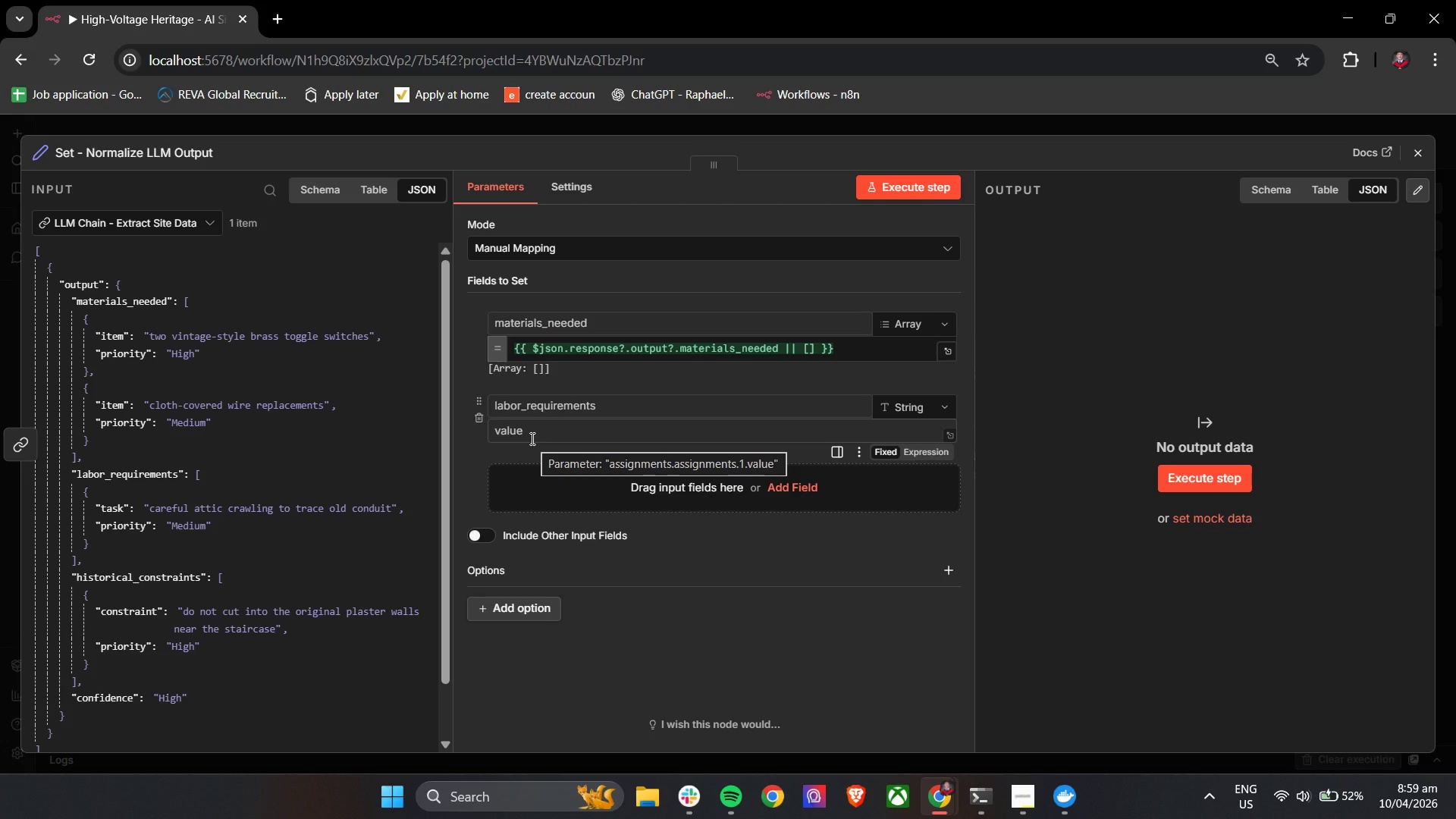 
left_click([528, 497])
 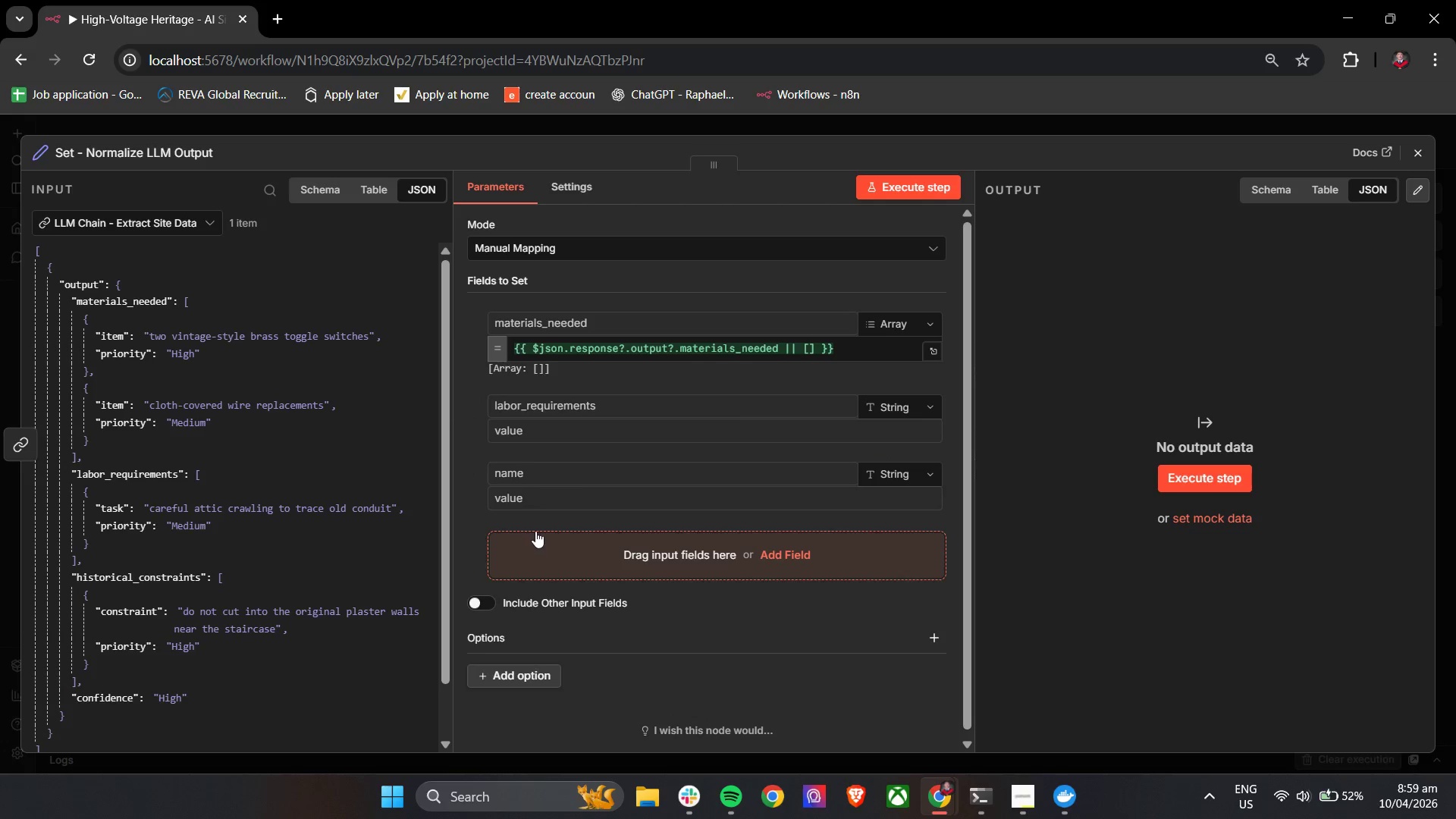 
left_click([530, 475])
 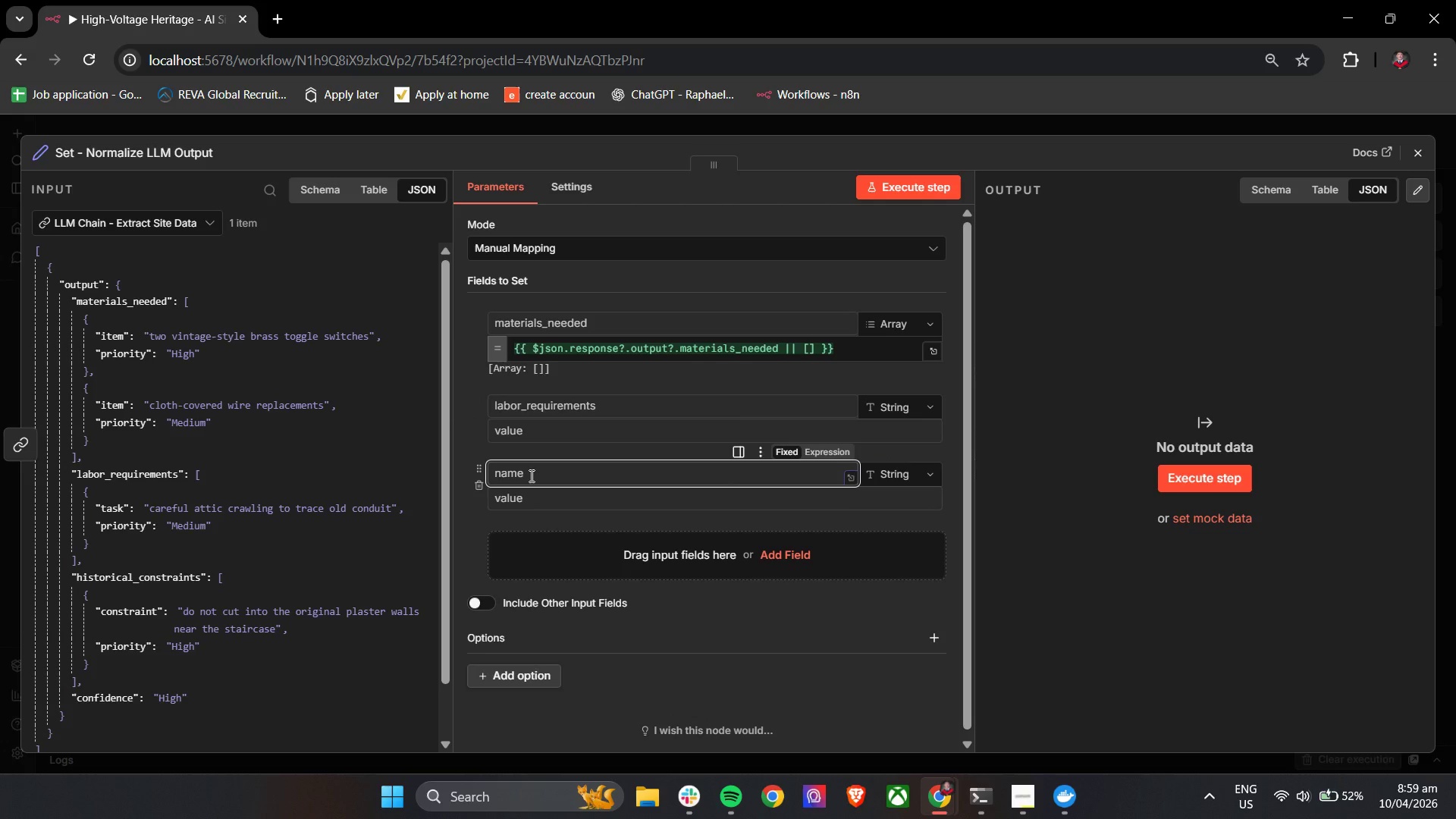 
type(hisro)
key(Backspace)
key(Backspace)
type(torical_constraints)
 